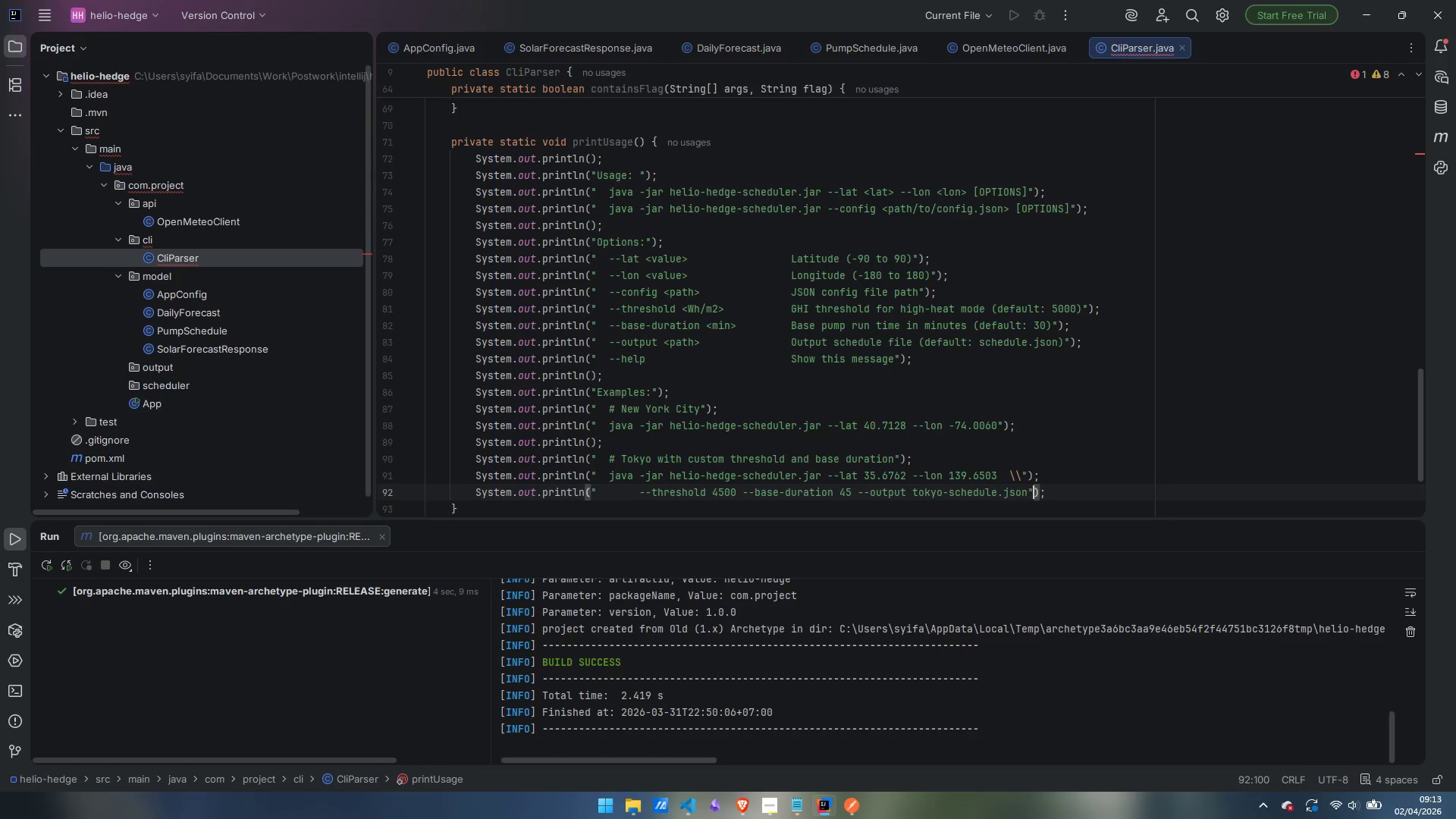 
 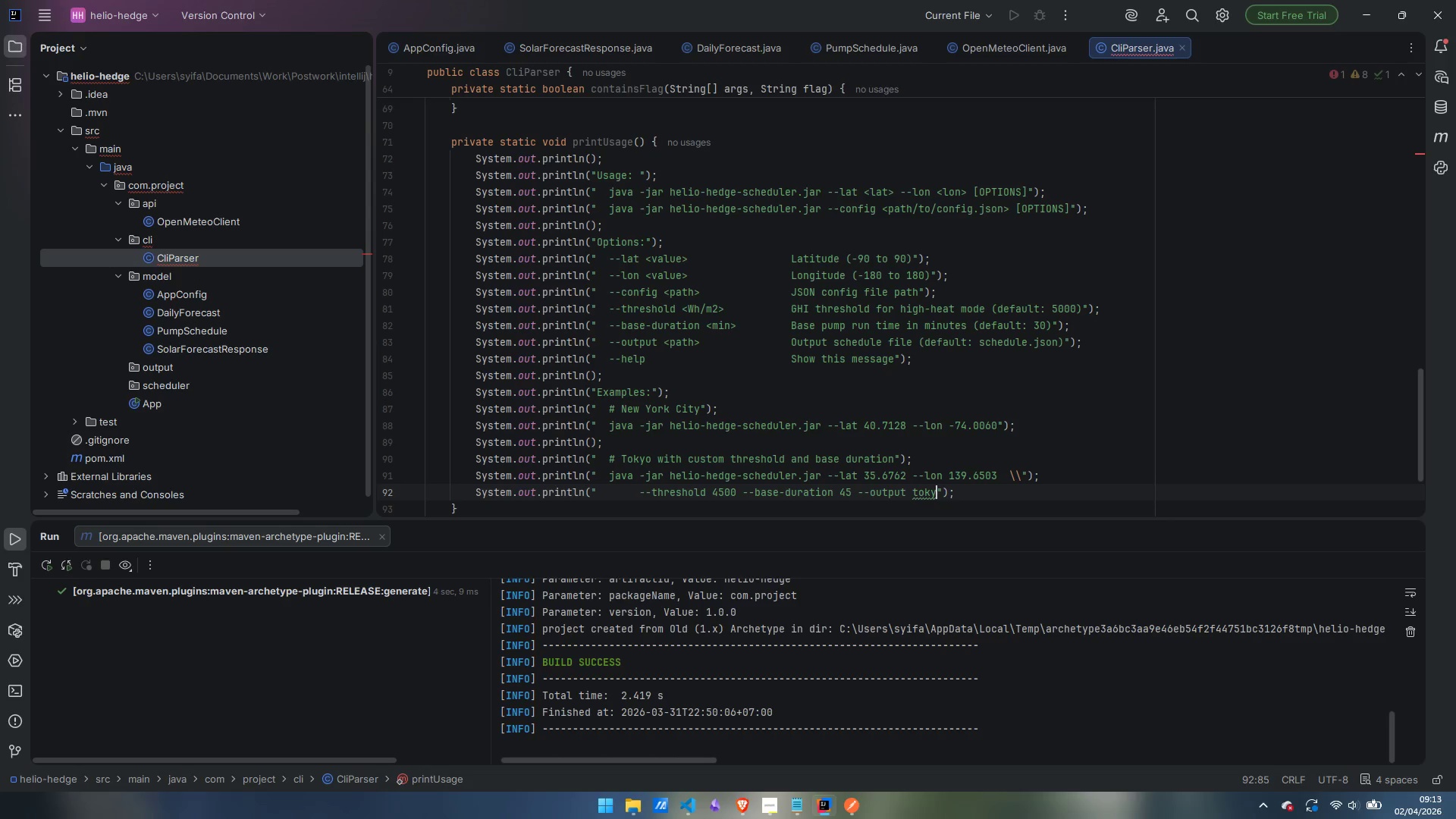 
key(ArrowRight)
 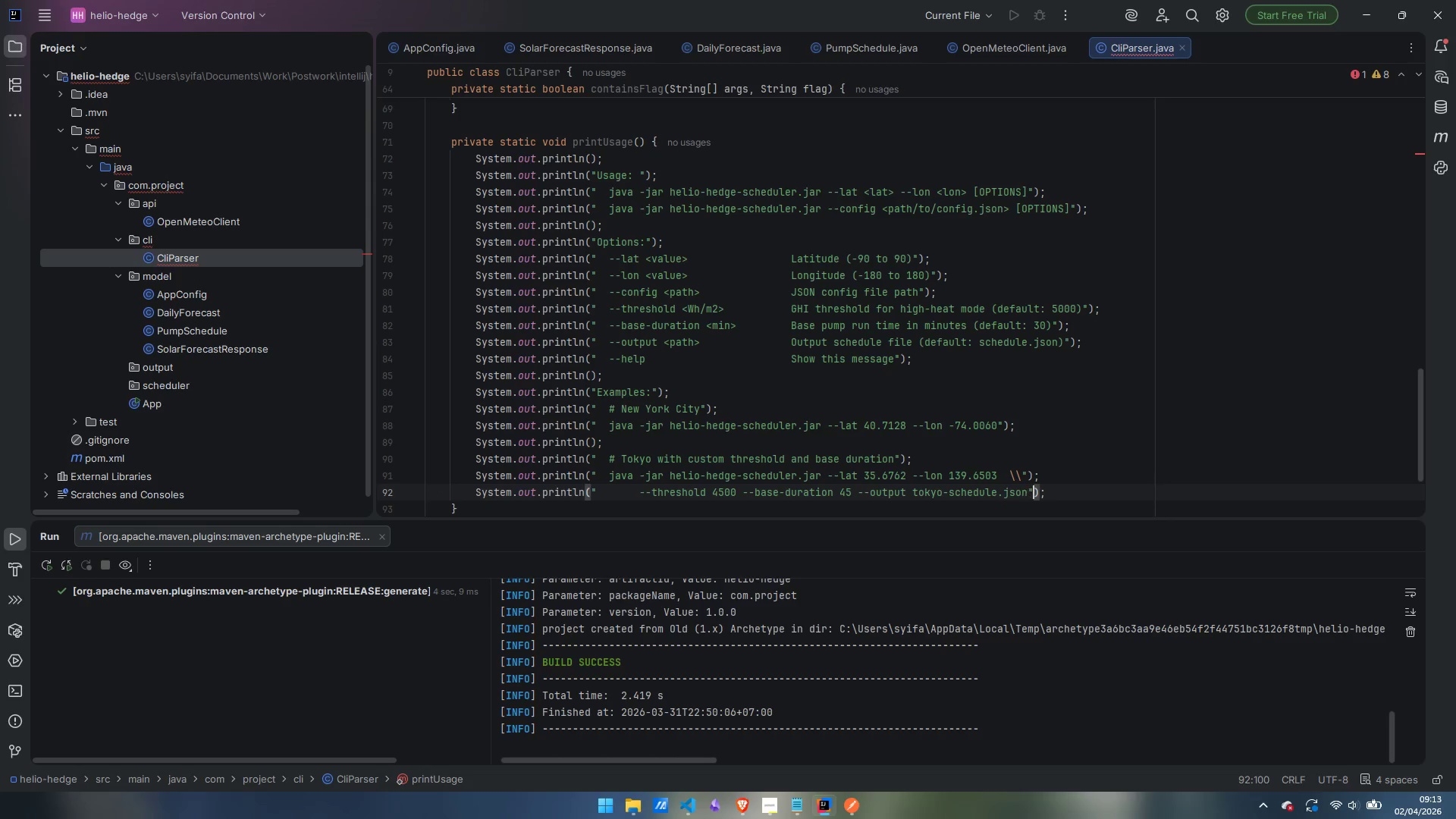 
key(ArrowRight)
 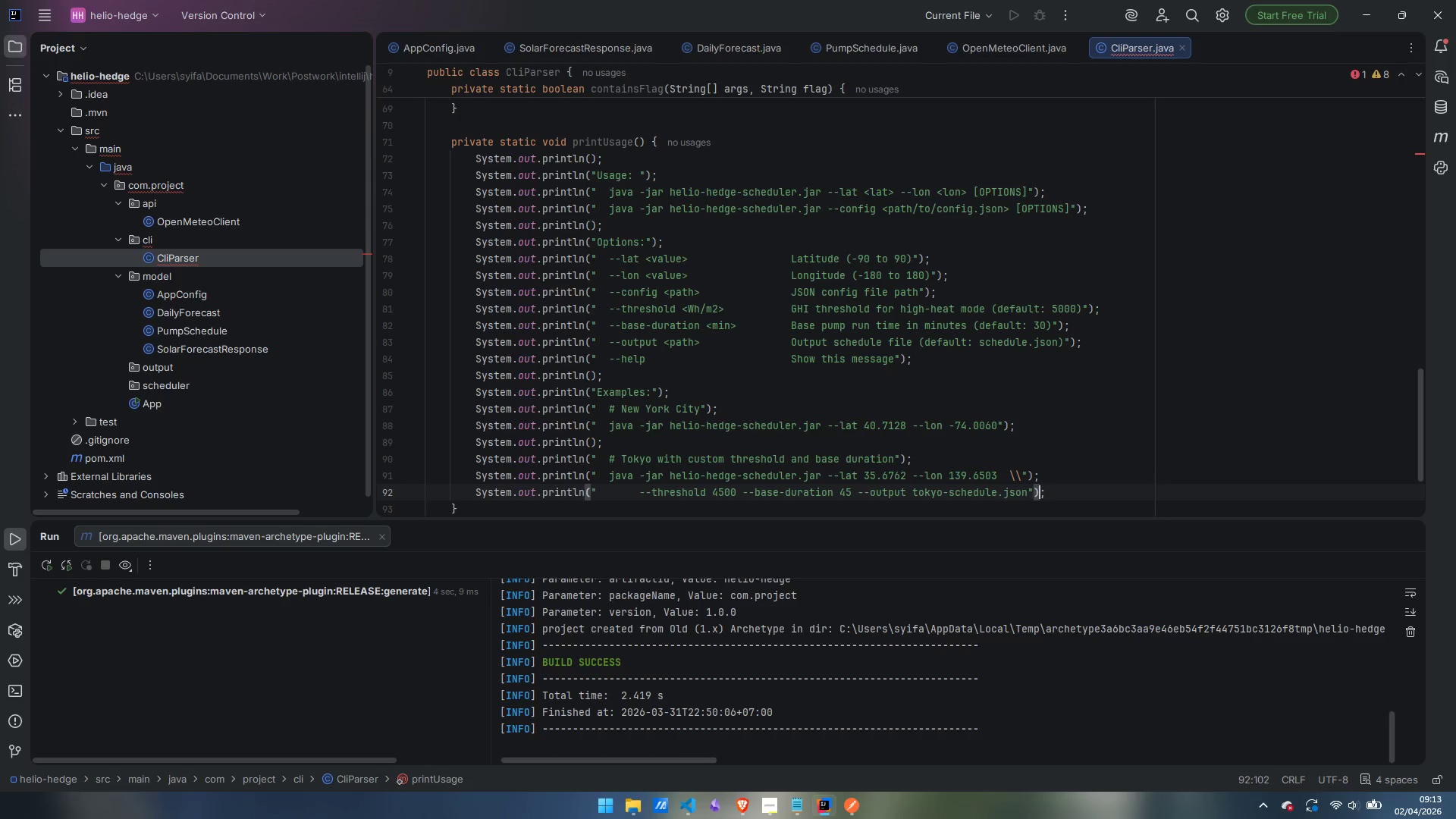 
key(ArrowRight)
 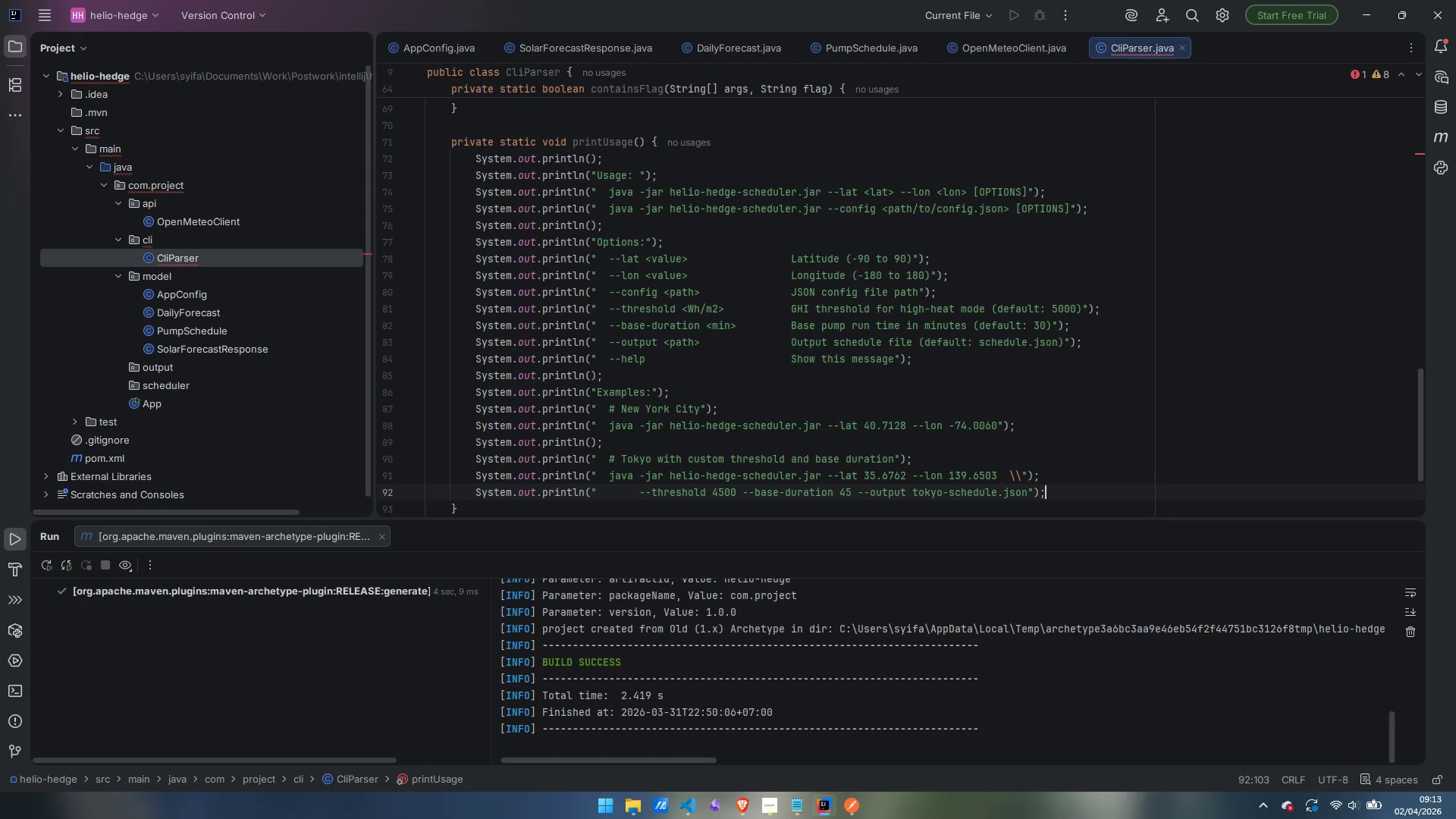 
key(Enter)
 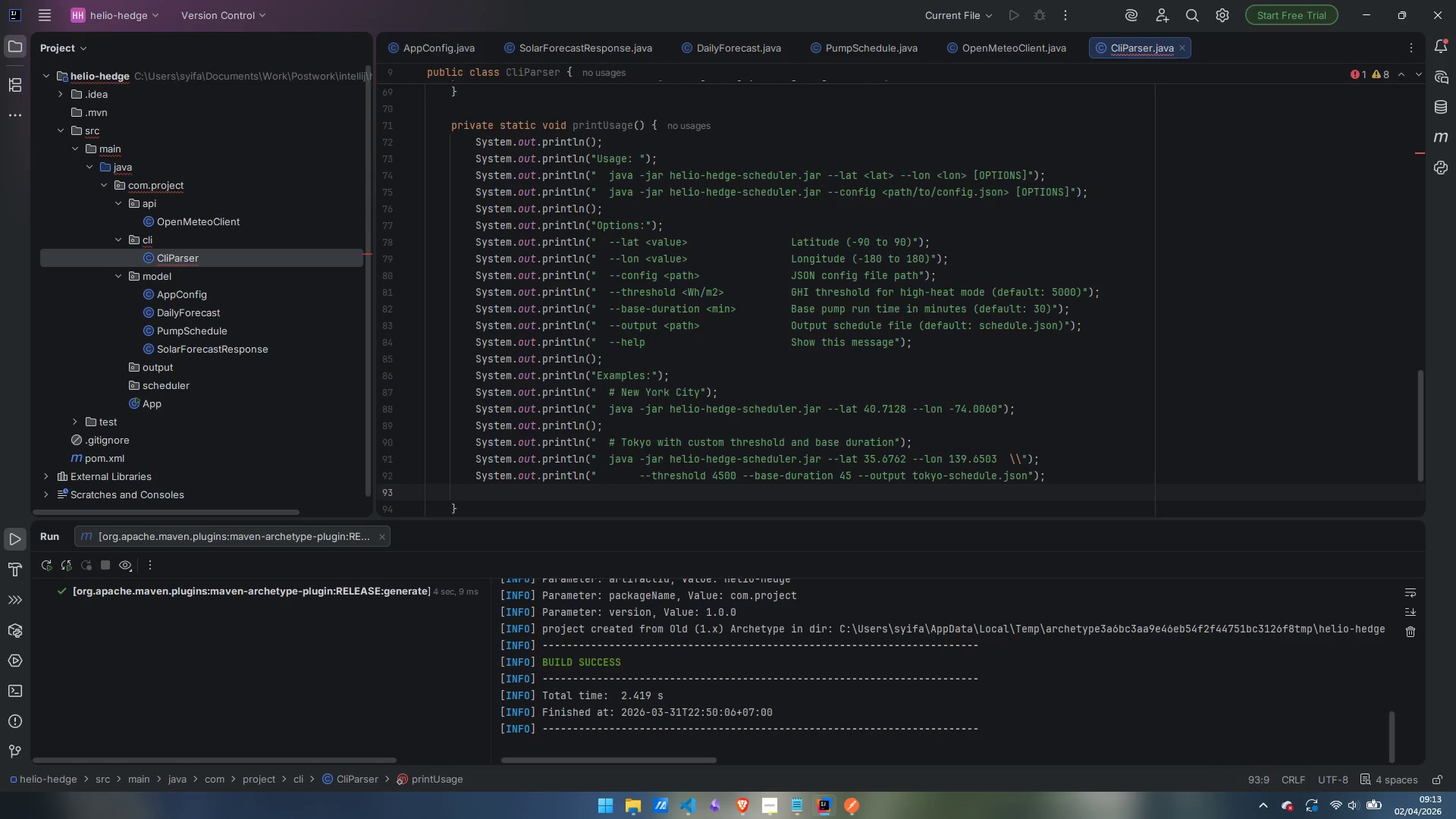 
type(sout)
key(Tab)
 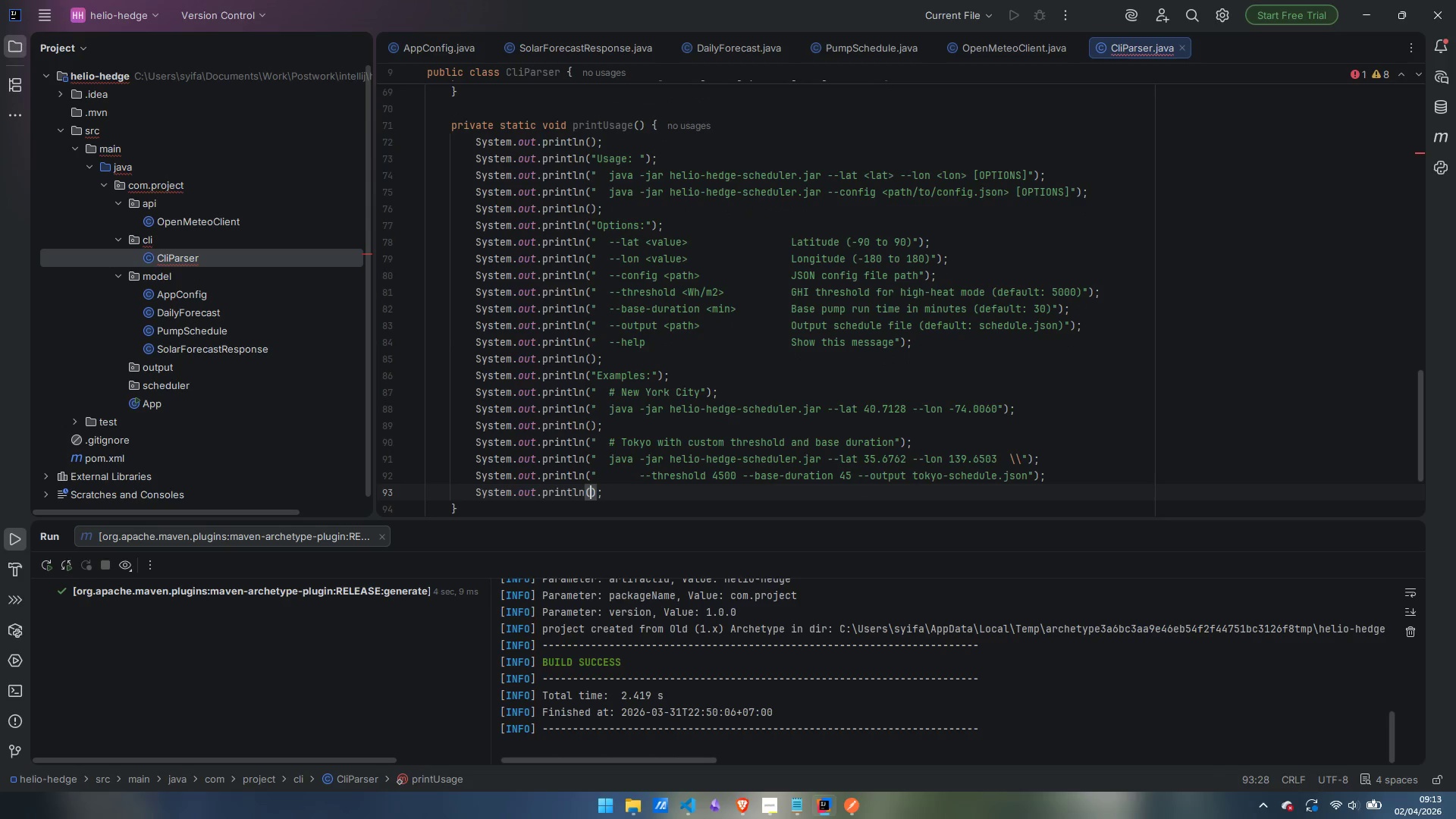 
key(ArrowRight)
 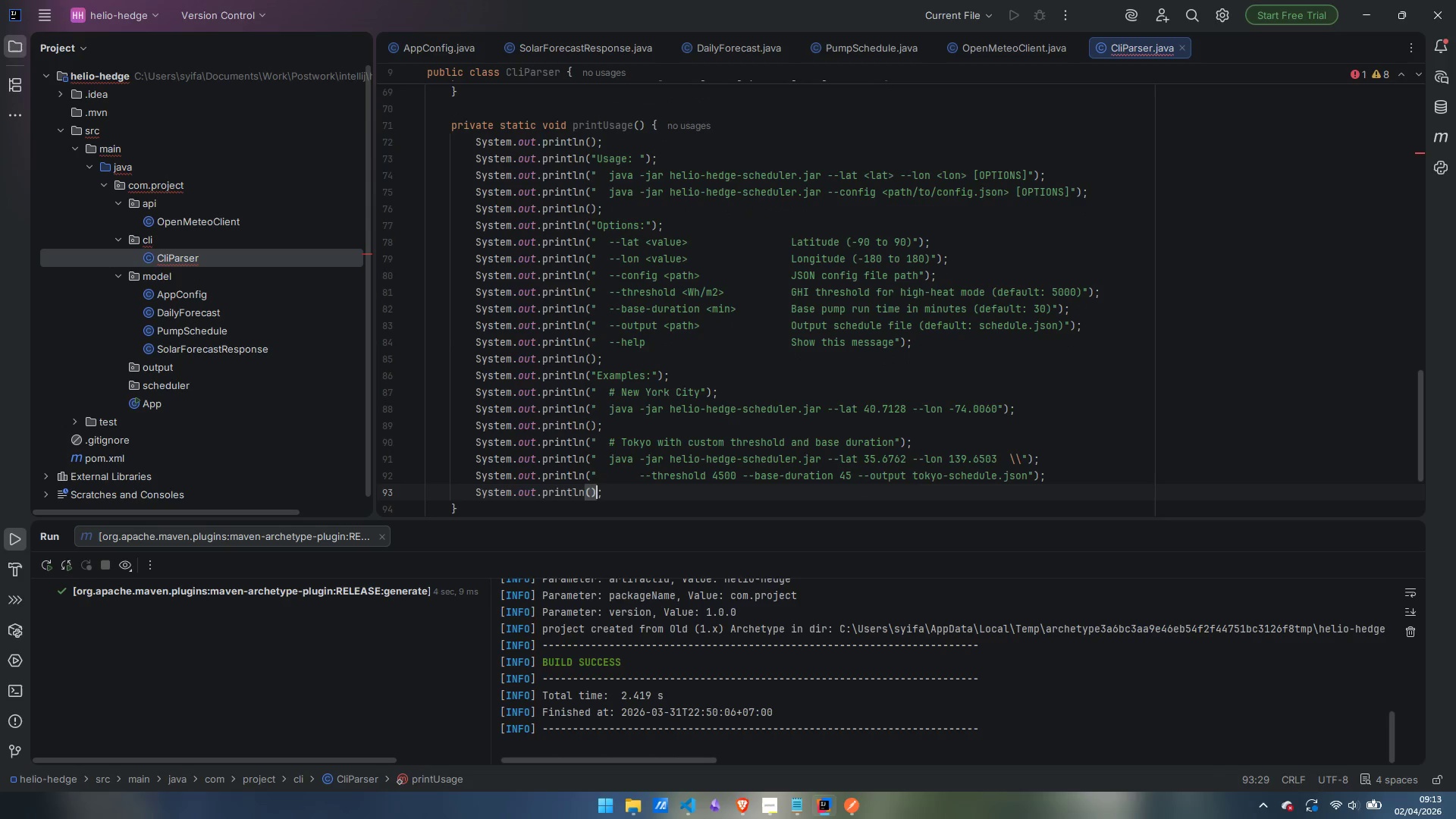 
key(ArrowRight)
 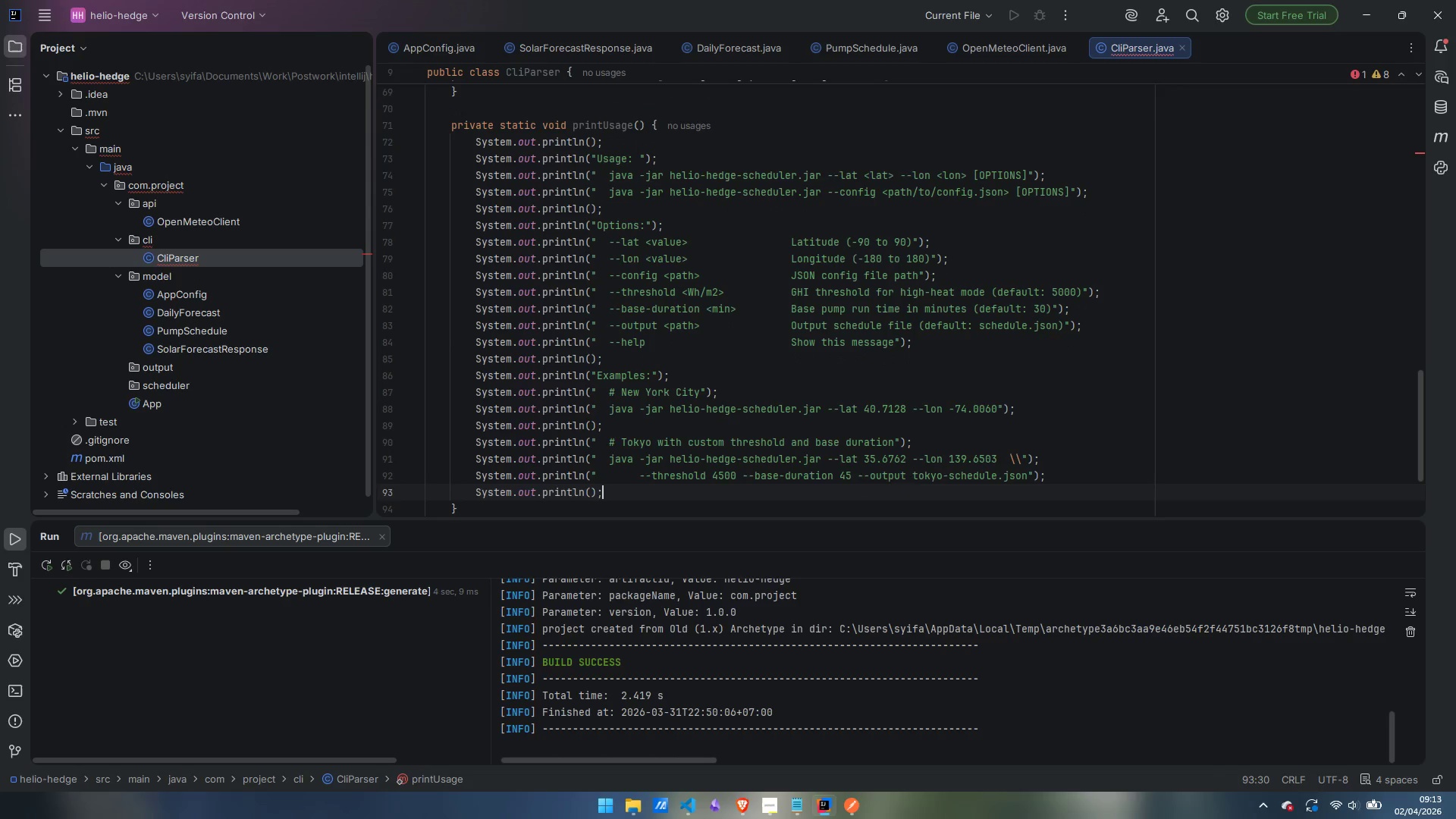 
key(Enter)
 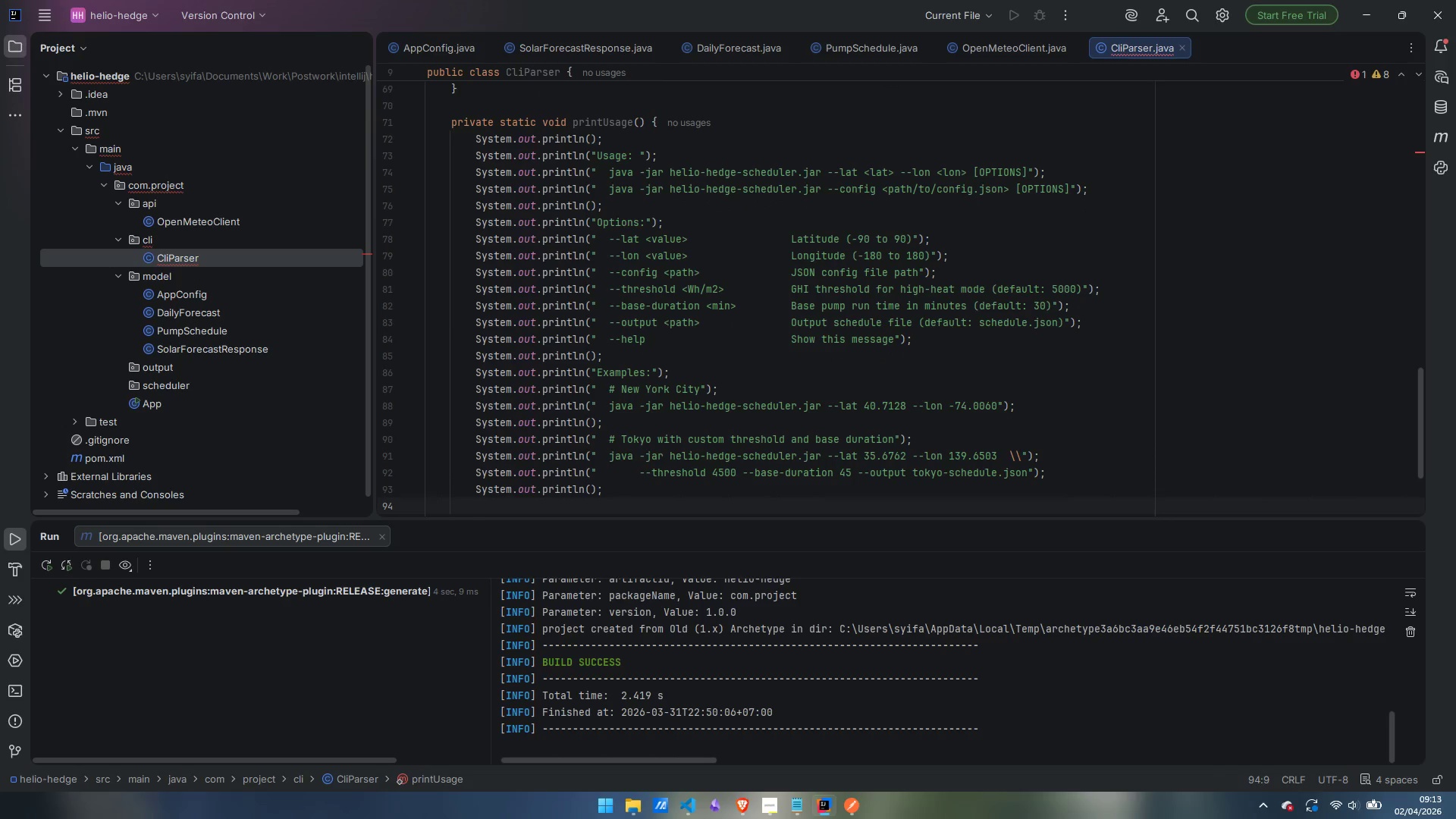 
type(sout)
key(Tab)
type("  # Form )
key(Backspace)
key(Backspace)
key(Backspace)
key(Backspace)
type(rom config file)
 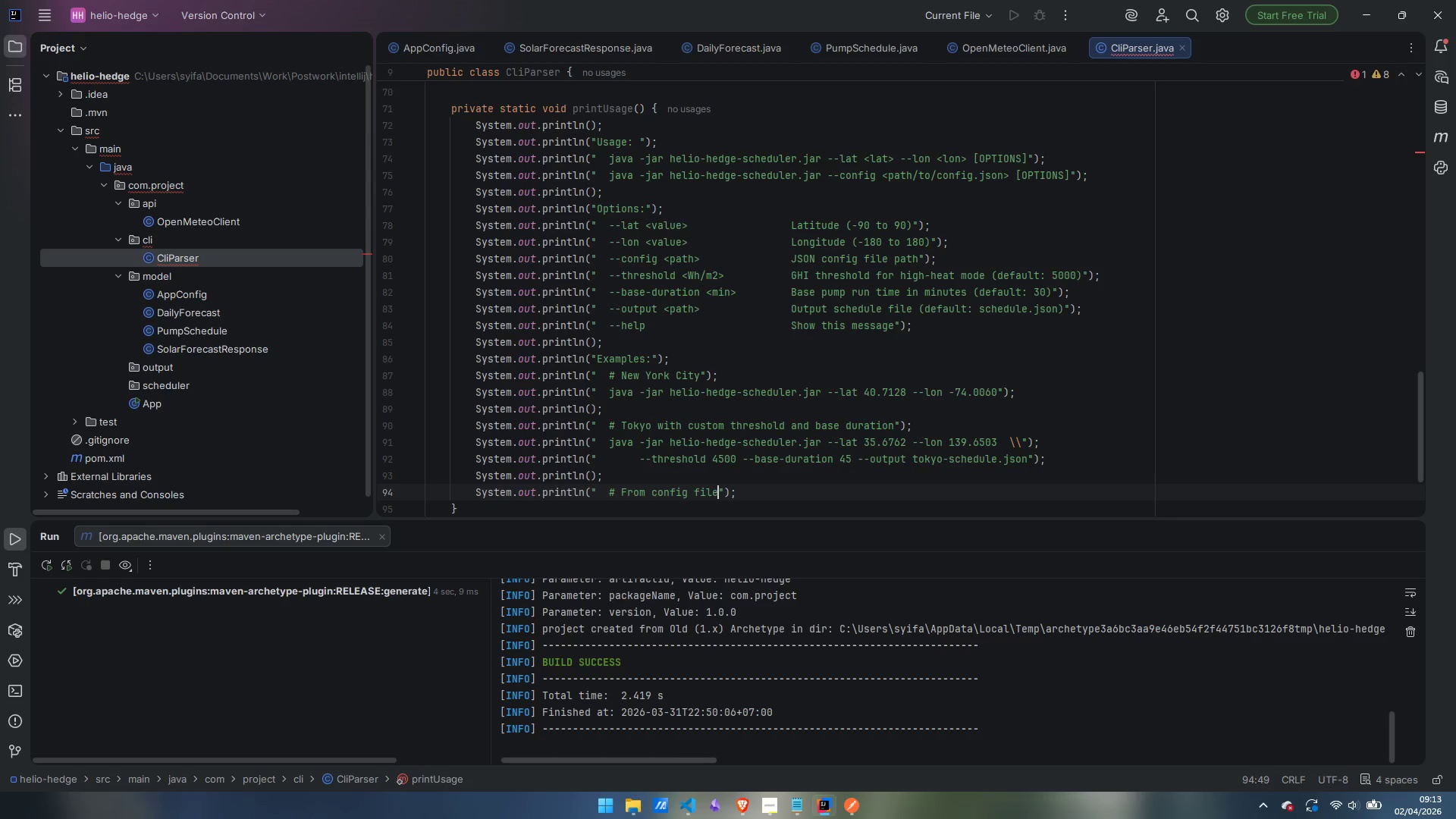 
key(ArrowRight)
 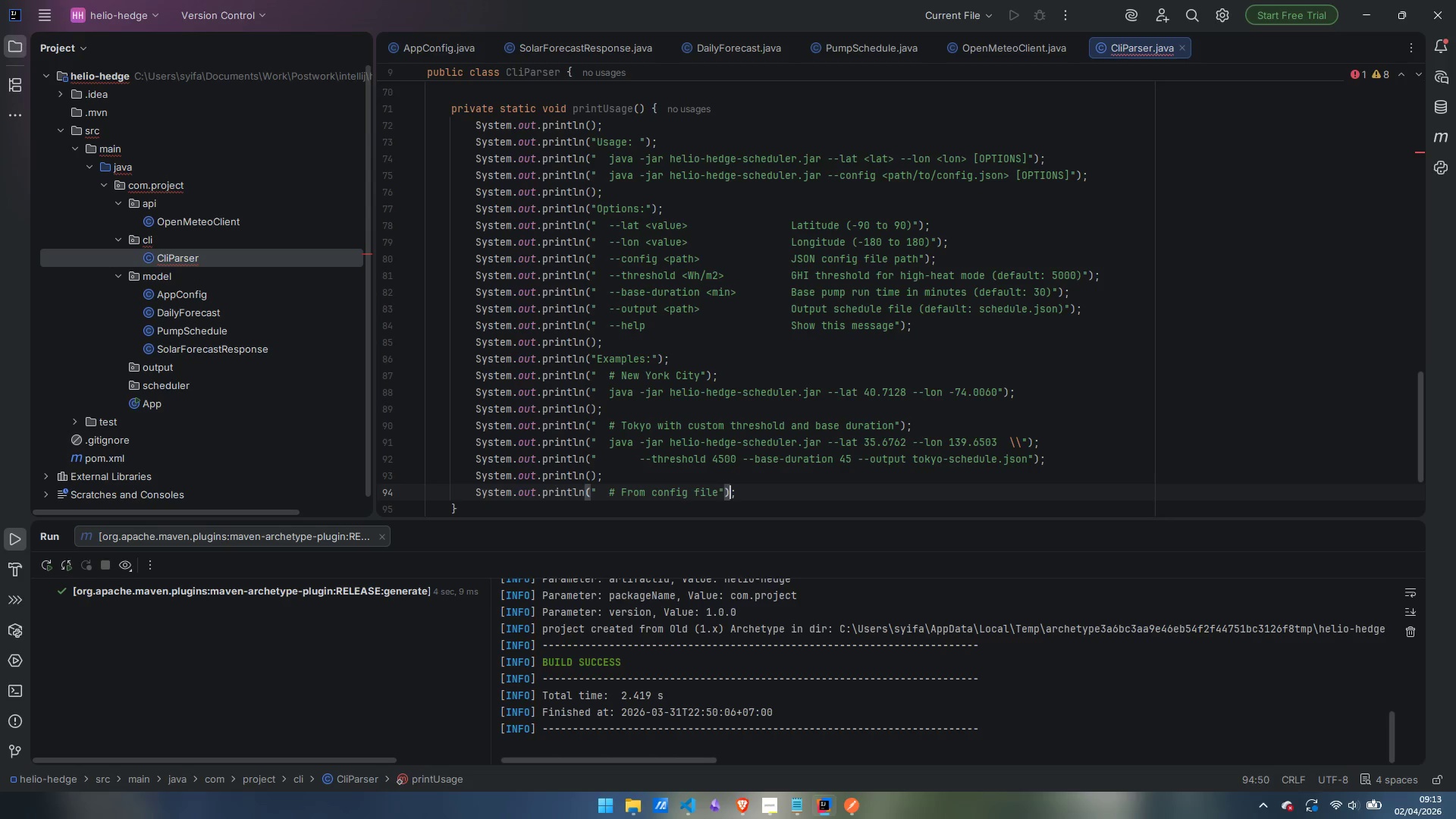 
key(ArrowRight)
 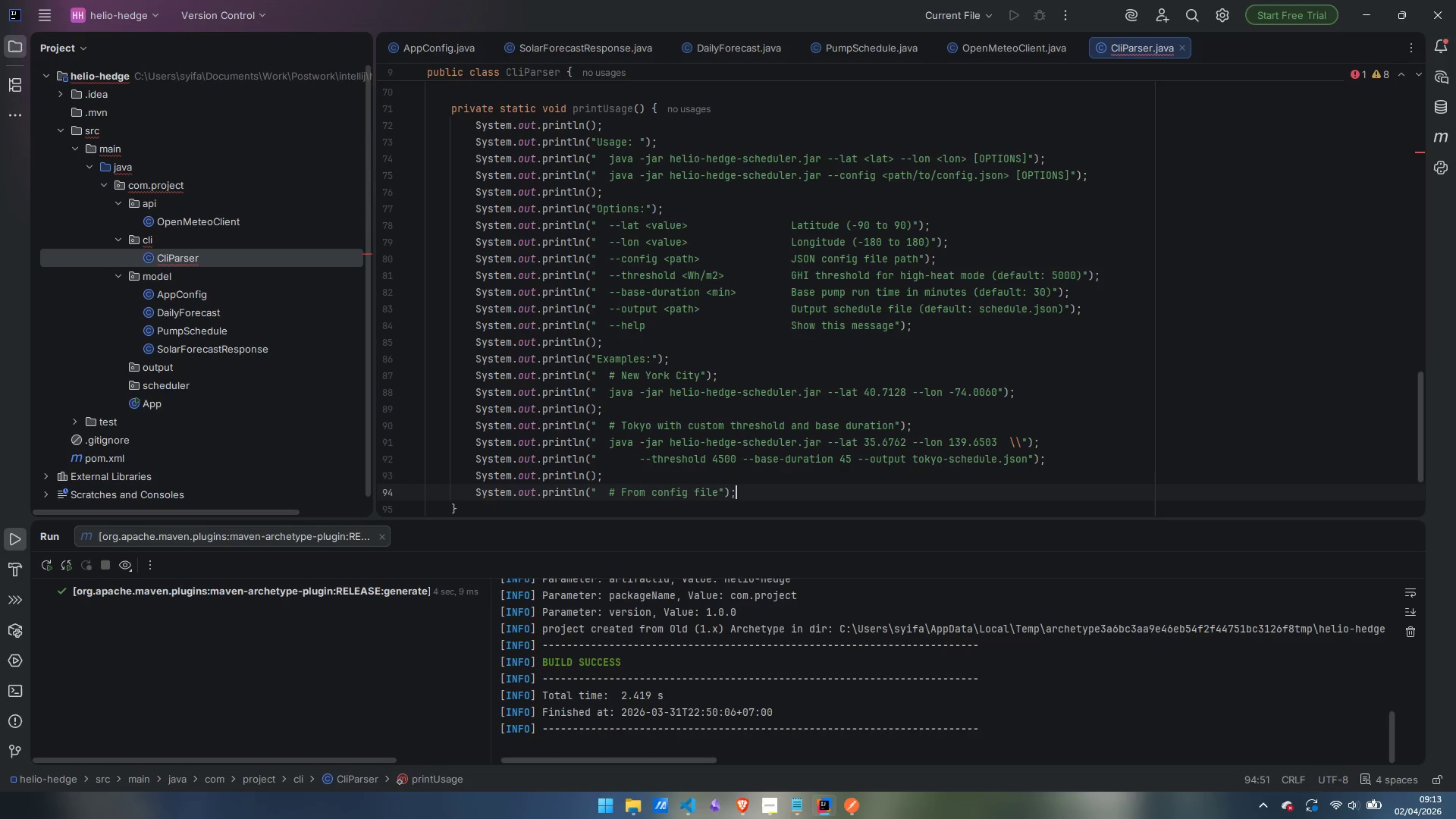 
key(ArrowRight)
 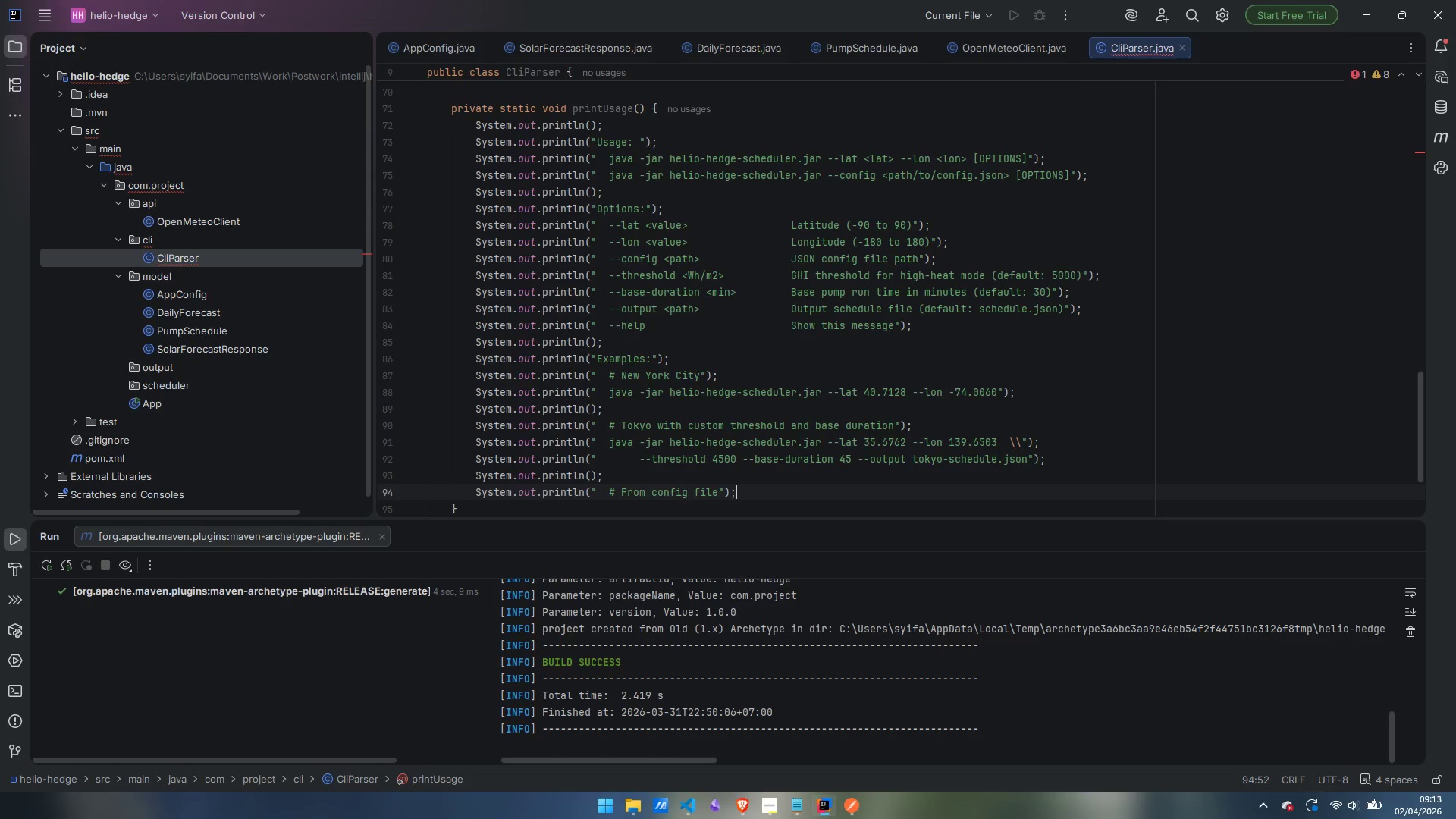 
key(Enter)
 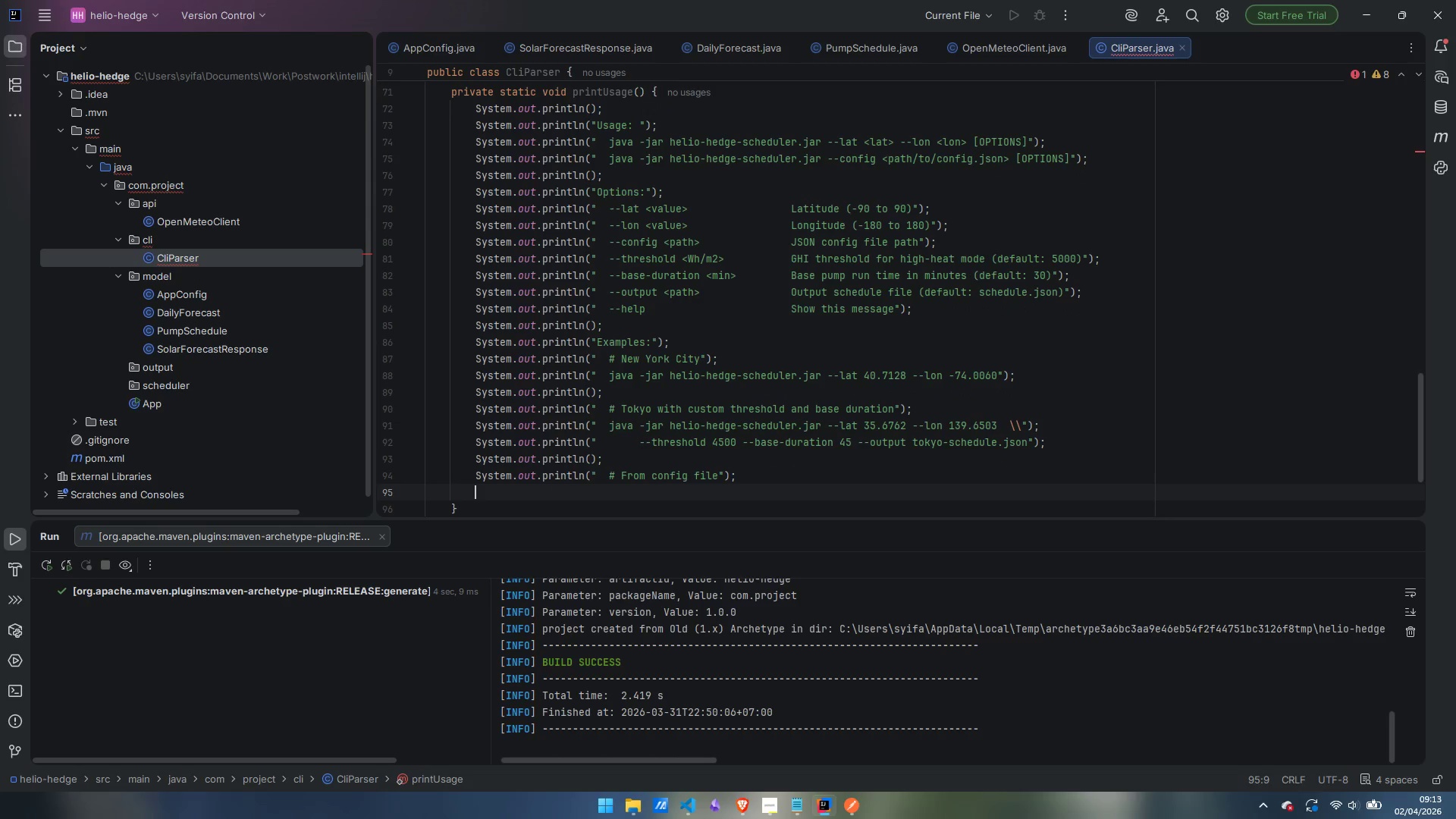 
type(sout)
key(Tab)
type("  java -jar helio-hedge-scheduile)
key(Backspace)
key(Backspace)
key(Backspace)
type(ler.java )
key(Backspace)
key(Backspace)
key(Backspace)
type(r )
 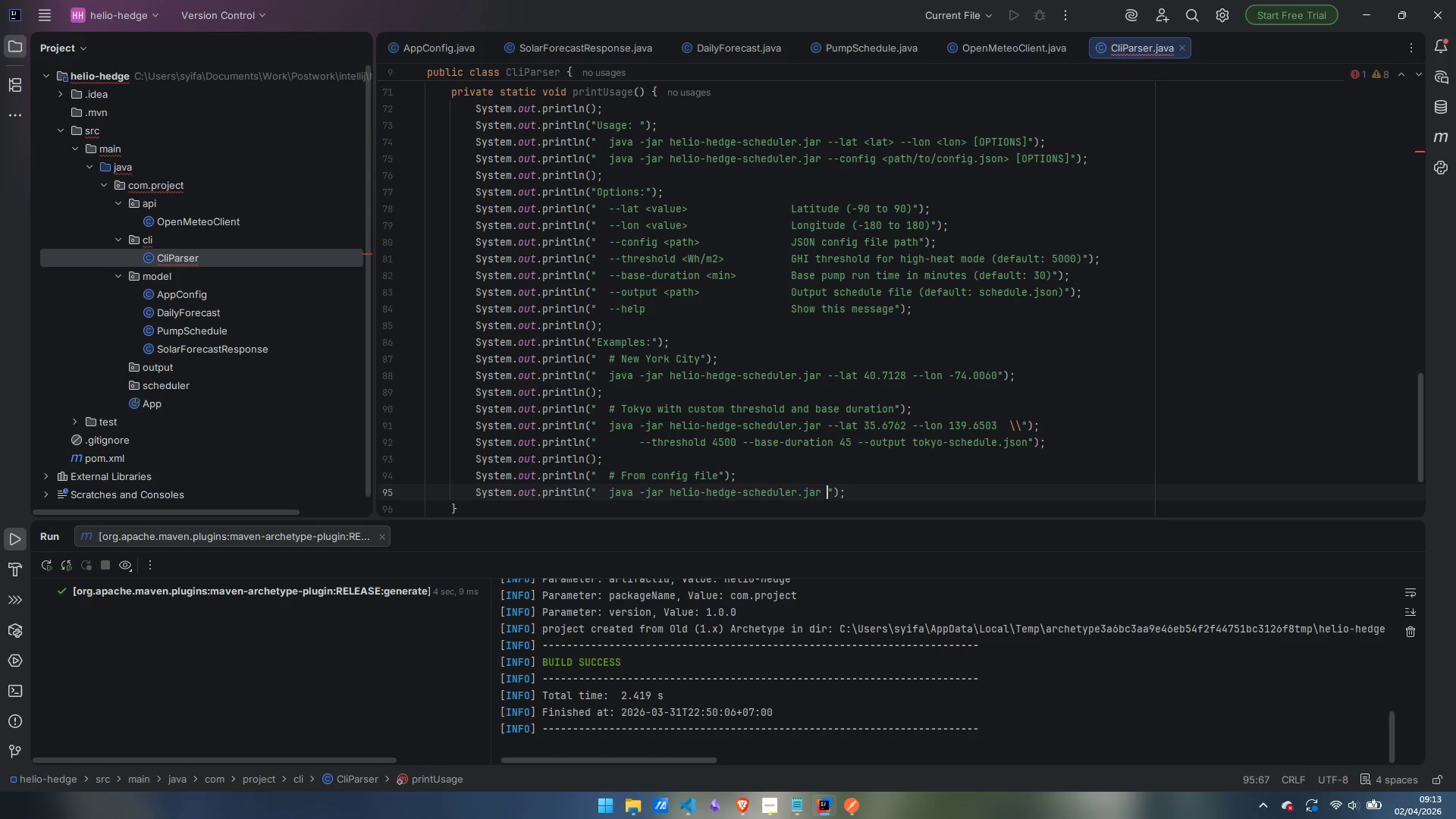 
type(--config.)
key(Backspace)
type( config.json)
 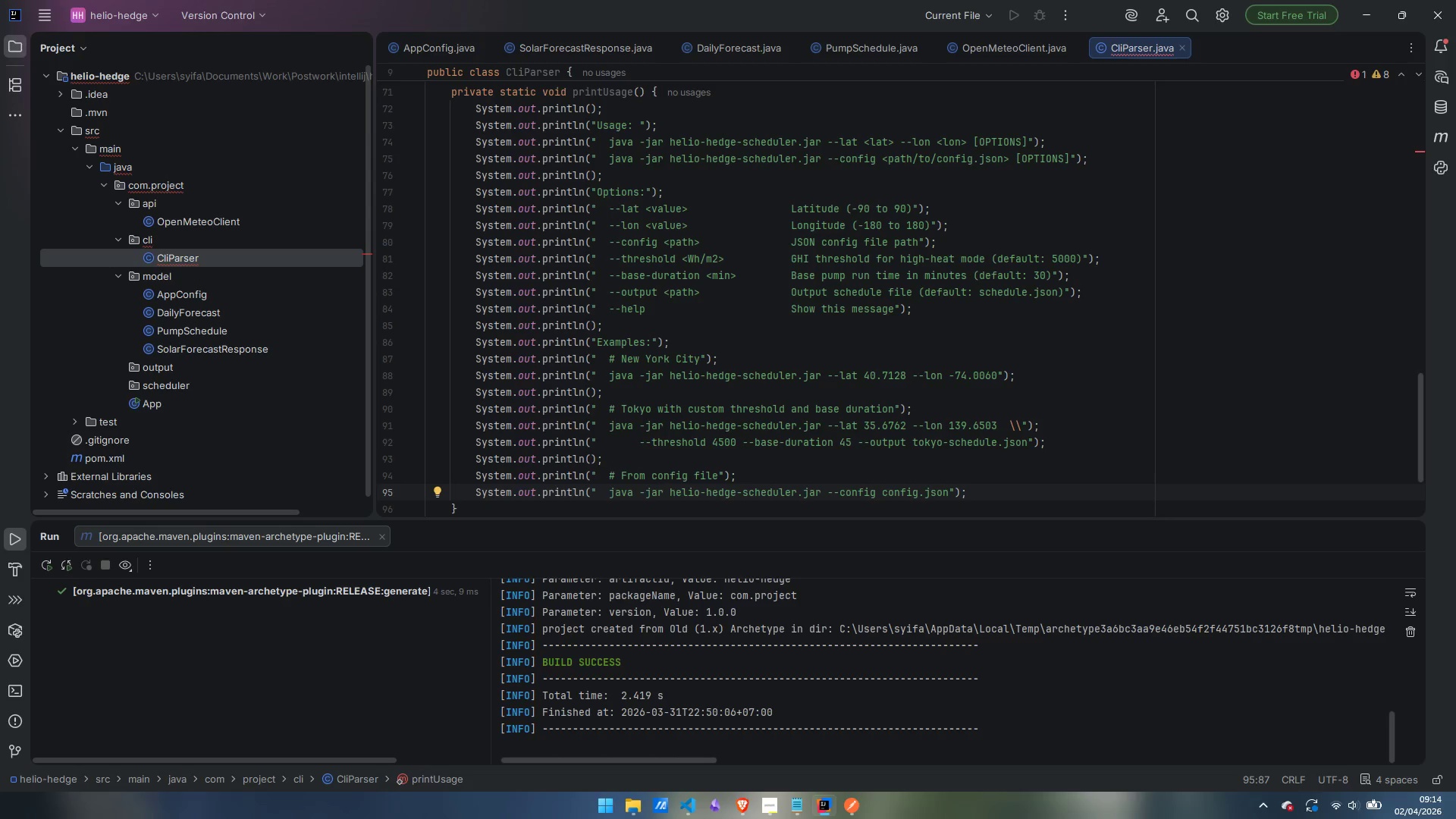 
wait(17.16)
 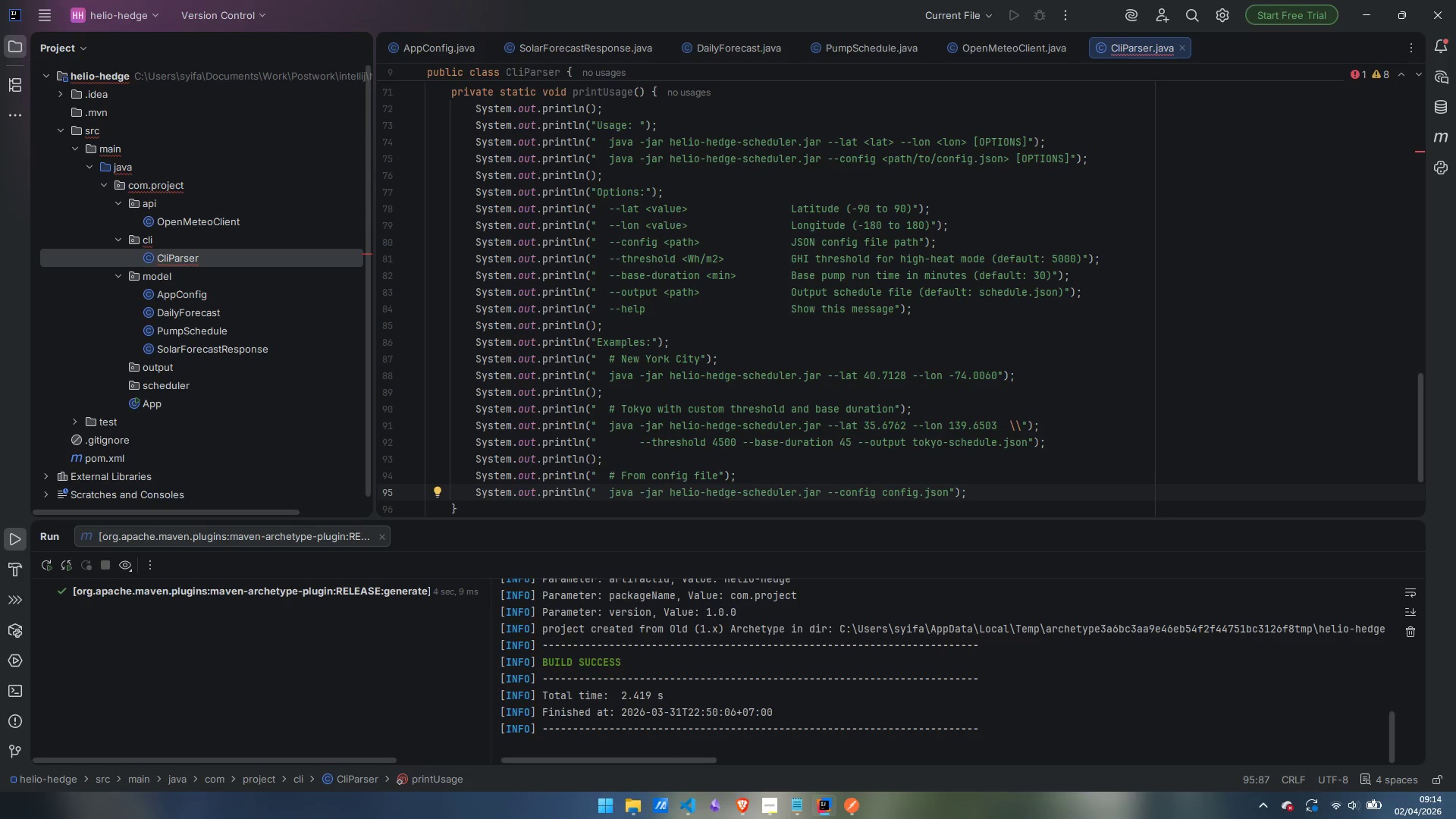 
scroll: coordinate [839, 441], scroll_direction: up, amount: 8.0
 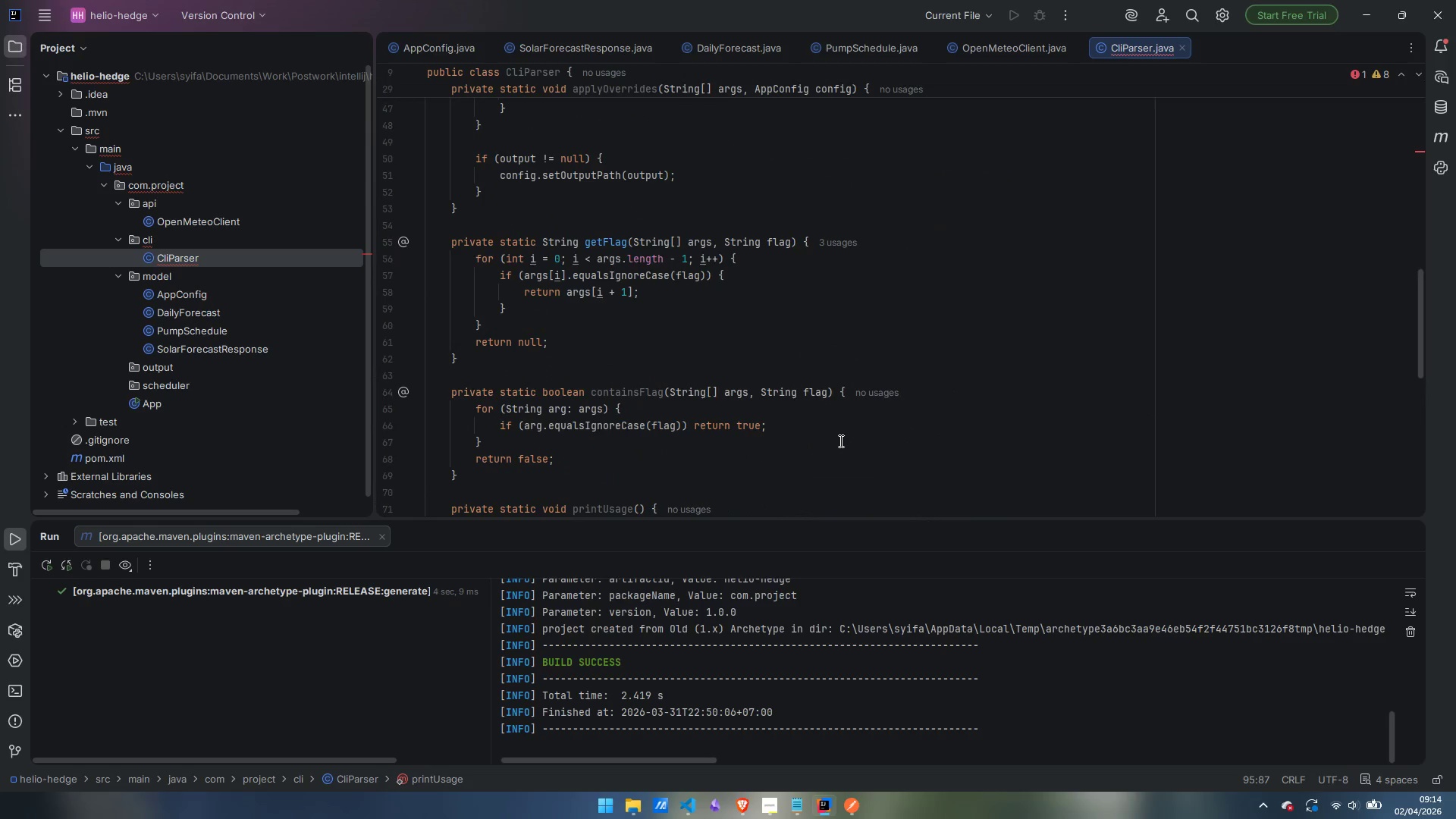 
wait(7.62)
 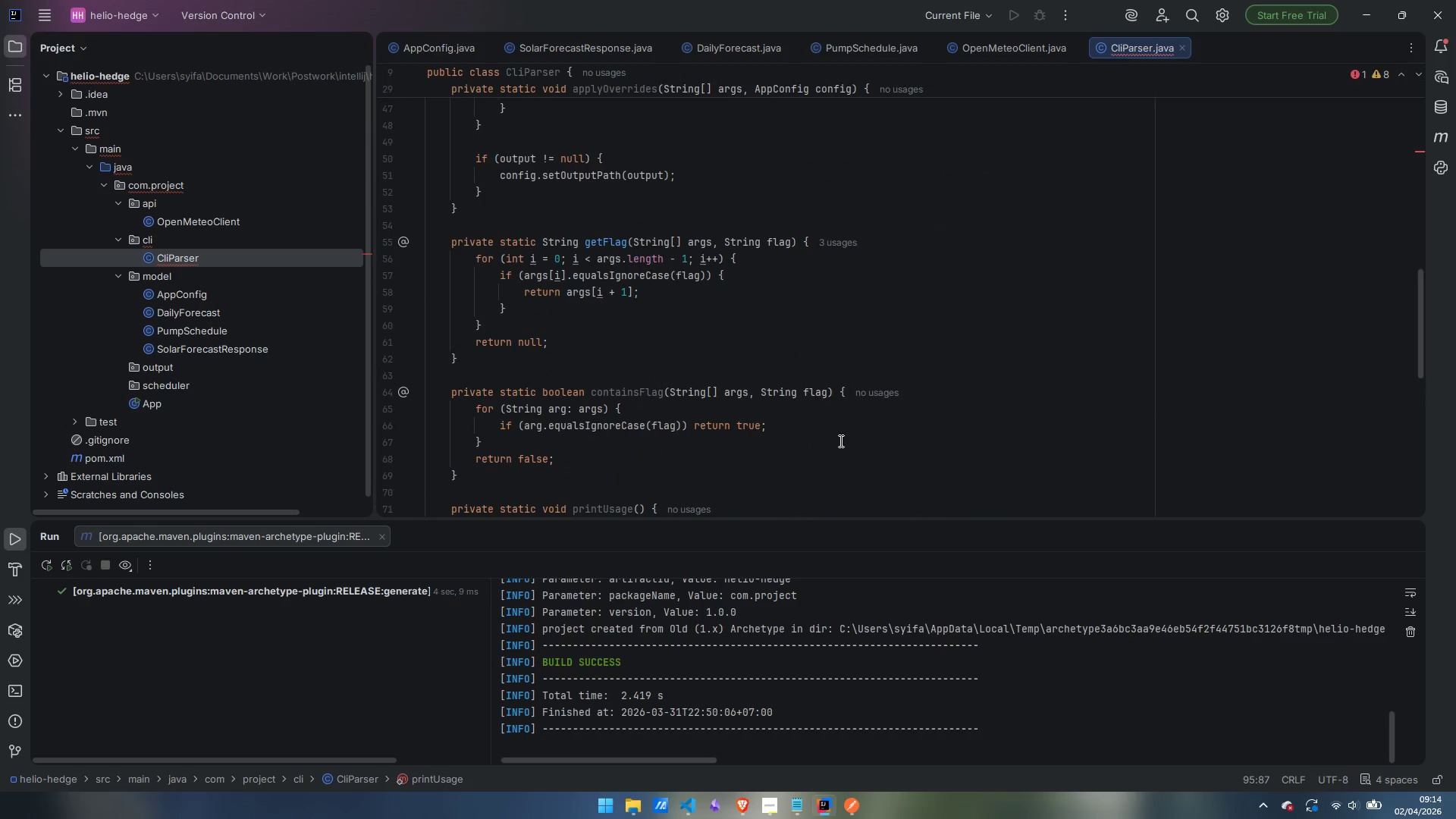 
scroll: coordinate [864, 462], scroll_direction: up, amount: 19.0
 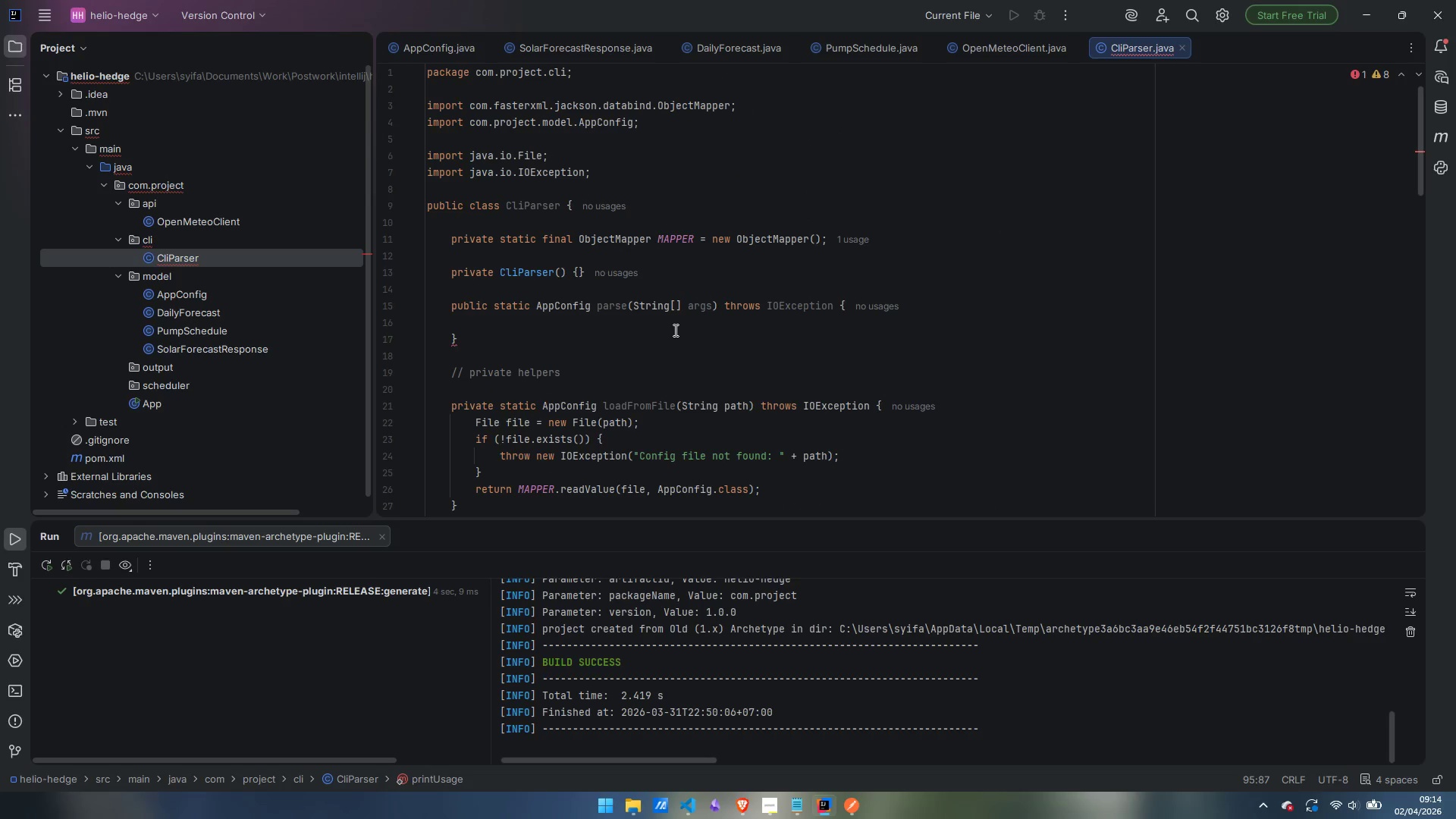 
left_click([673, 322])
 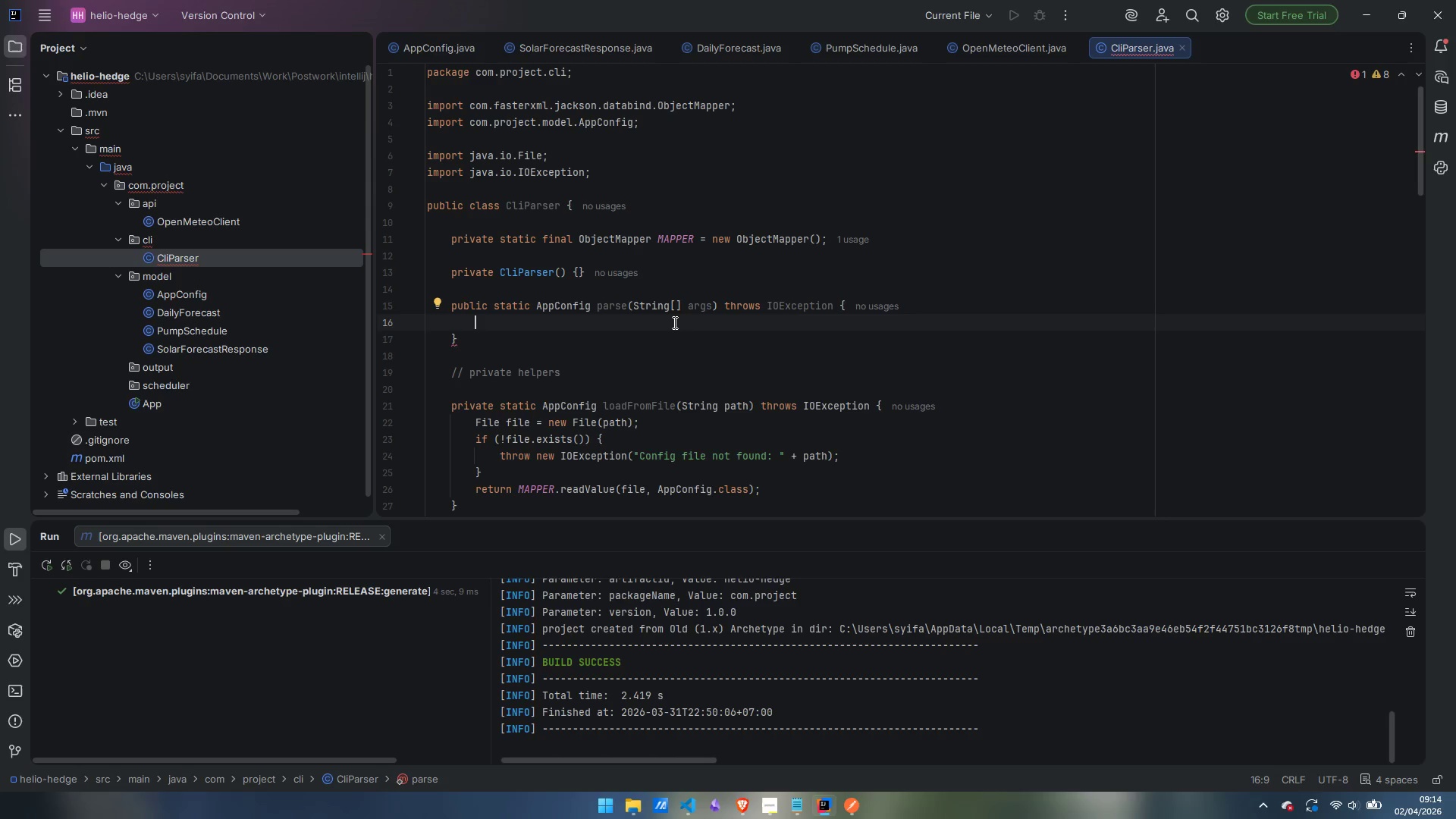 
wait(11.08)
 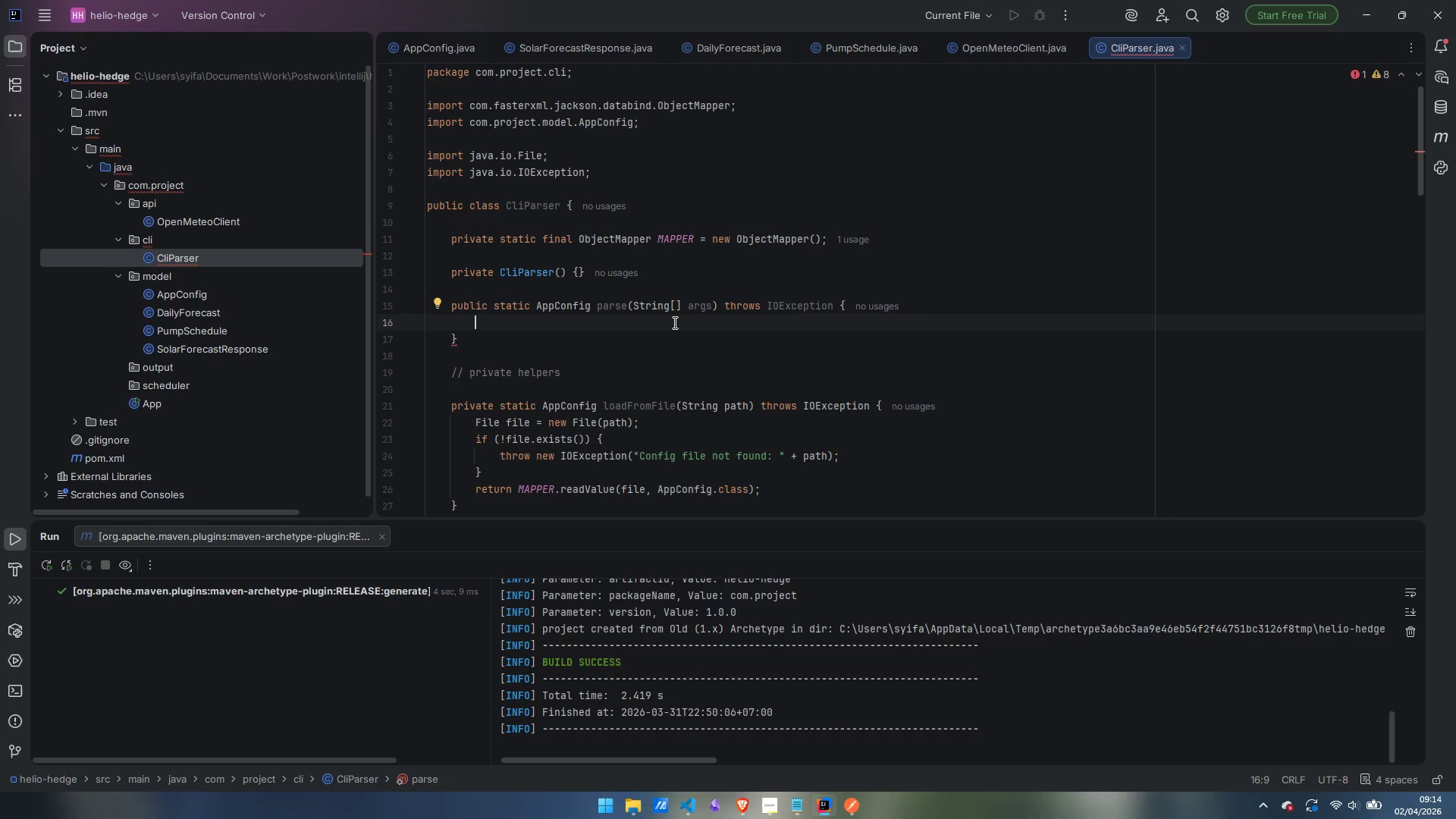 
type(if (args.)
 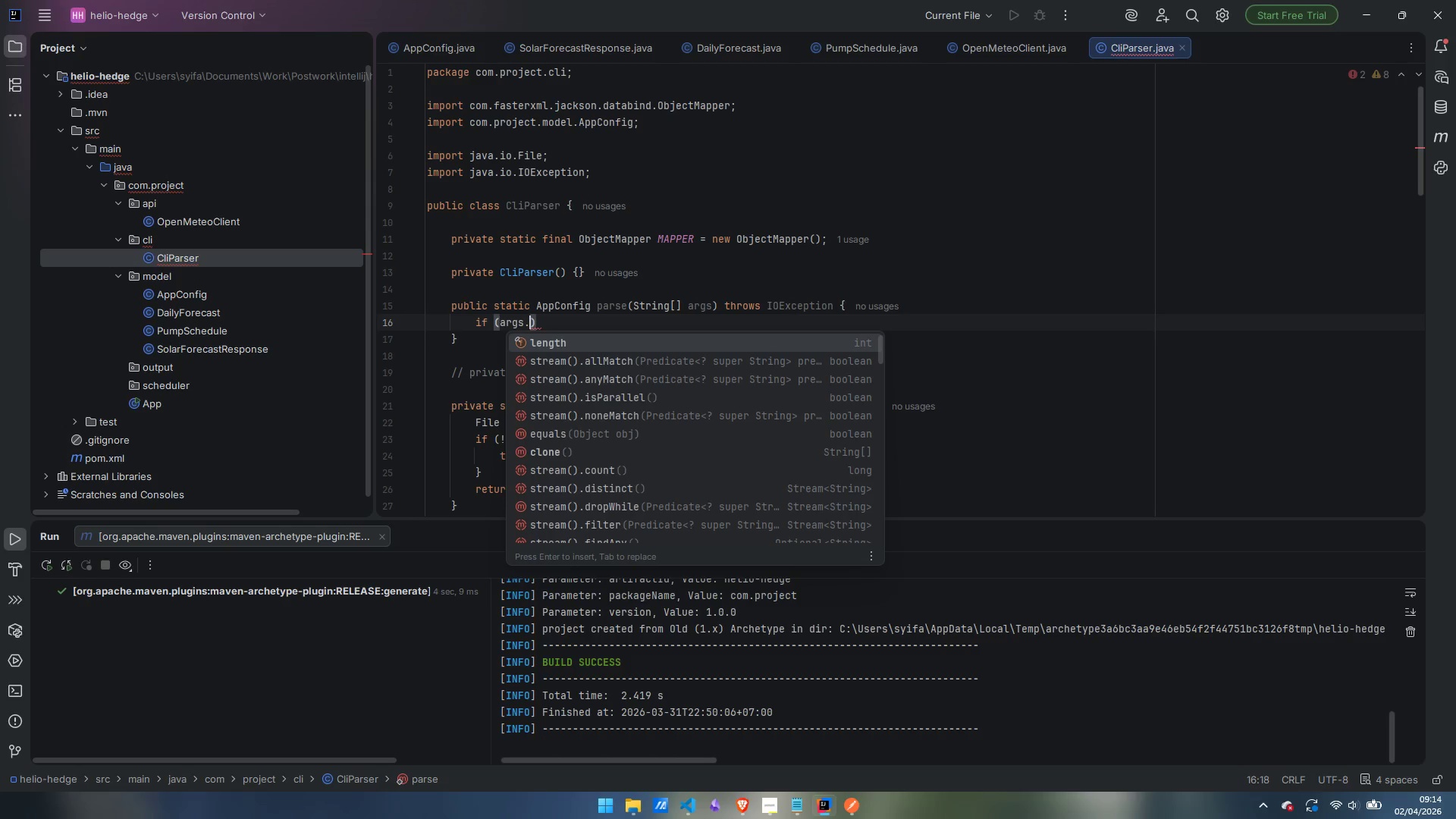 
key(Enter)
 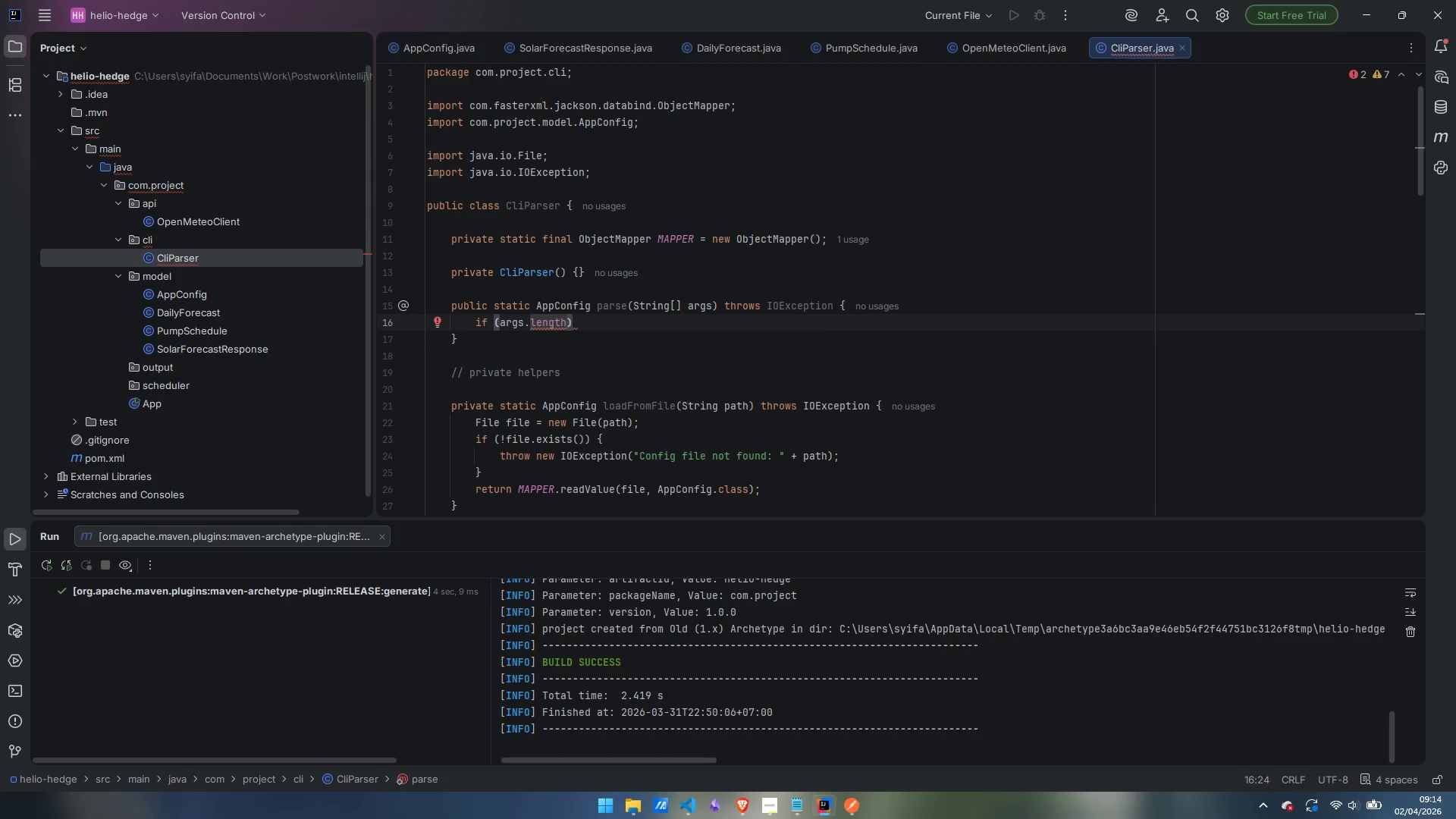 
type( == 0 || von)
key(Backspace)
key(Backspace)
key(Backspace)
type(contains)
 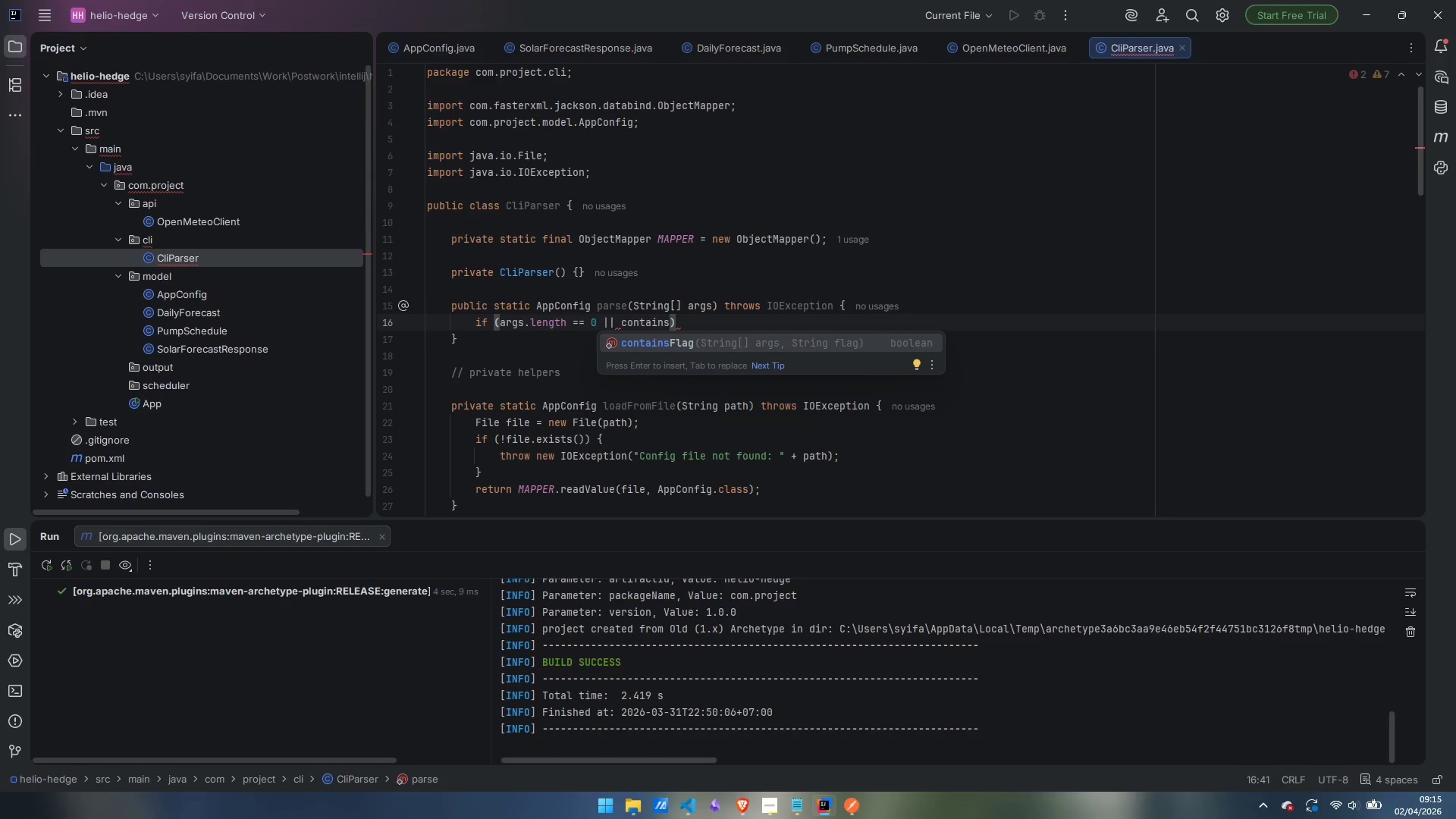 
key(Enter)
 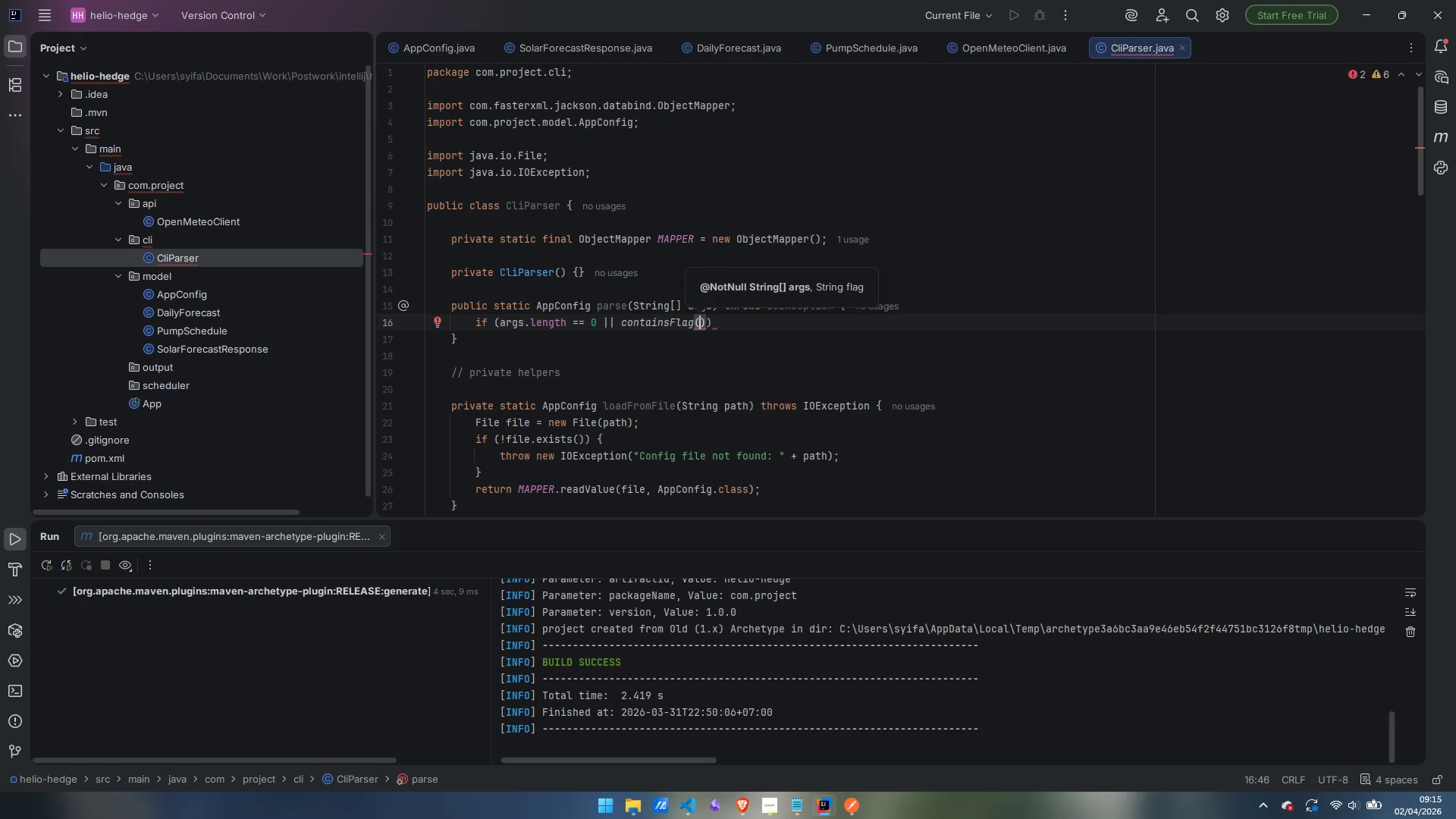 
type(args, "--help)
 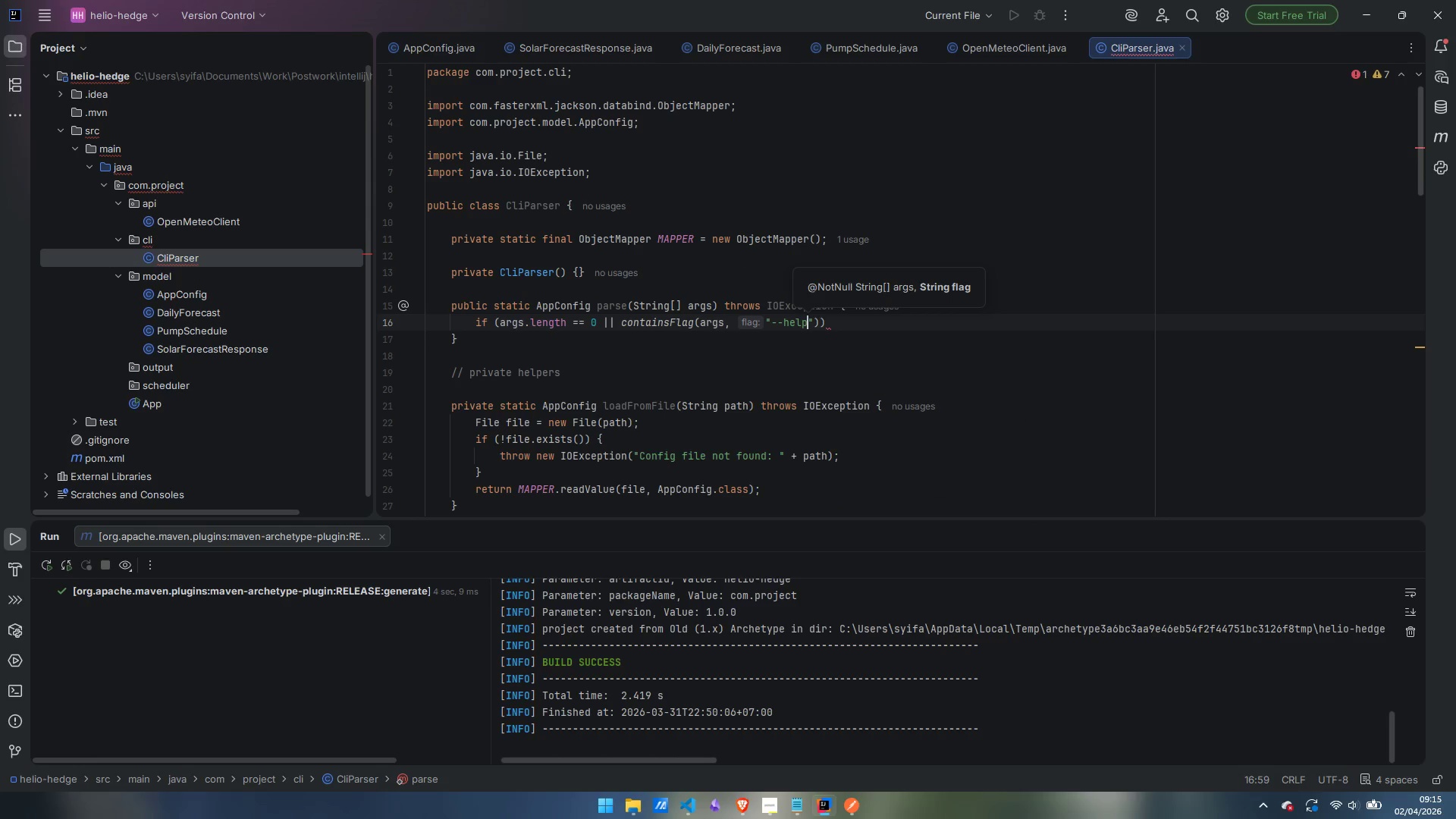 
key(ArrowRight)
 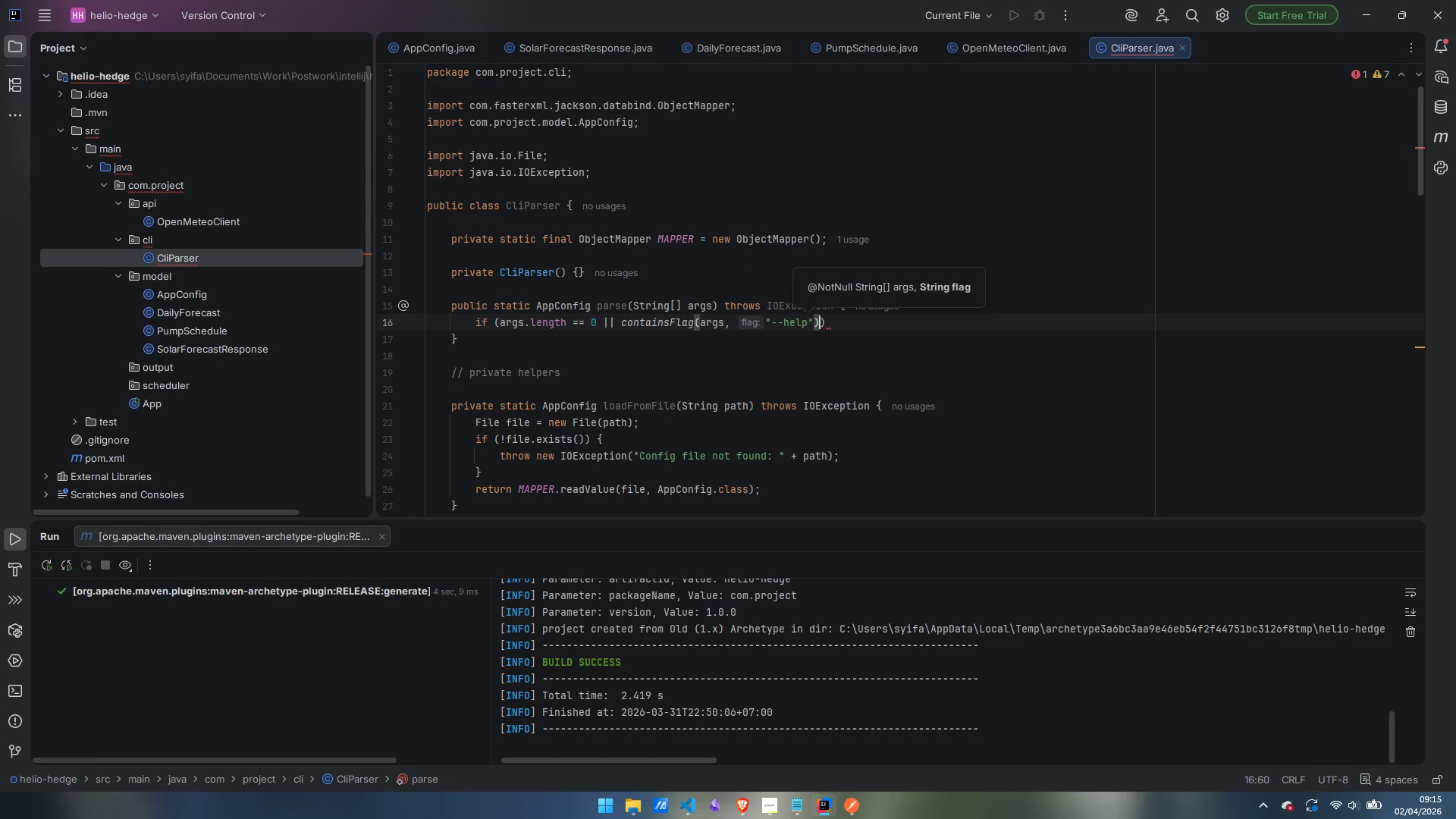 
key(ArrowRight)
 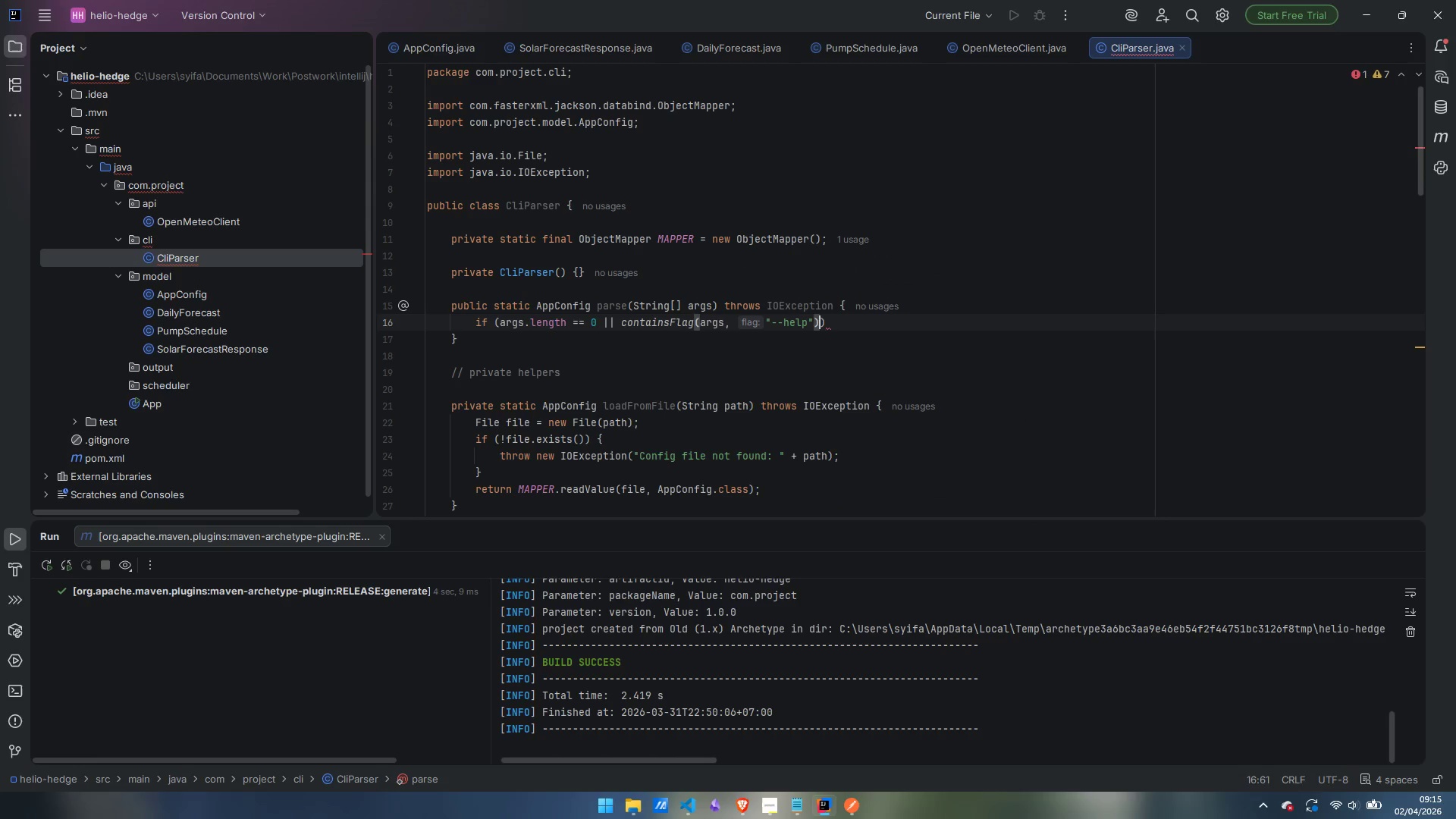 
key(ArrowRight)
 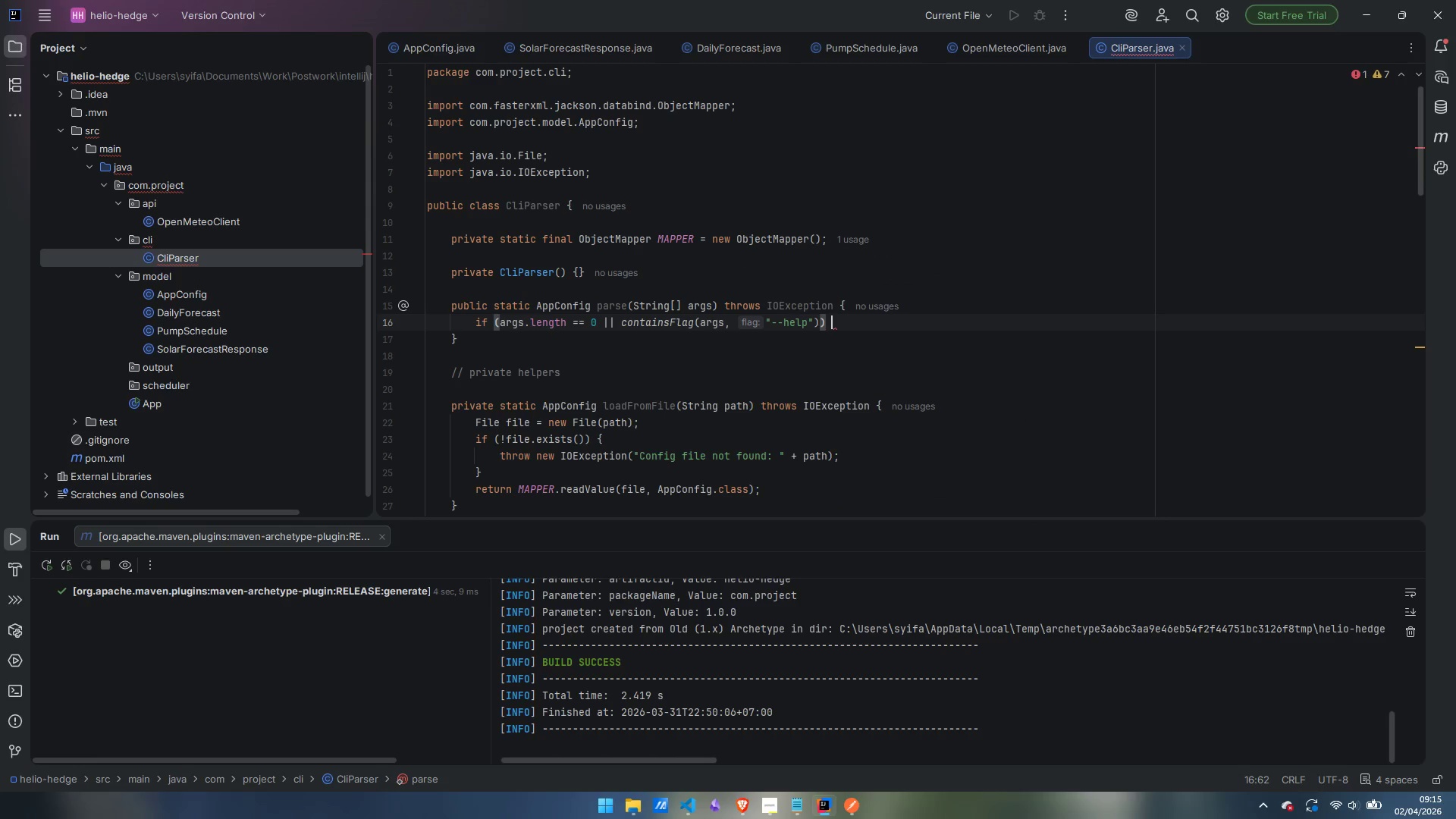 
key(Space)
 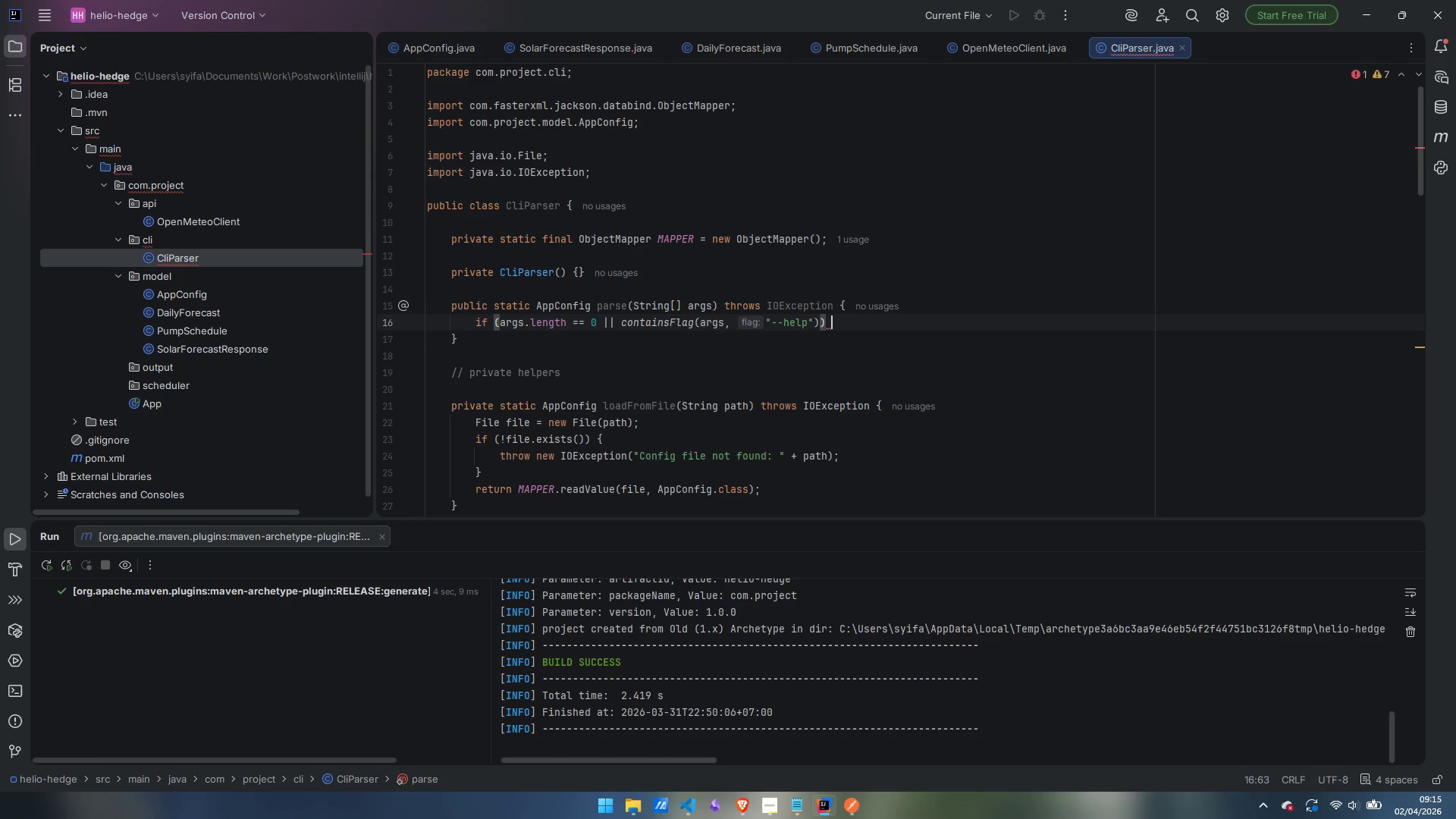 
key(Shift+BracketLeft)
 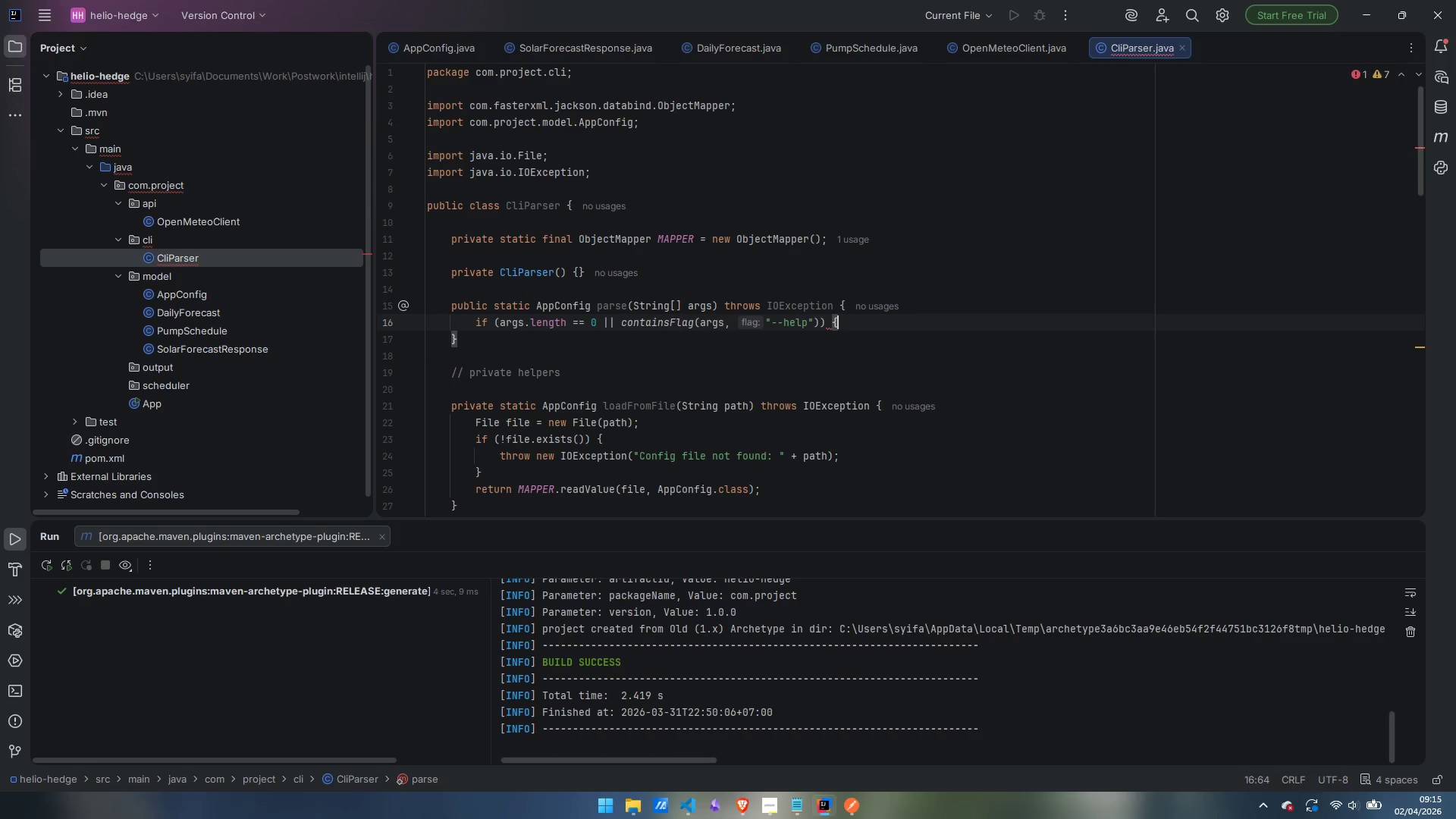 
key(Enter)
 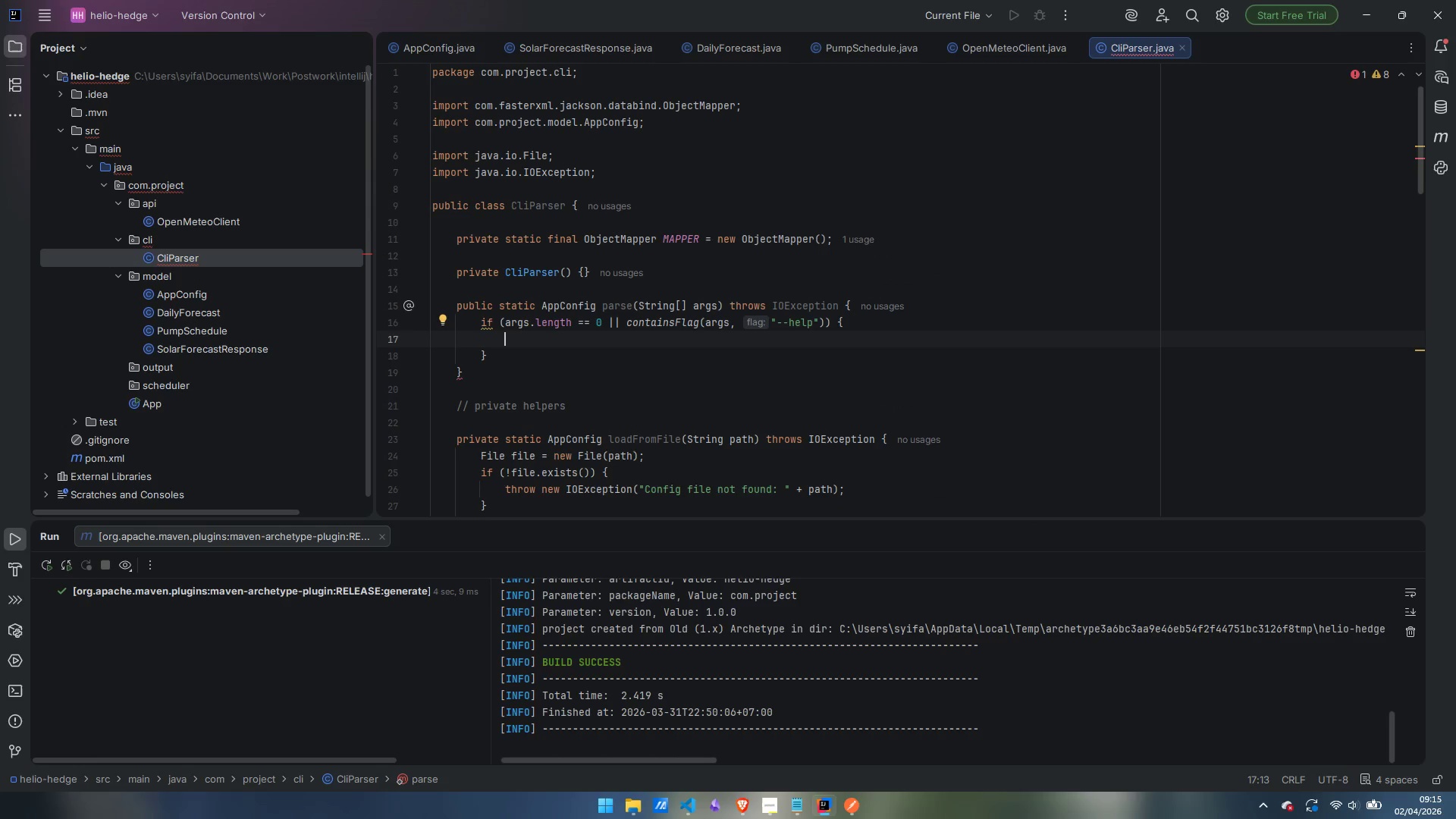 
type(printUsage();)
 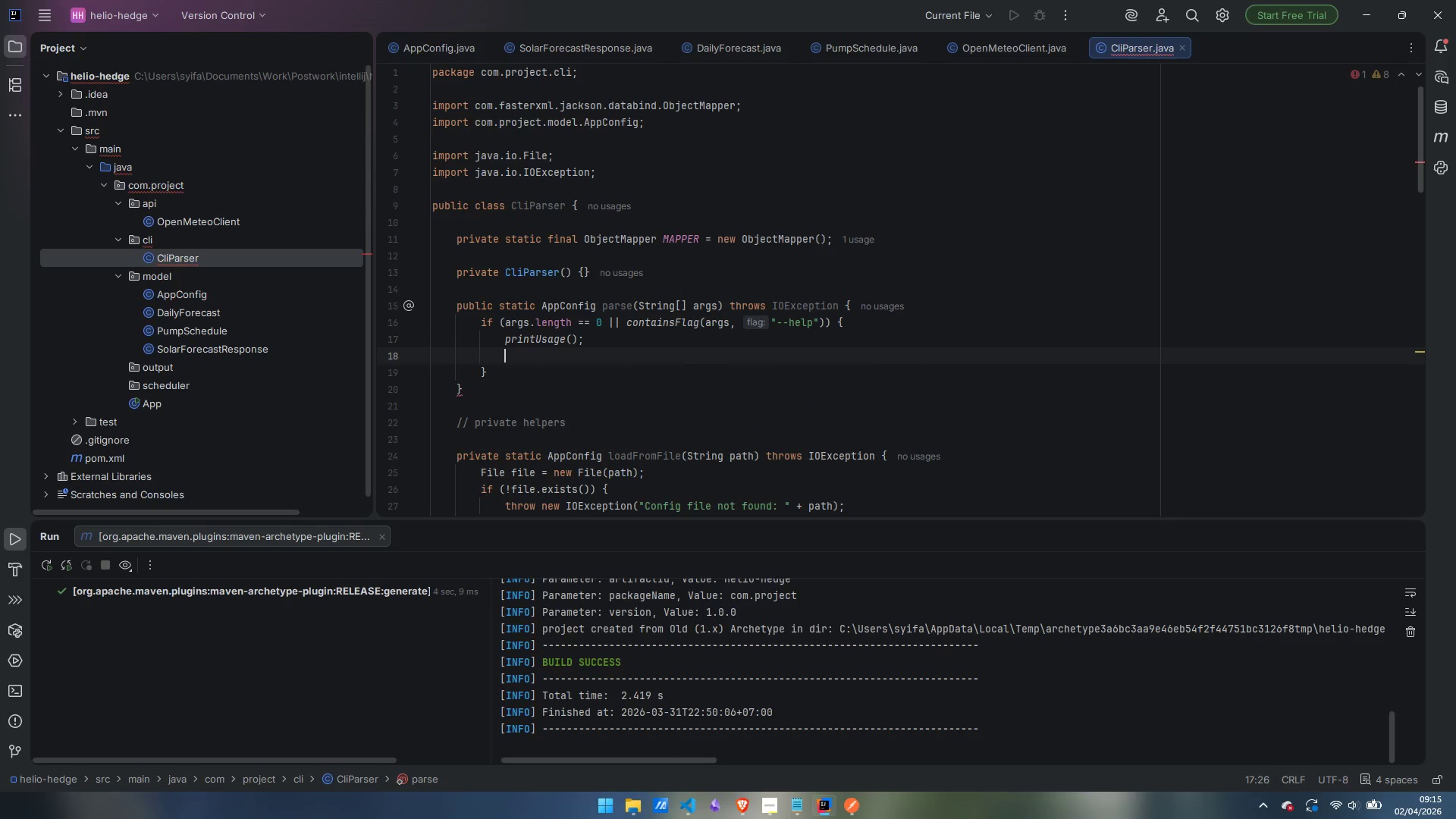 
 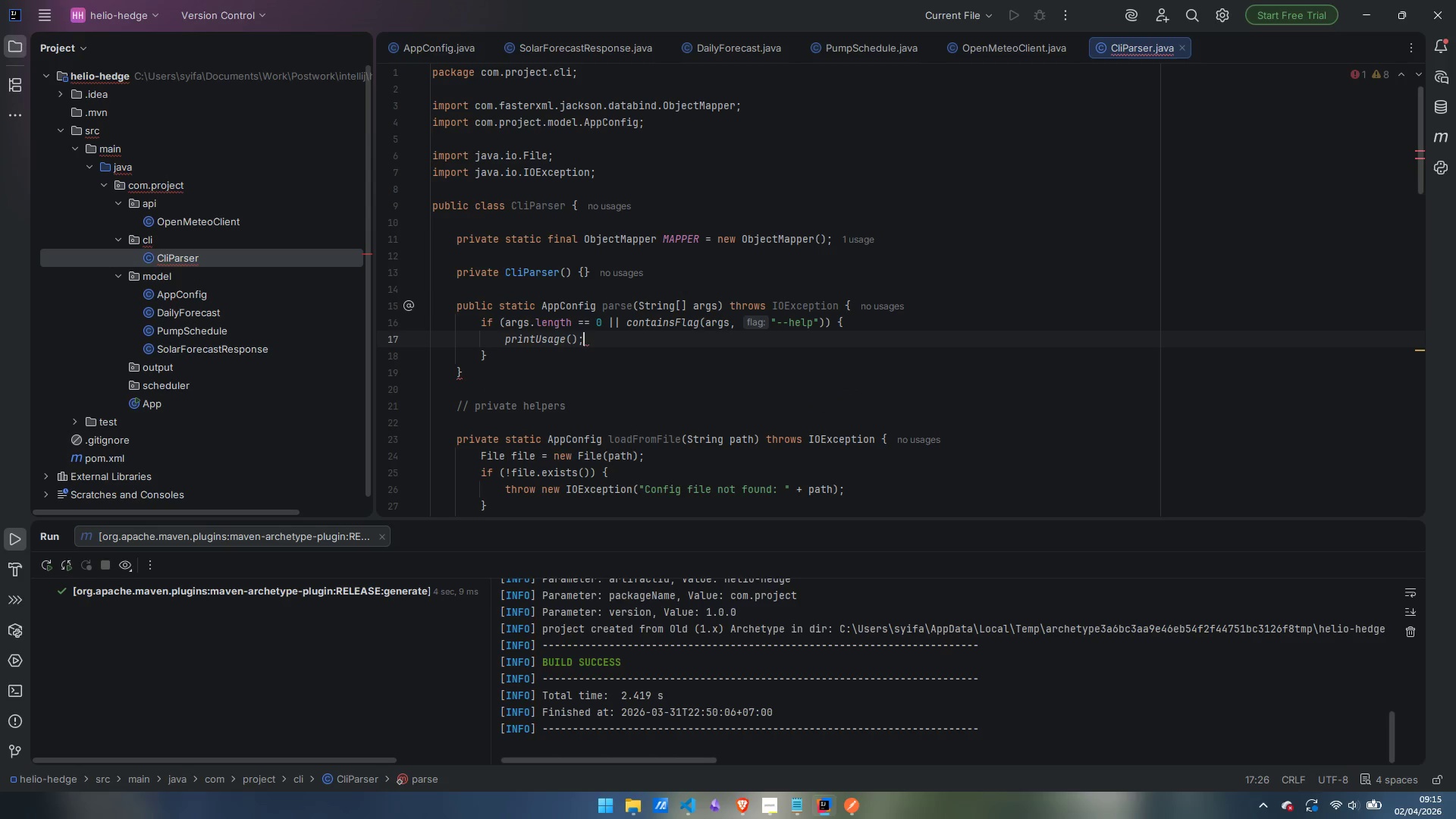 
key(Enter)
 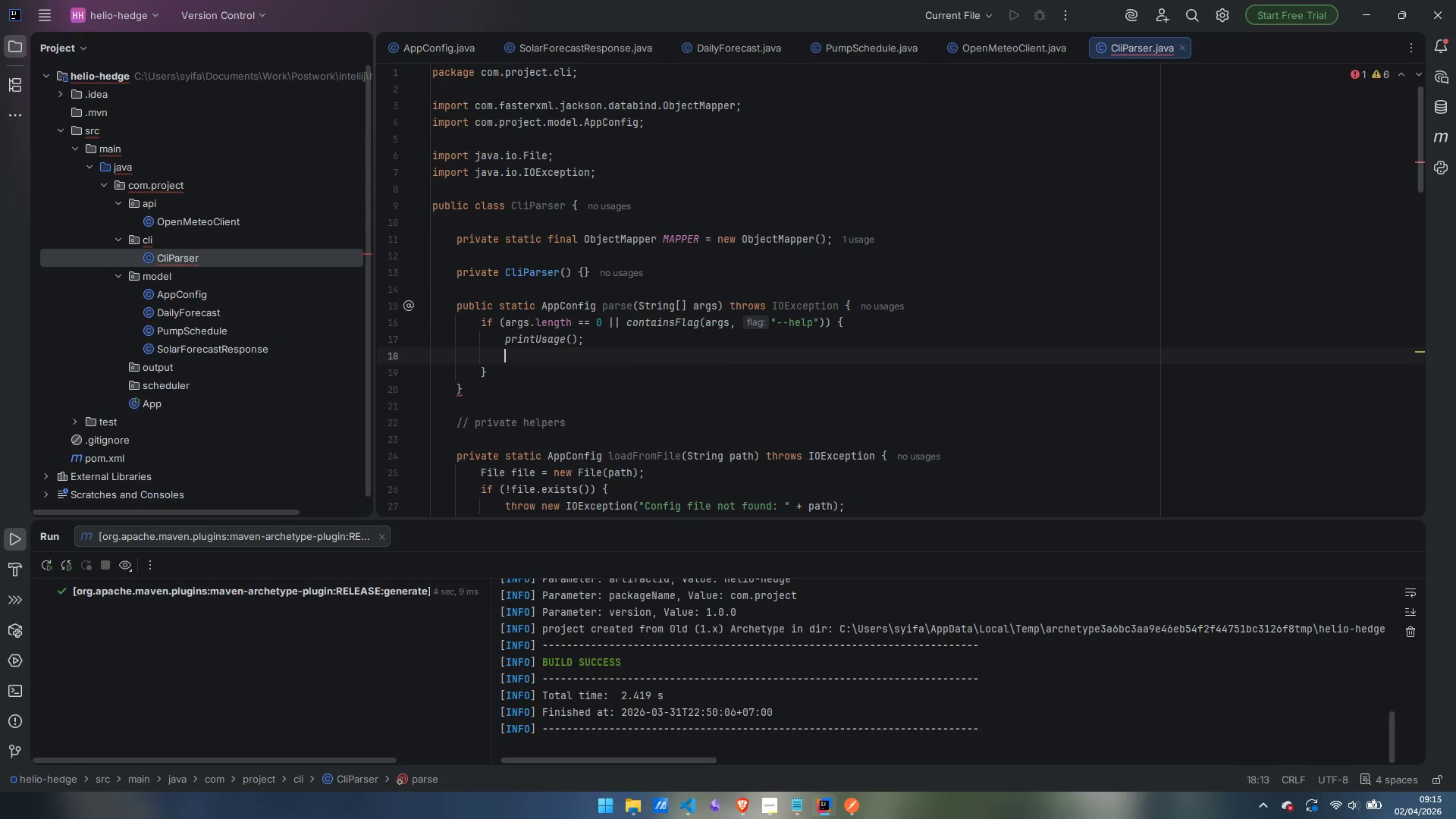 
type(System.exit)
 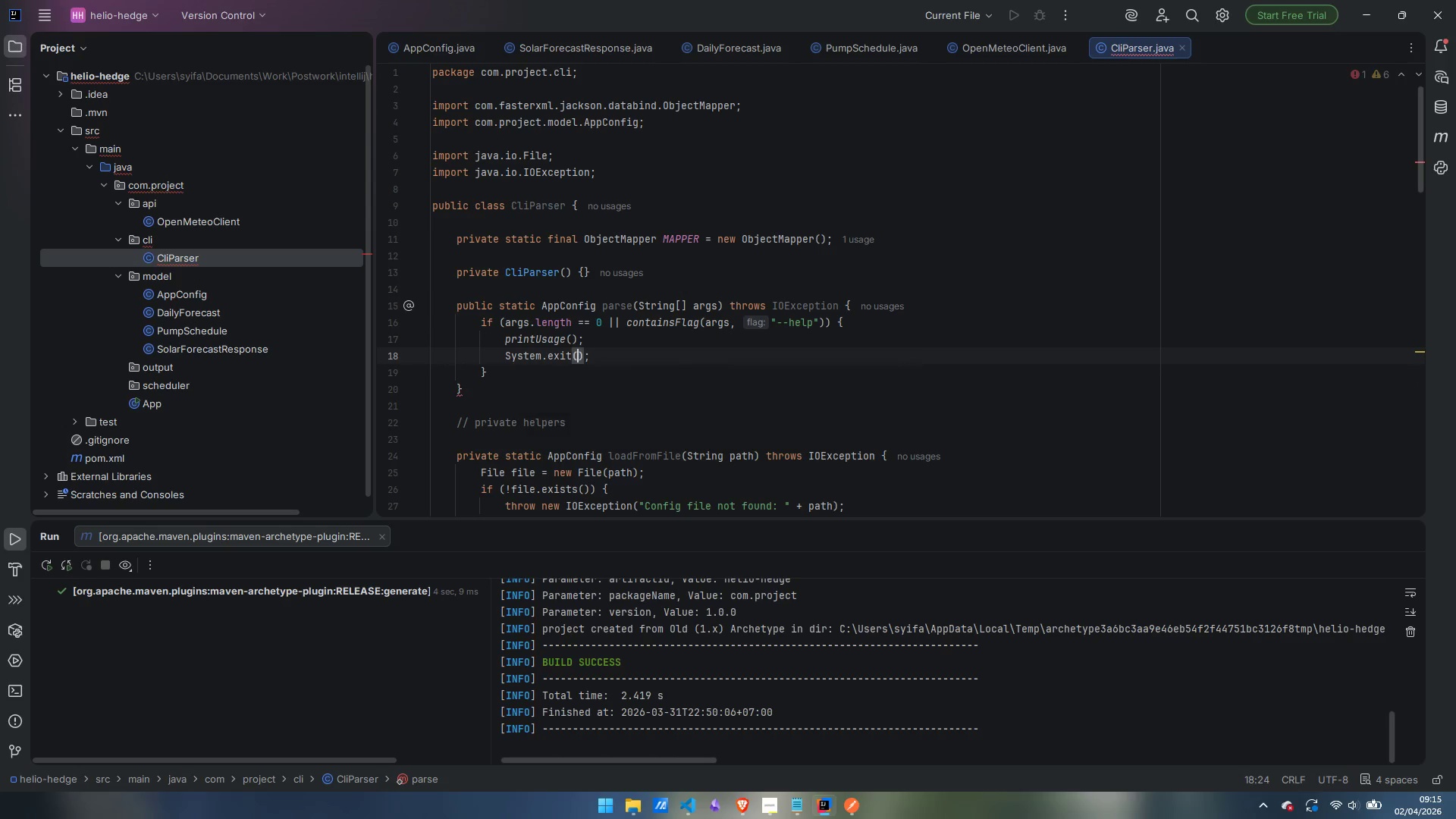 
key(Enter)
 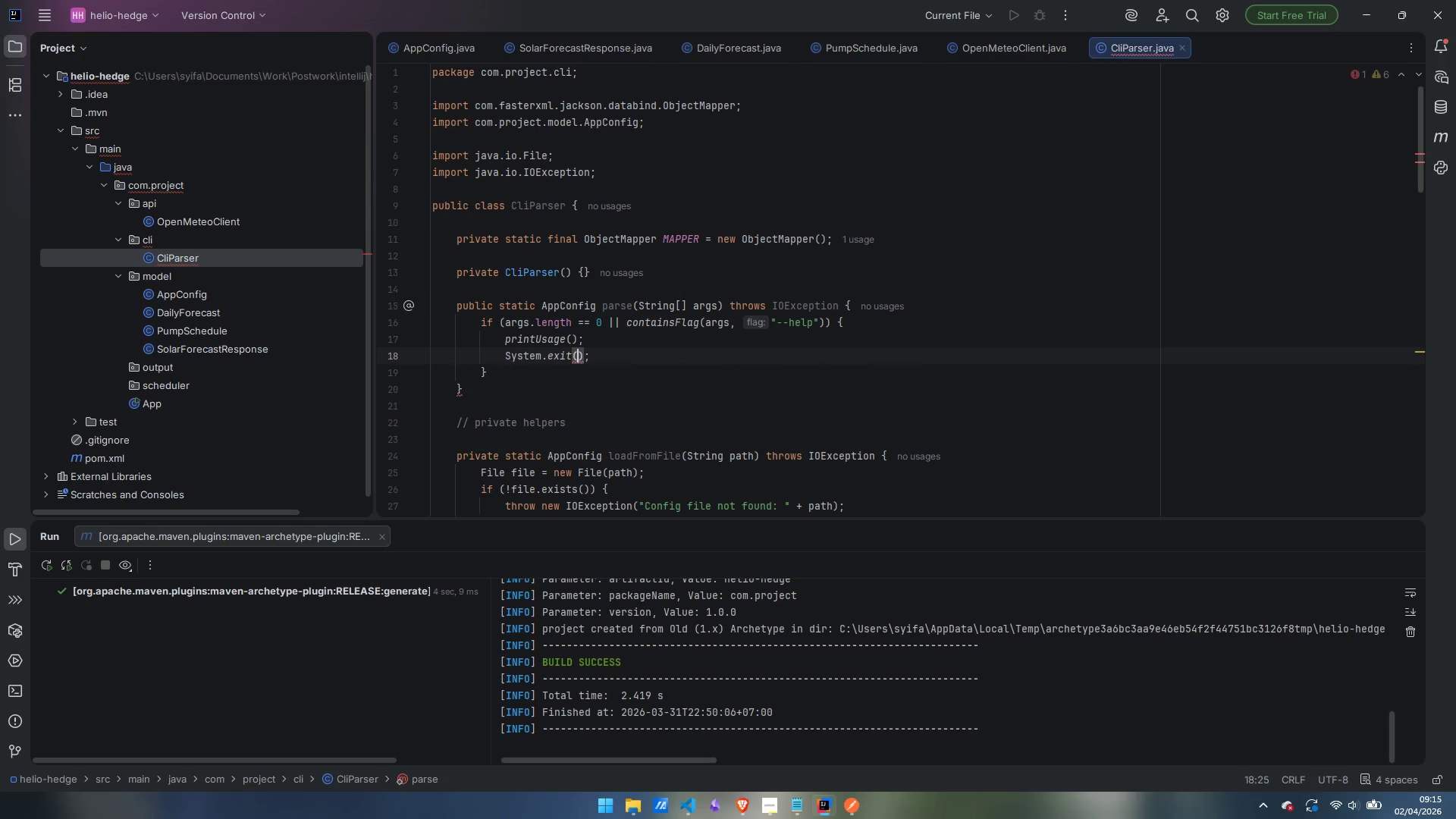 
key(0)
 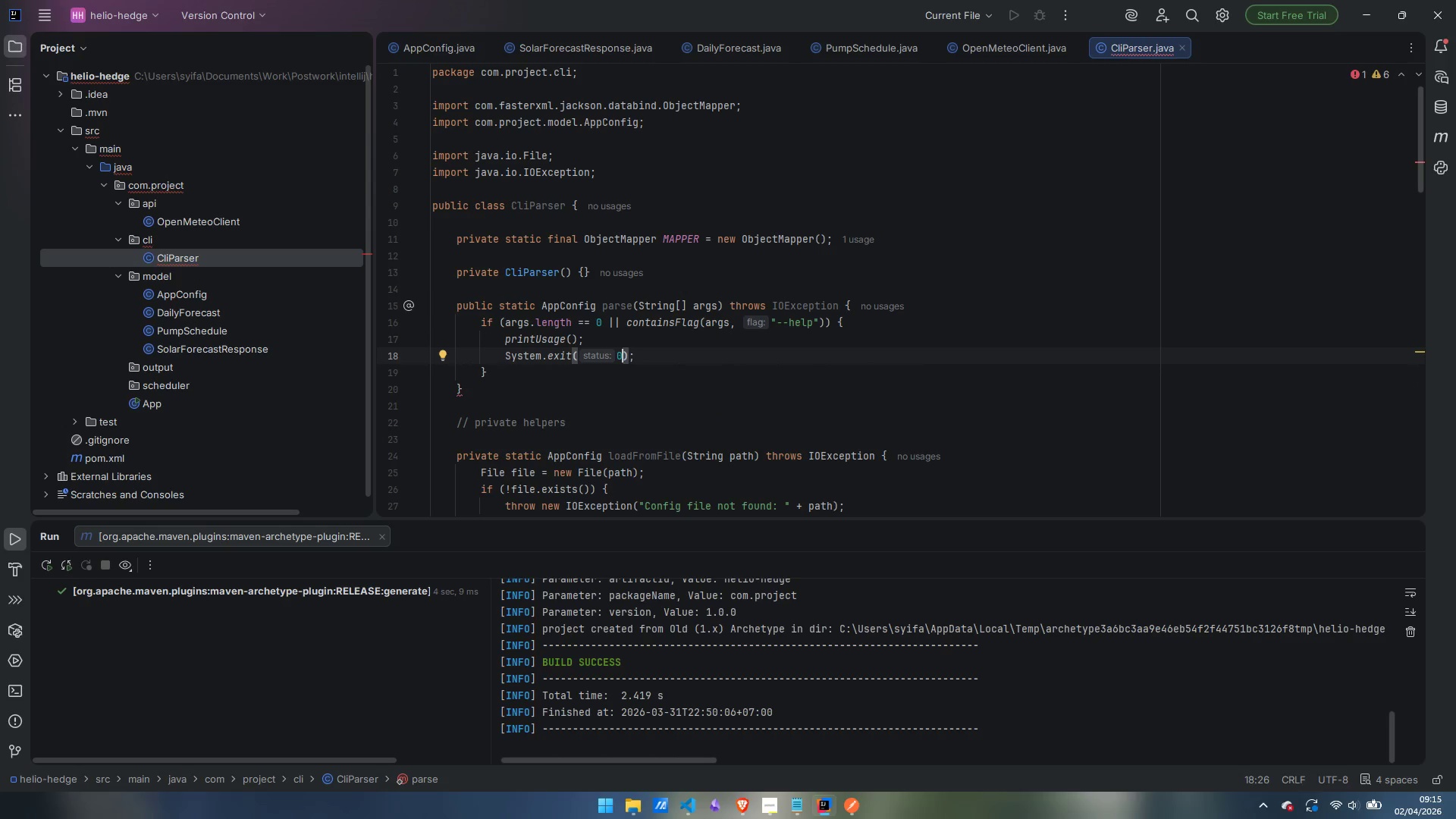 
key(ArrowDown)
 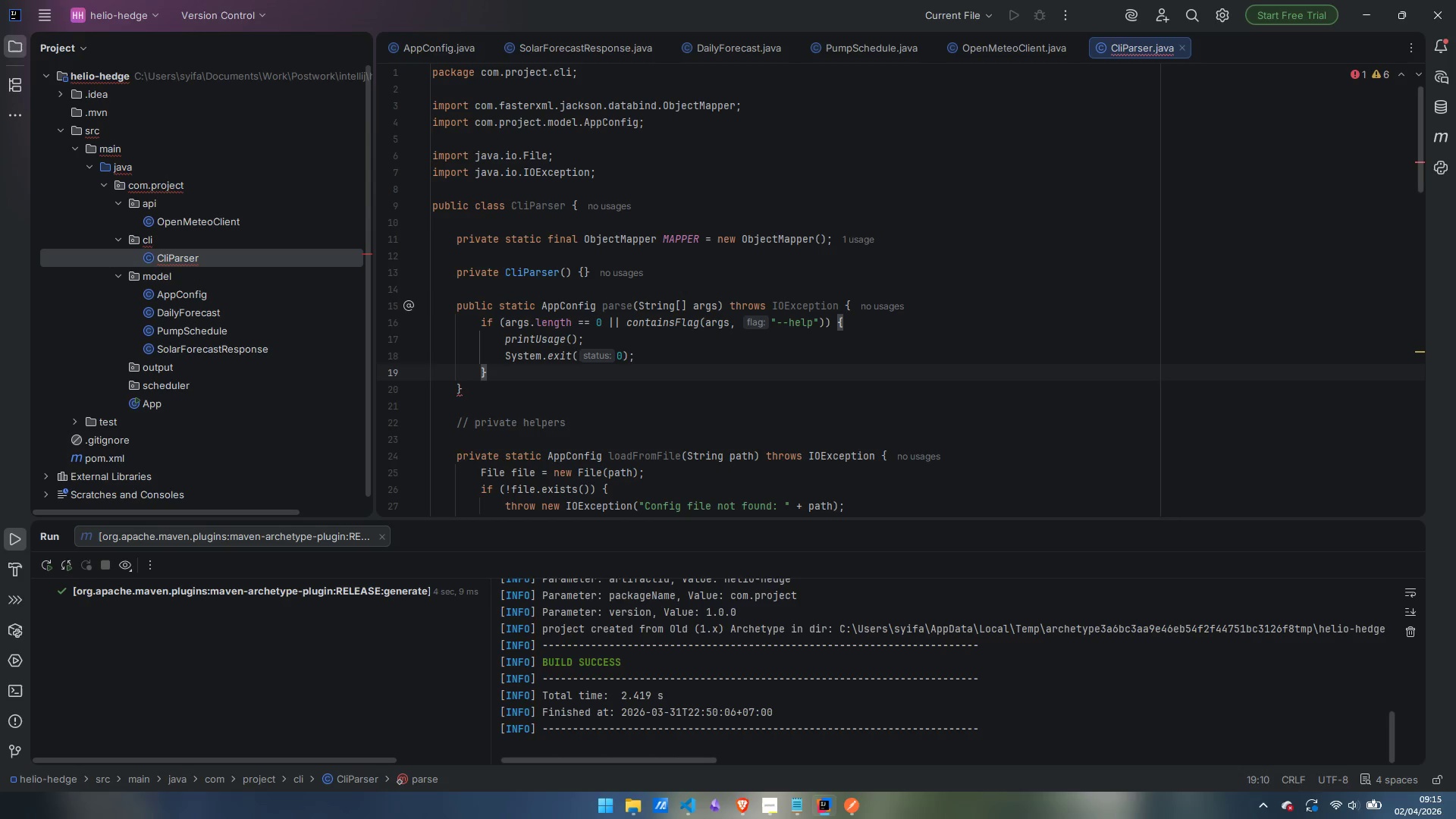 
key(Enter)
 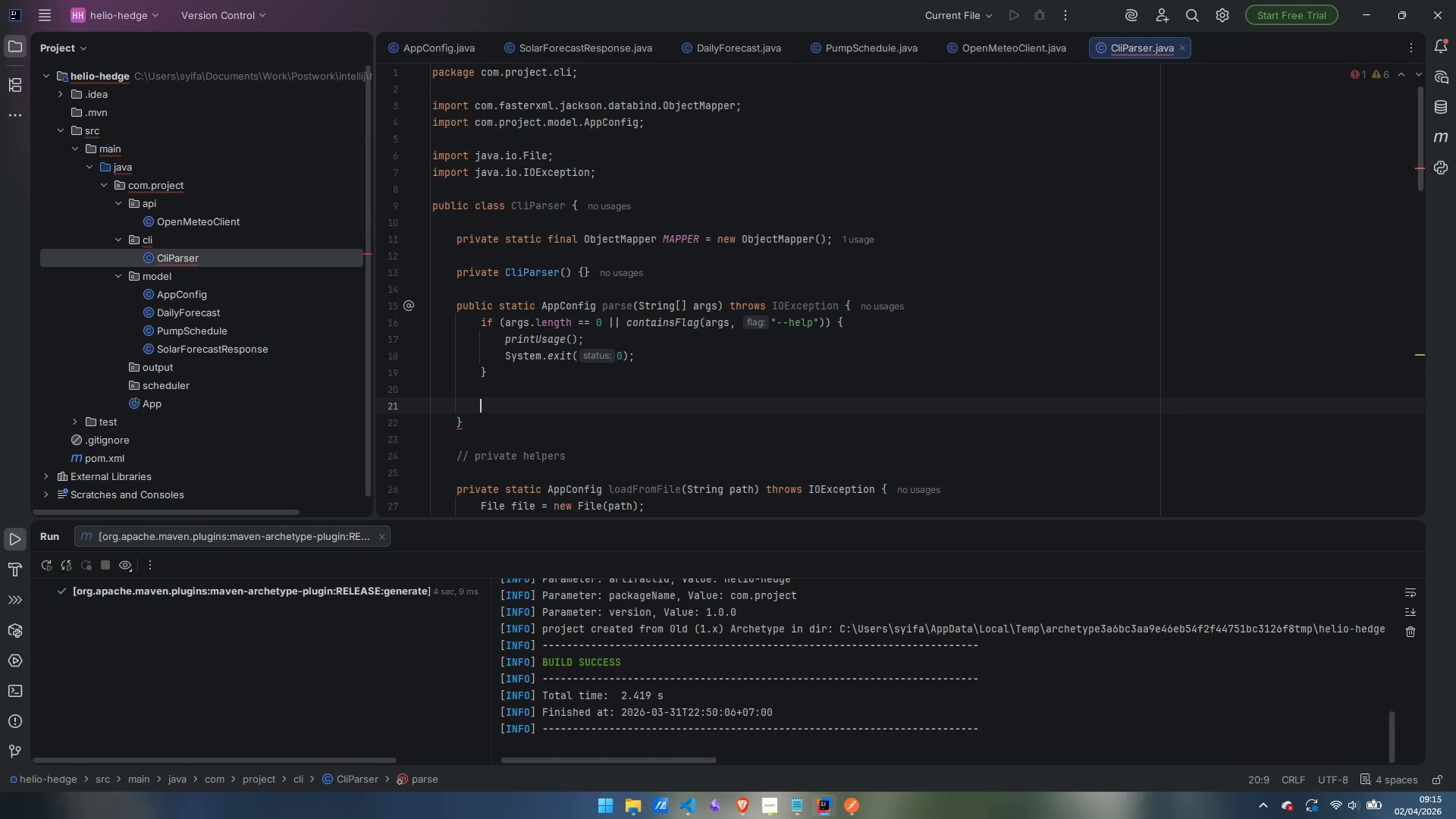 
key(Enter)
 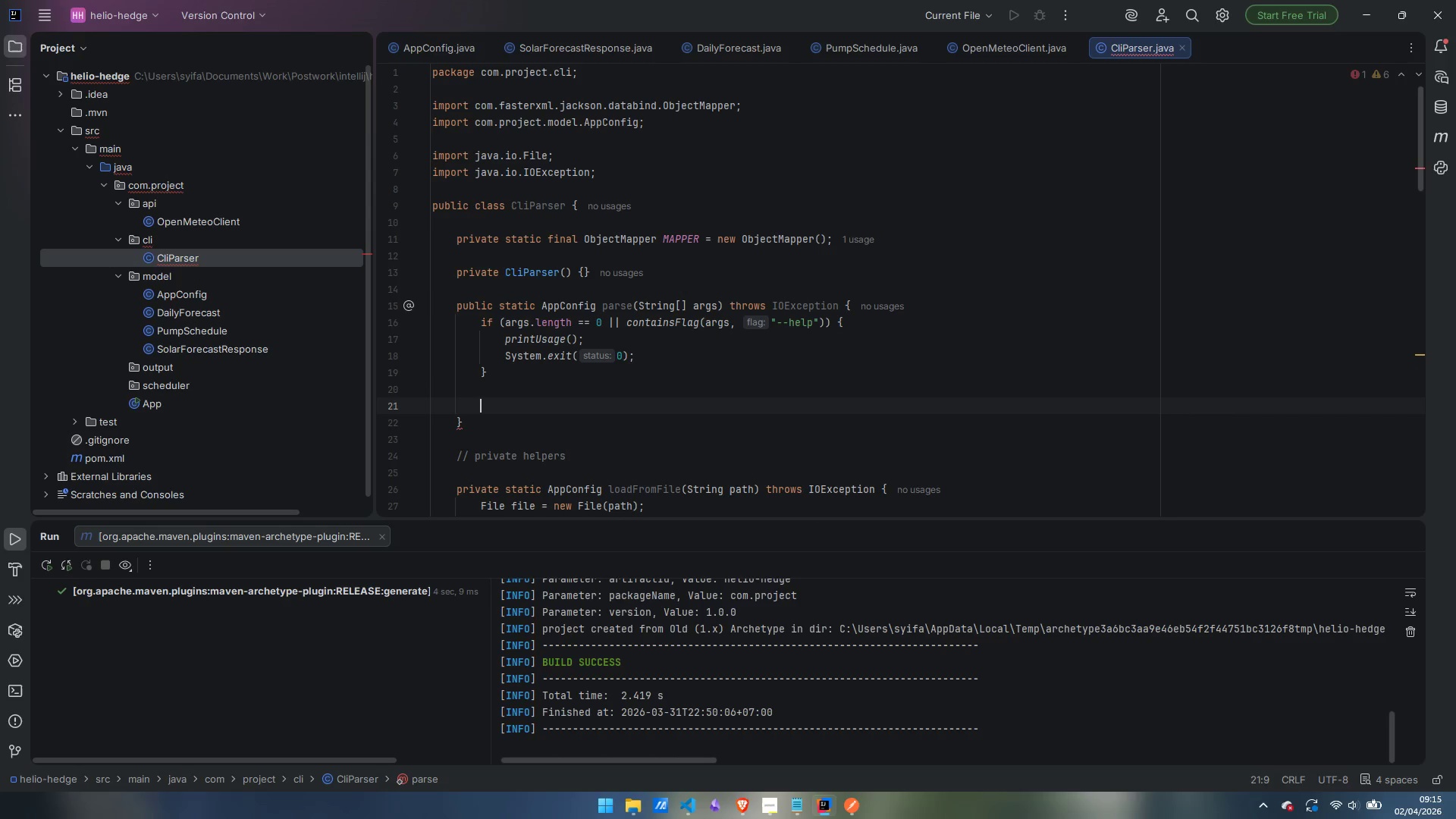 
type(// config )
key(Backspace)
type(-file mode takes preden)
key(Backspace)
key(Backspace)
key(Backspace)
type(de)
key(Backspace)
key(Backspace)
type(cemde)
key(Backspace)
key(Backspace)
key(Backspace)
type(dence)
 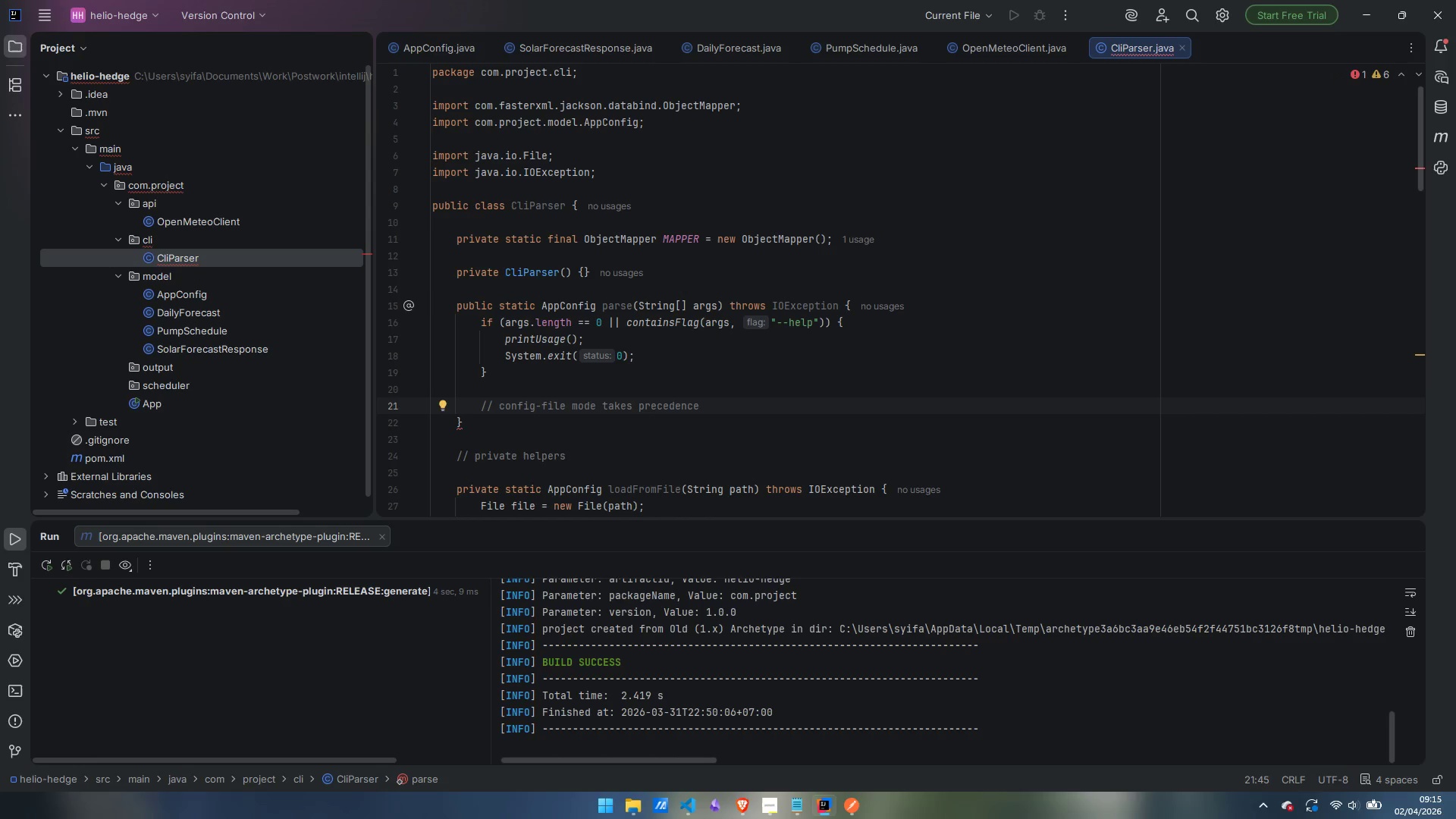 
key(Enter)
 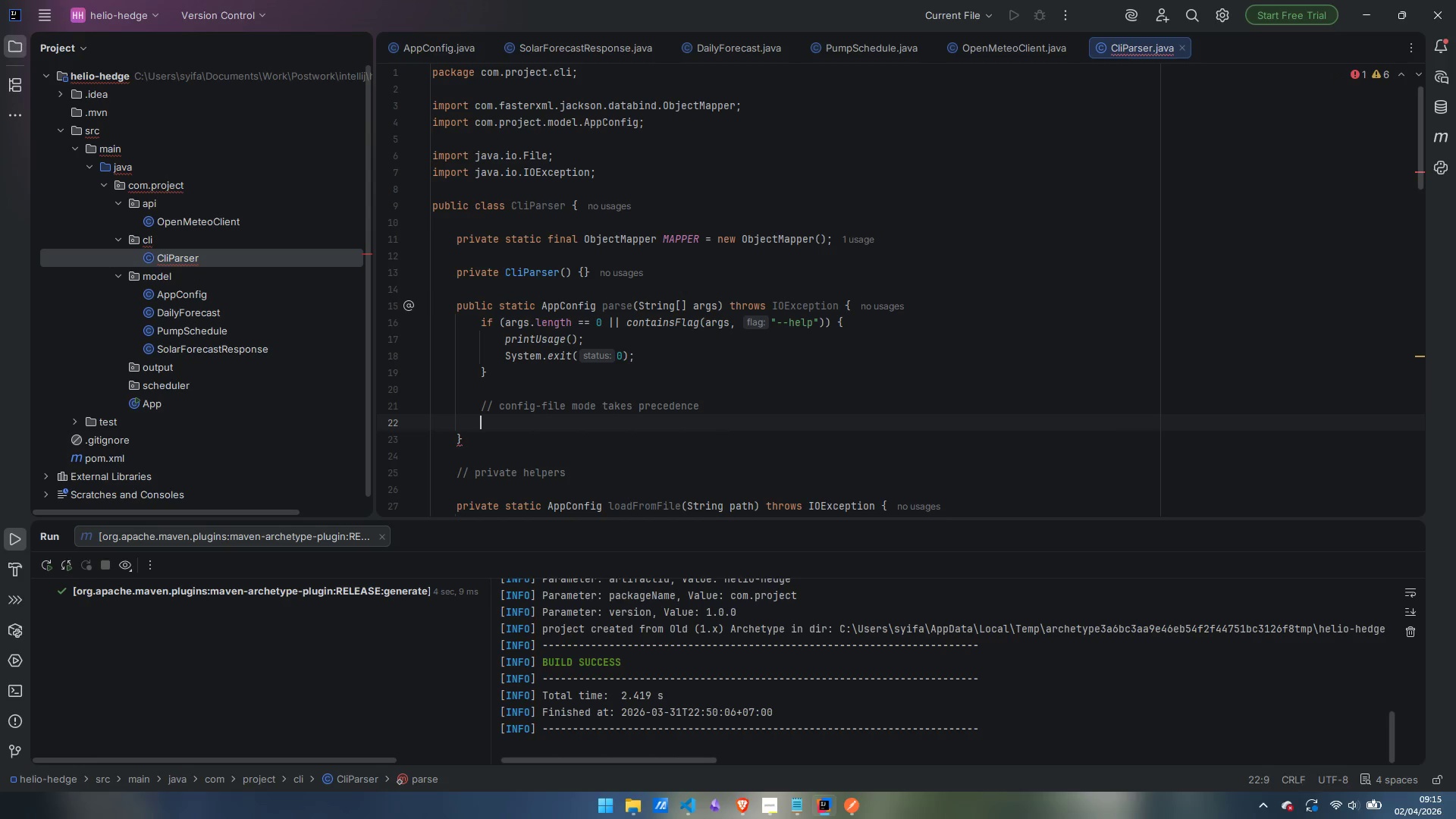 
type(String configPth)
key(Backspace)
key(Backspace)
type(ath = getFla)
 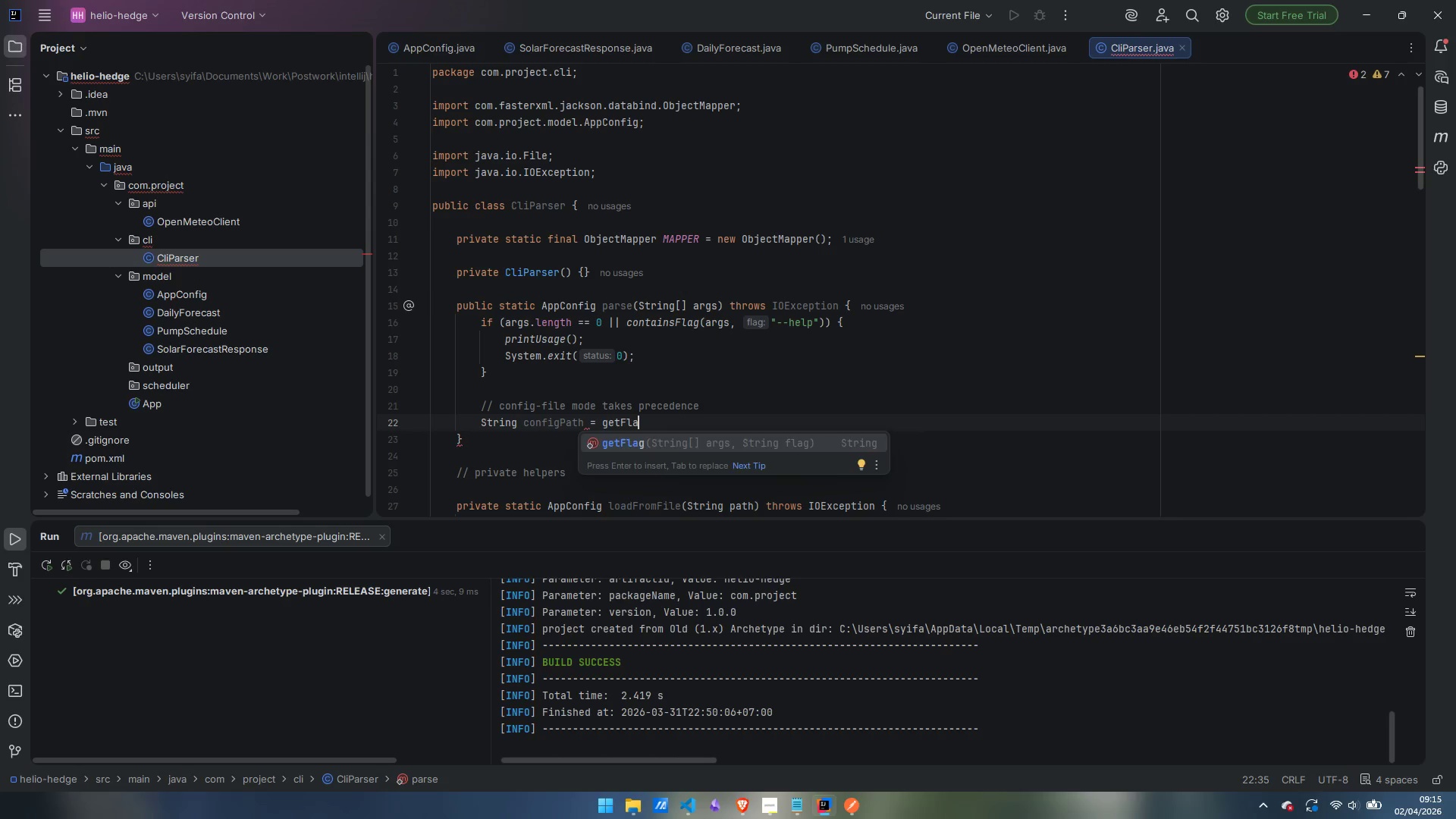 
key(Enter)
 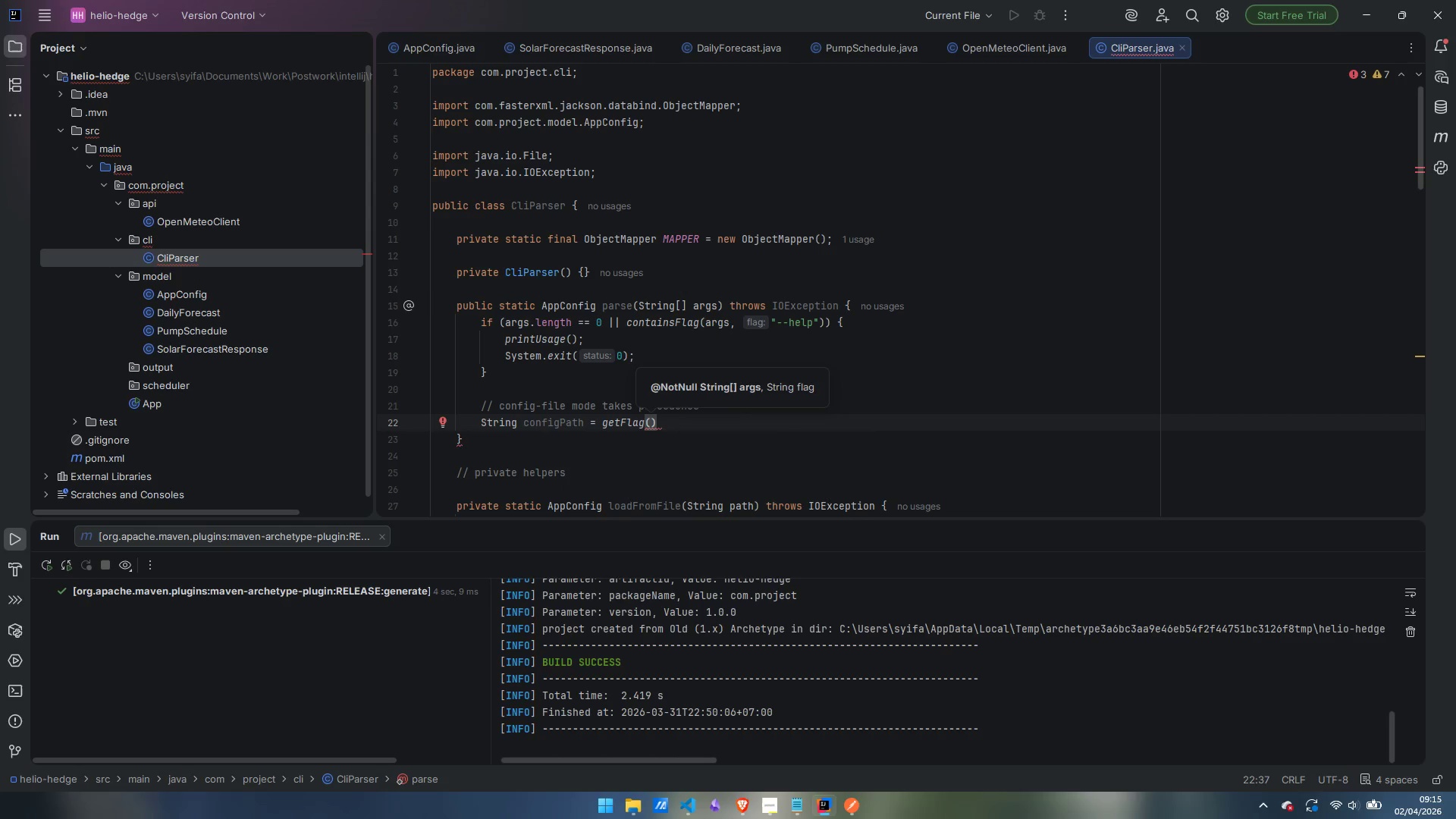 
type(arg)
 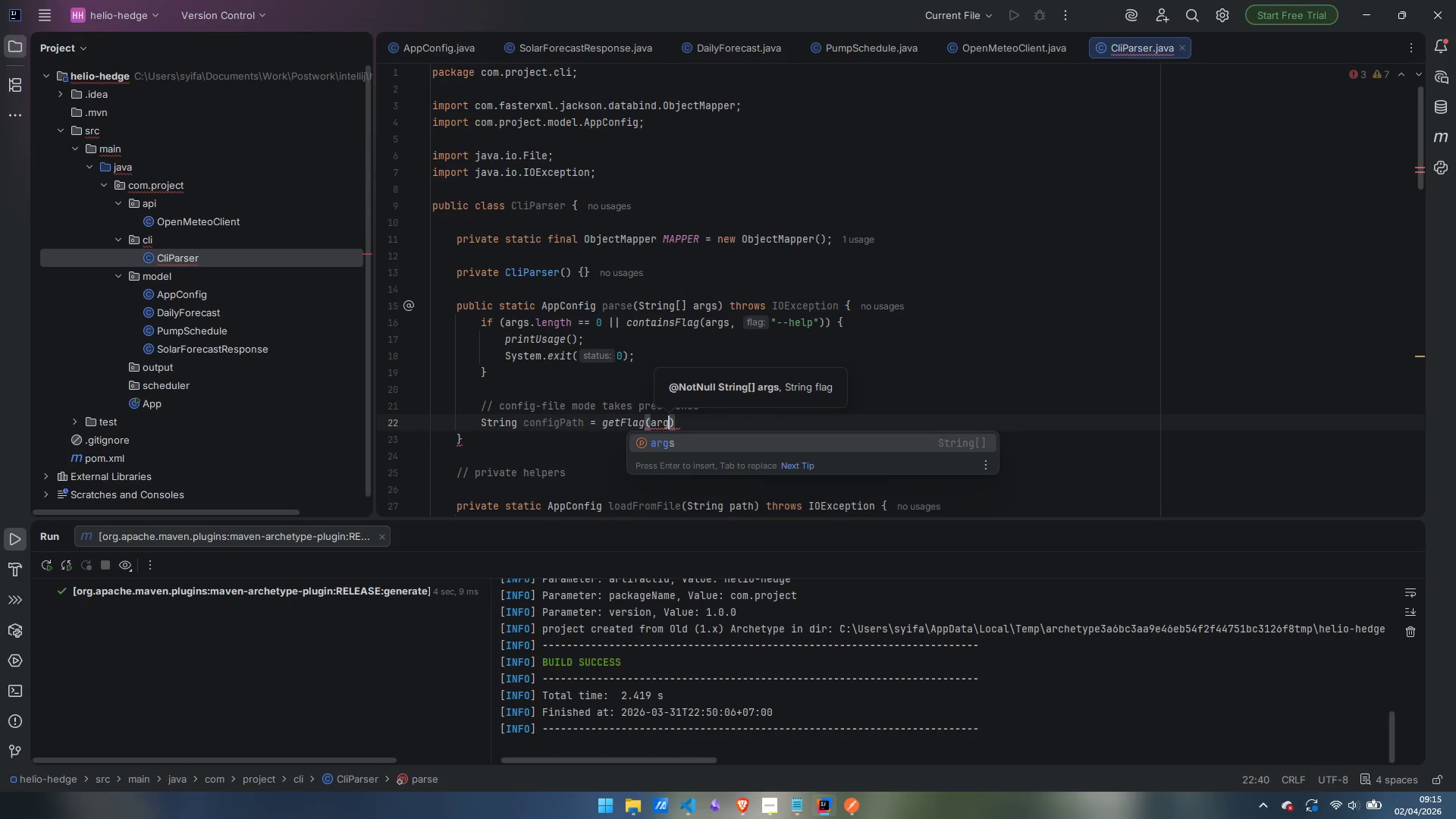 
key(Enter)
 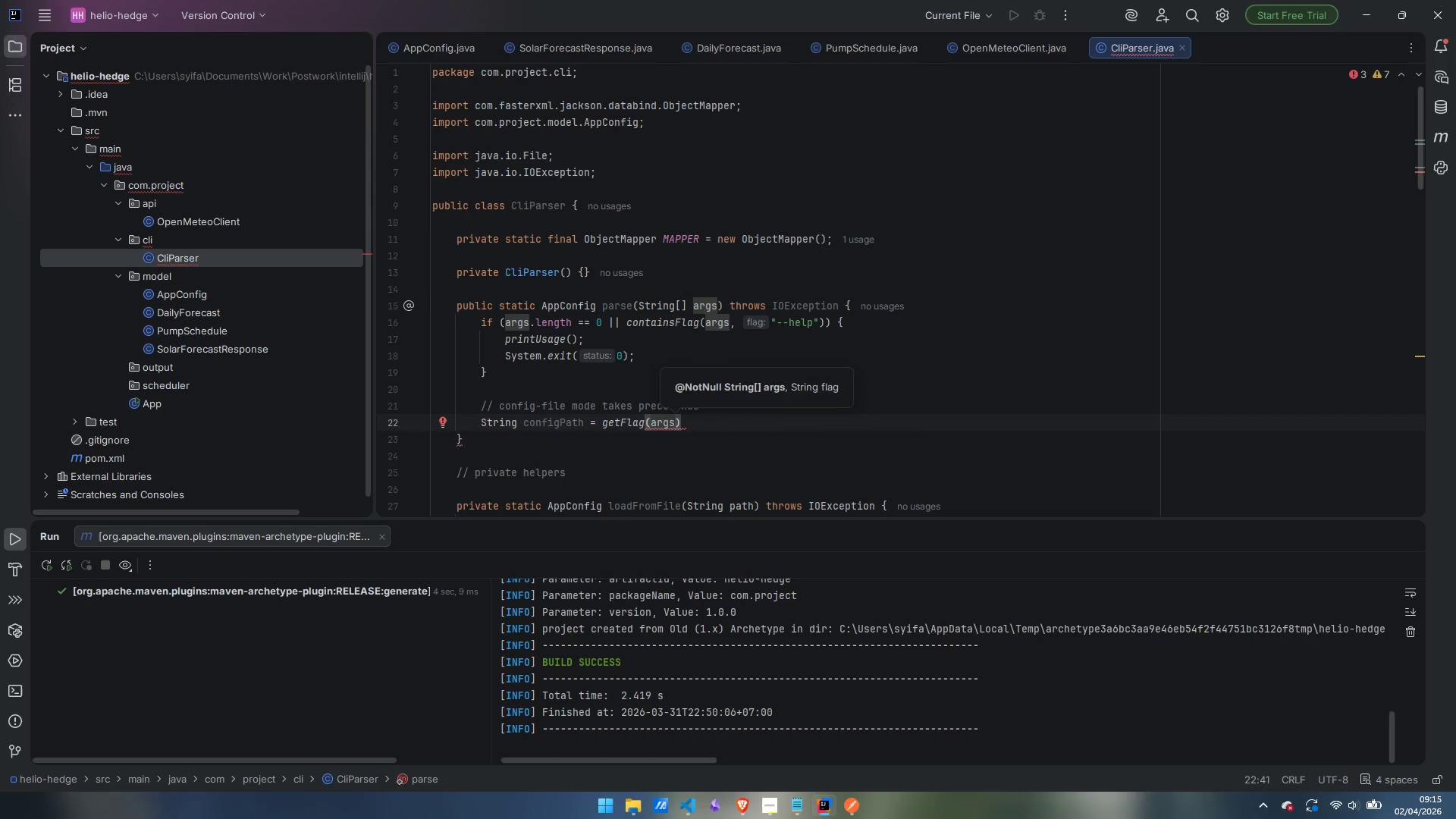 
type(, "--config)
 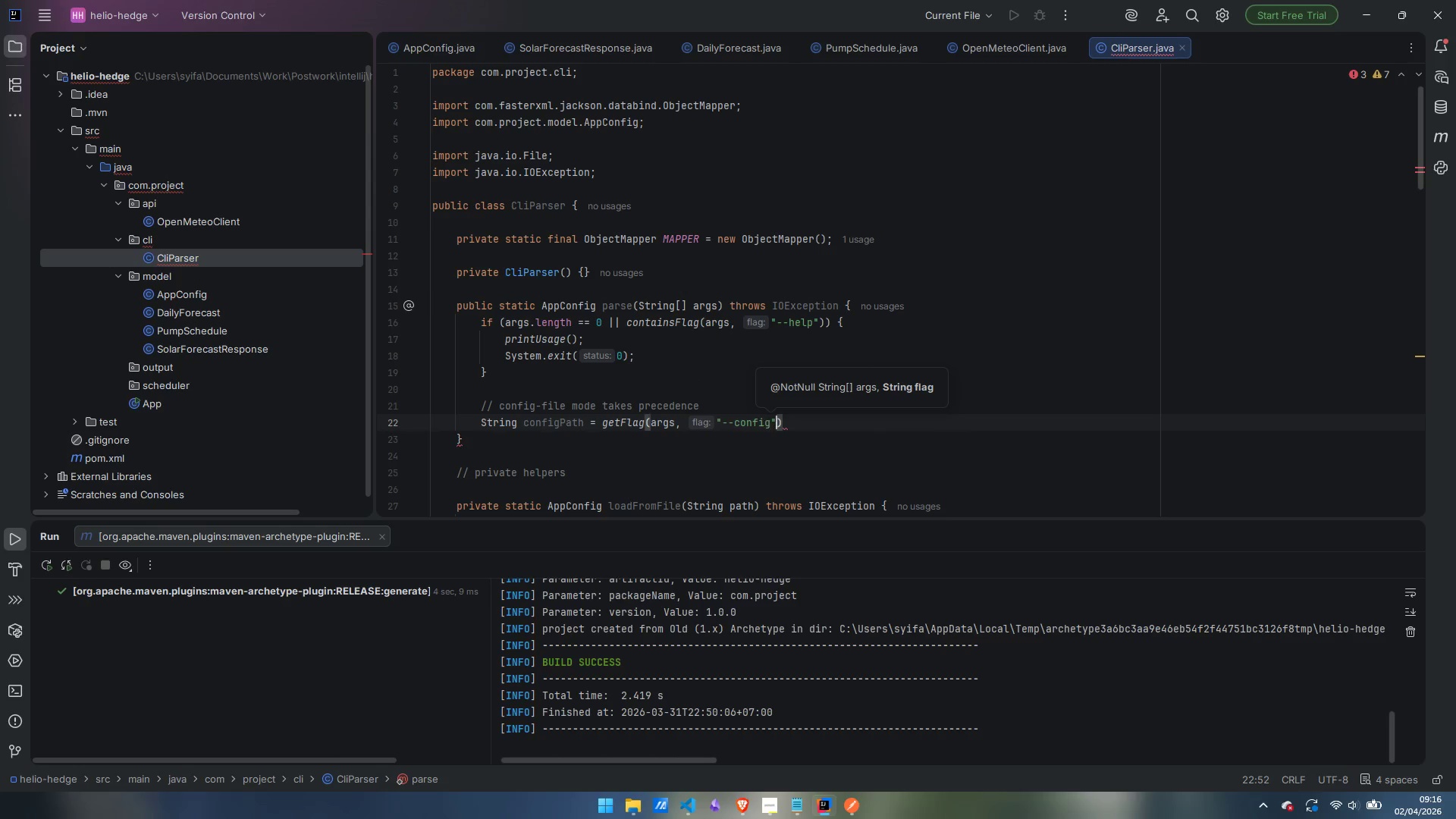 
 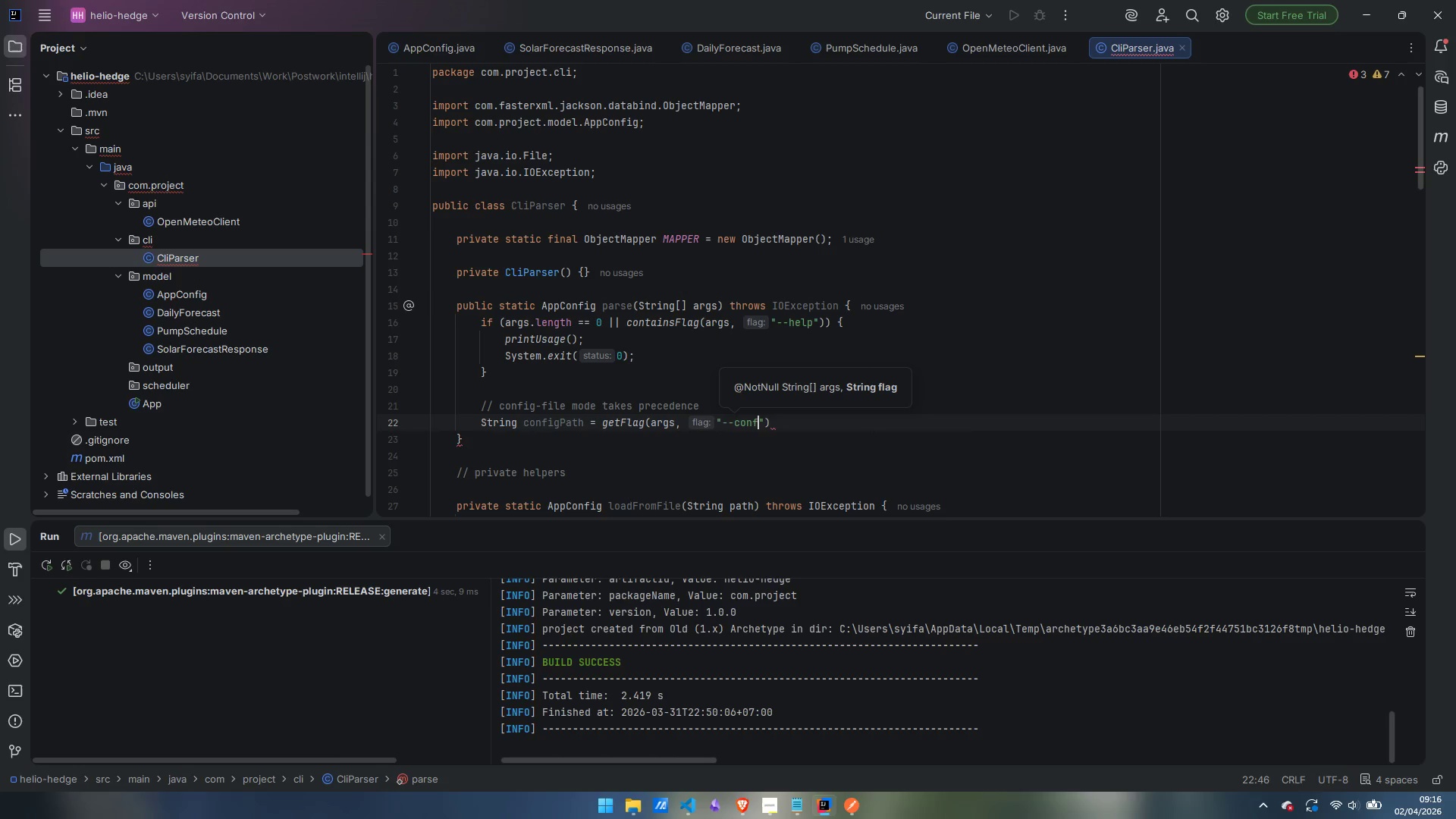 
key(ArrowRight)
 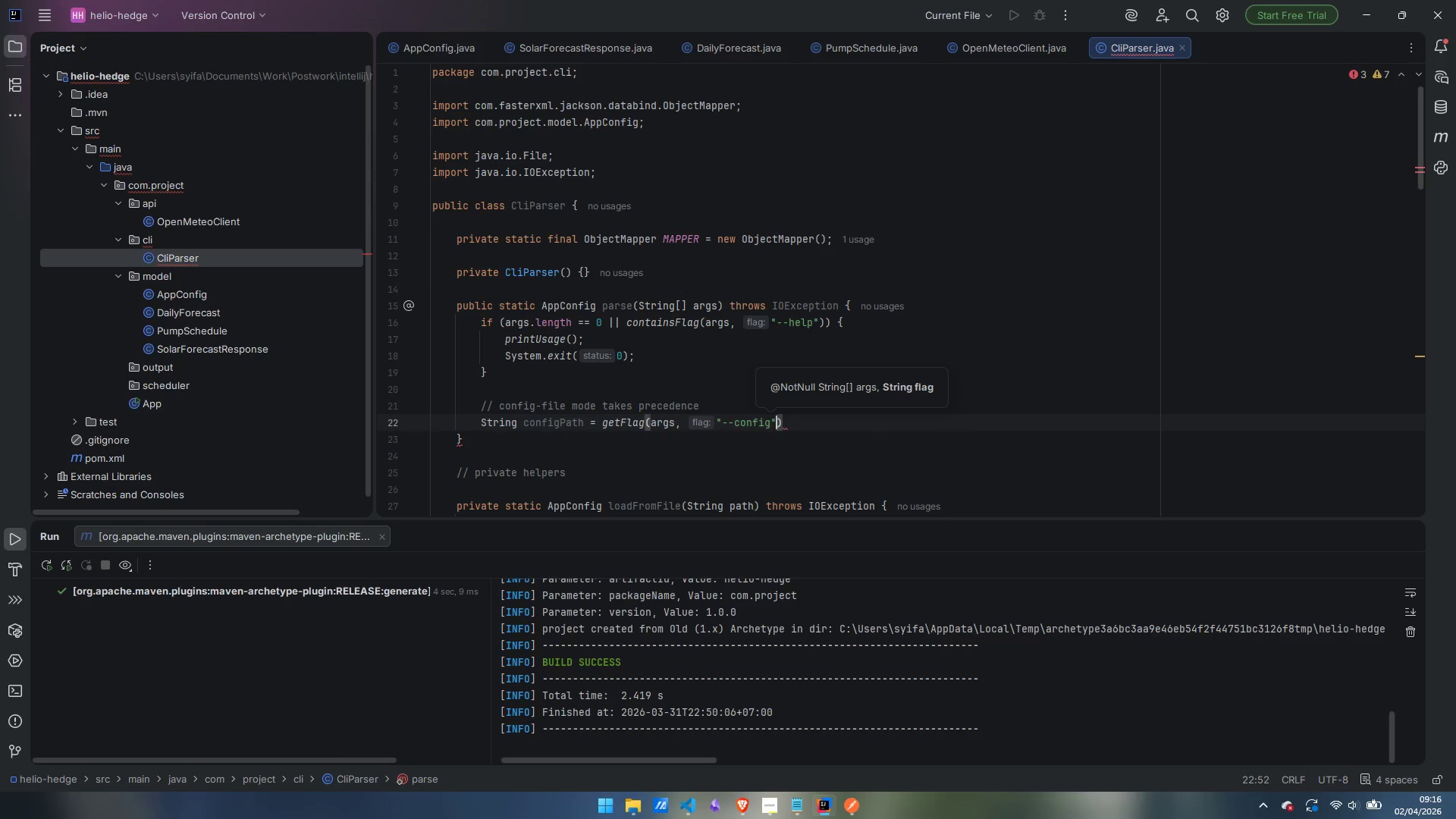 
key(ArrowRight)
 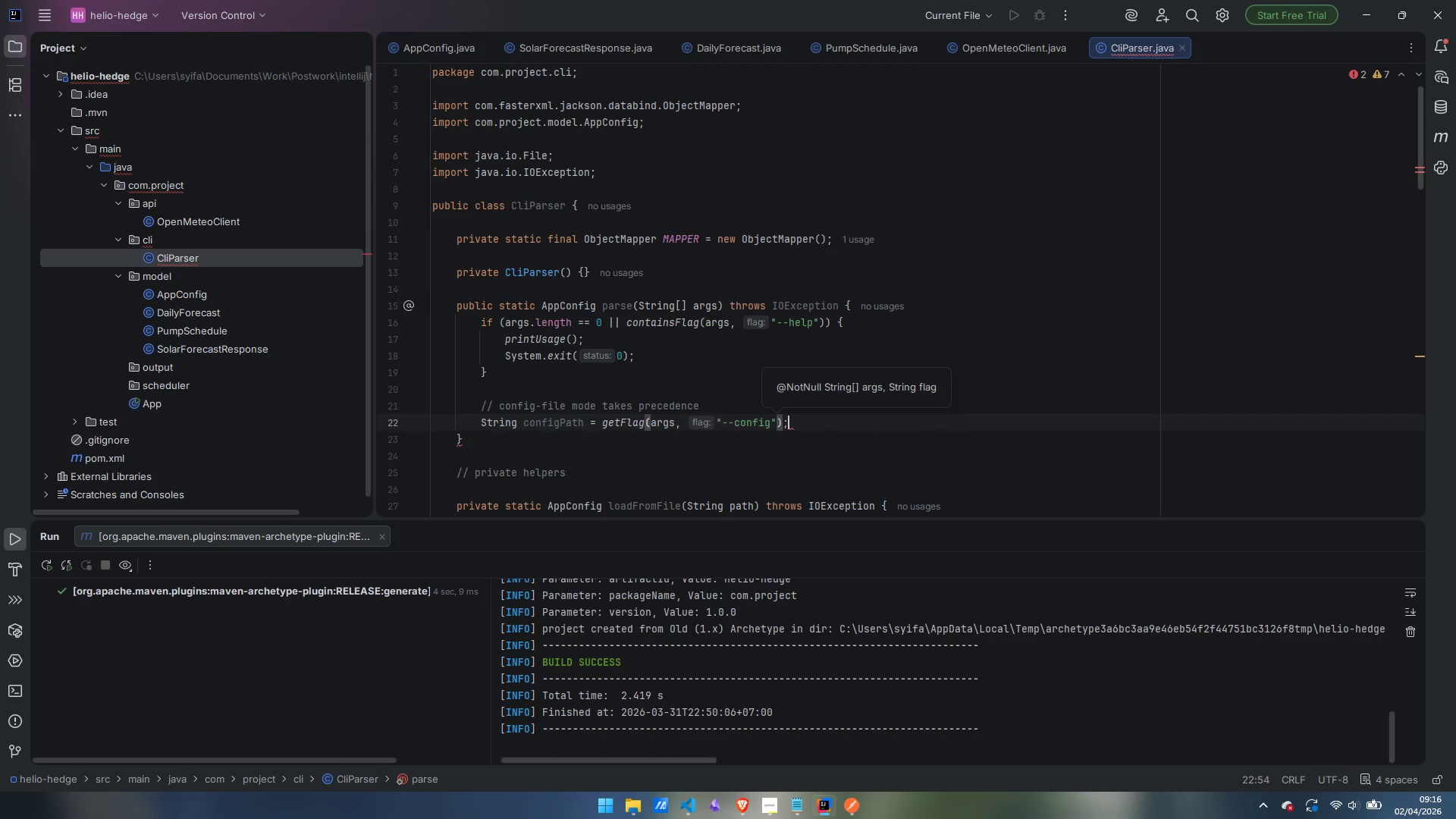 
key(Semicolon)
 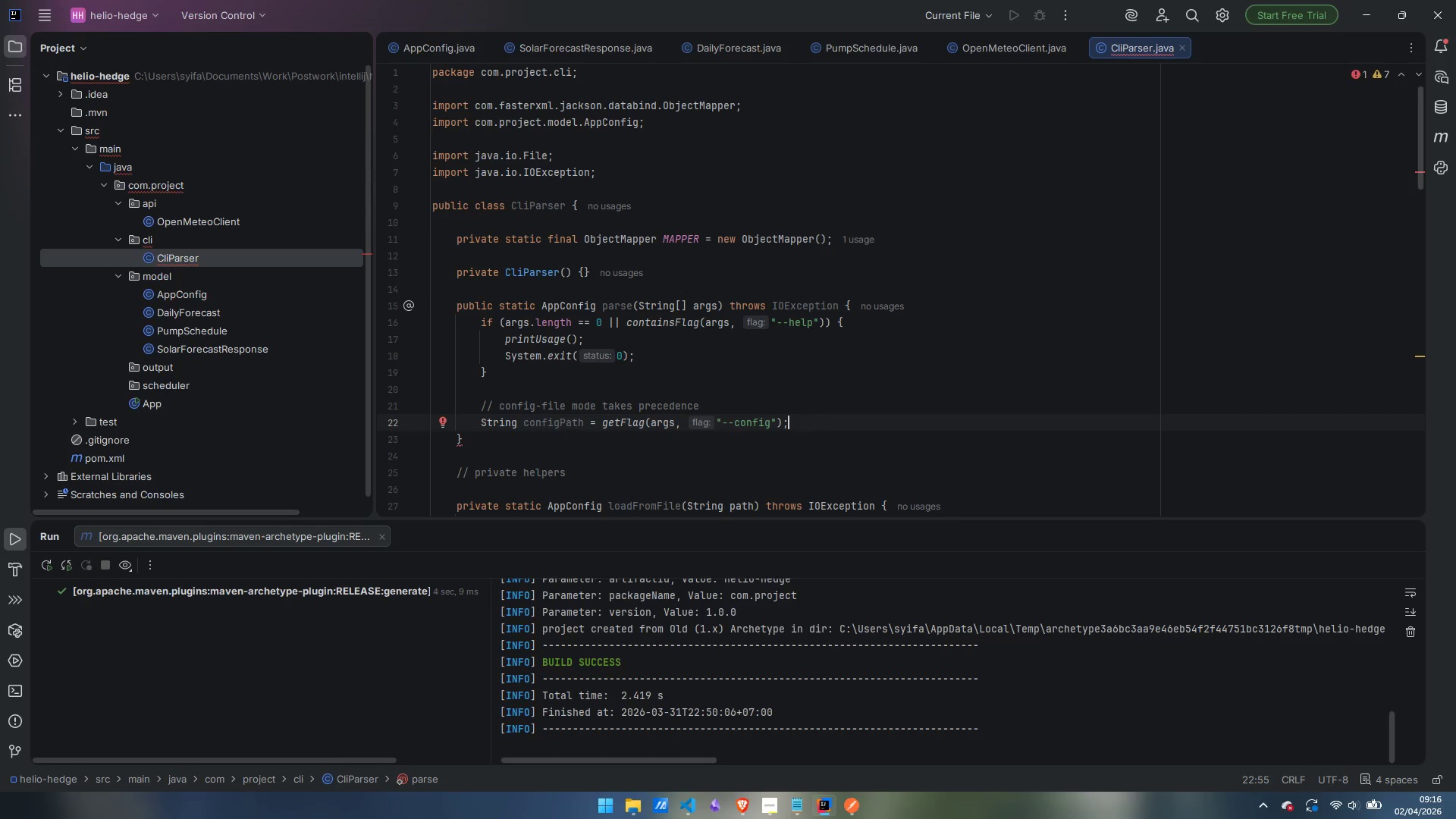 
key(Enter)
 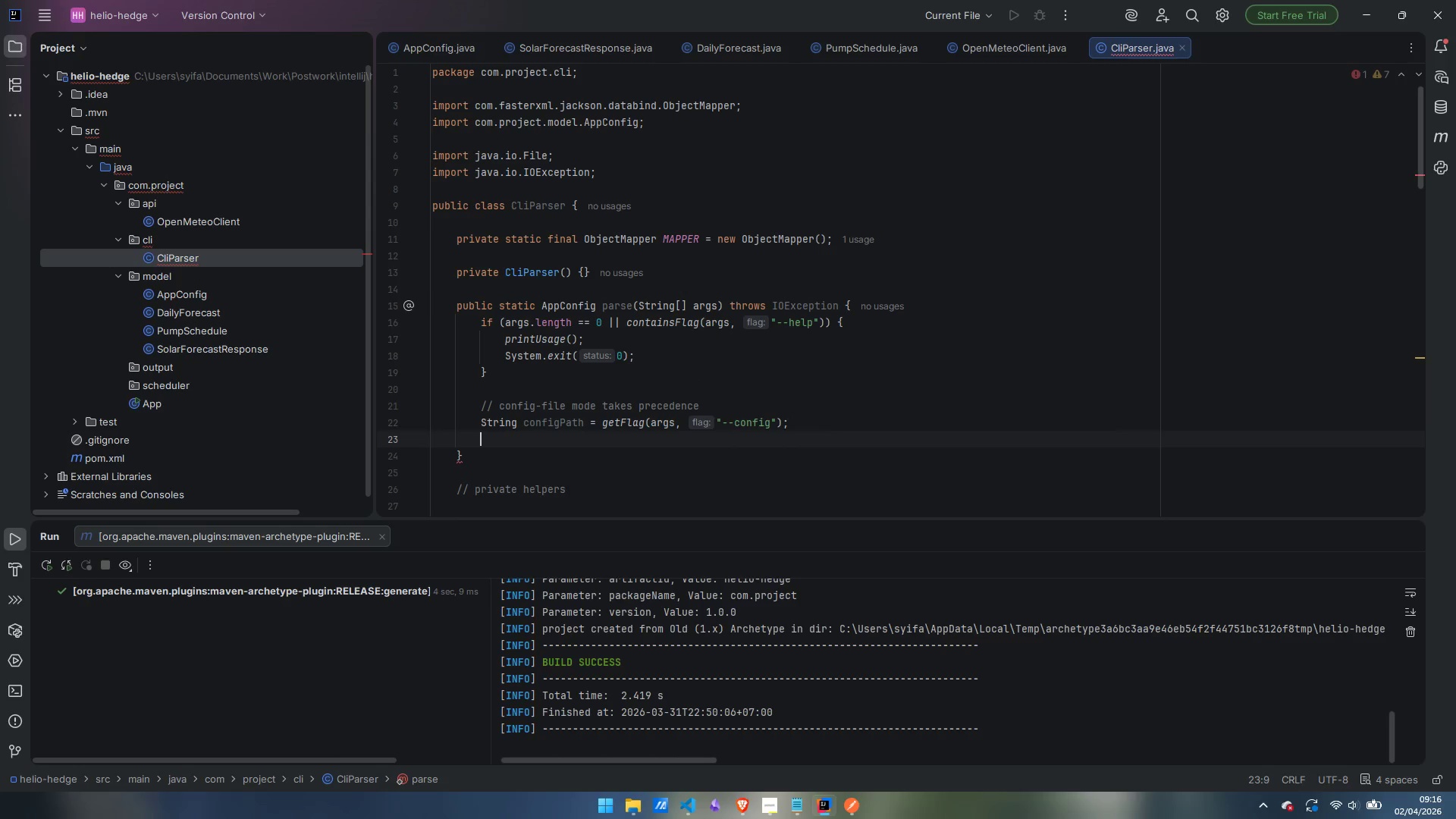 
type(if (Config)
 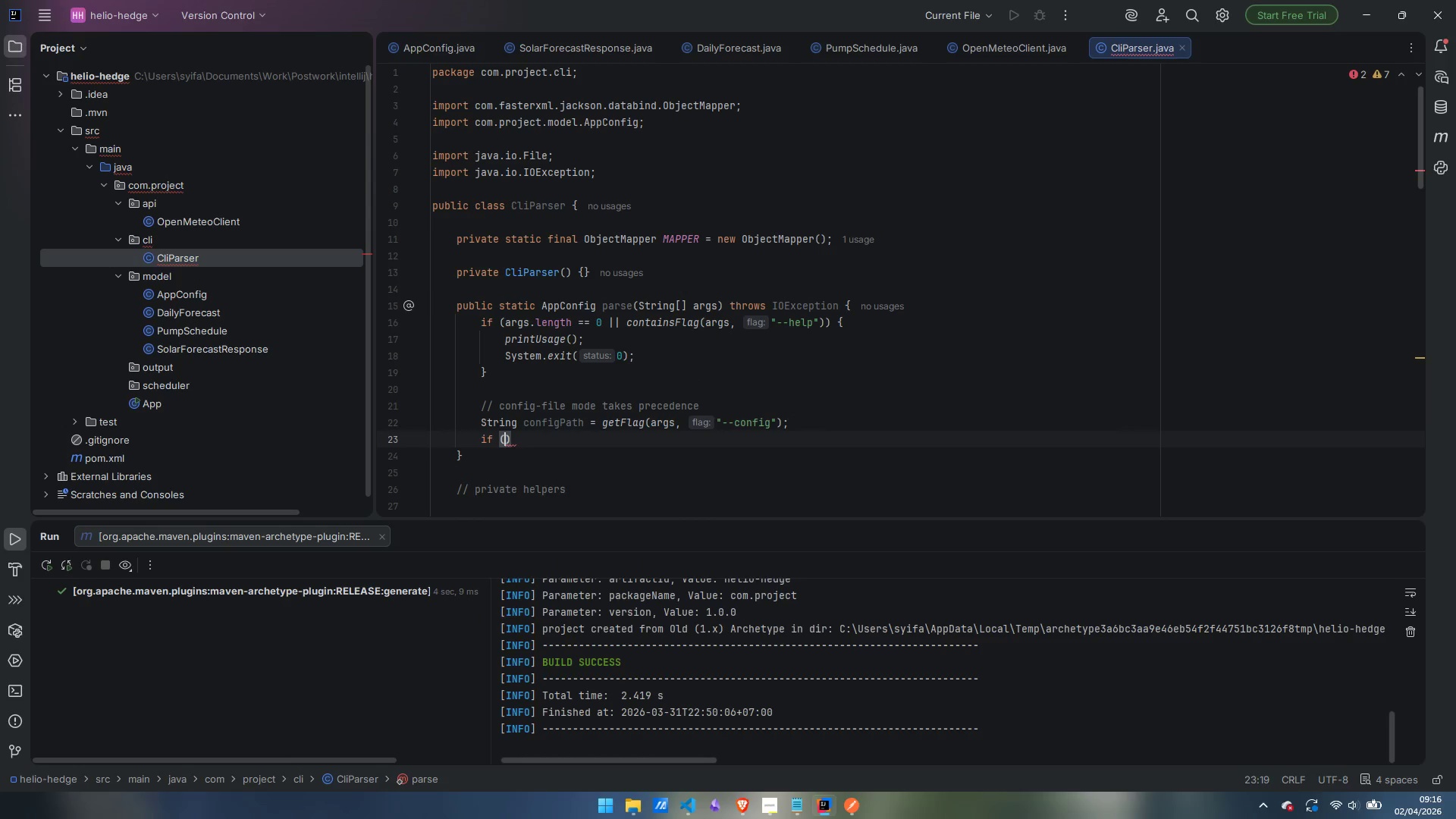 
 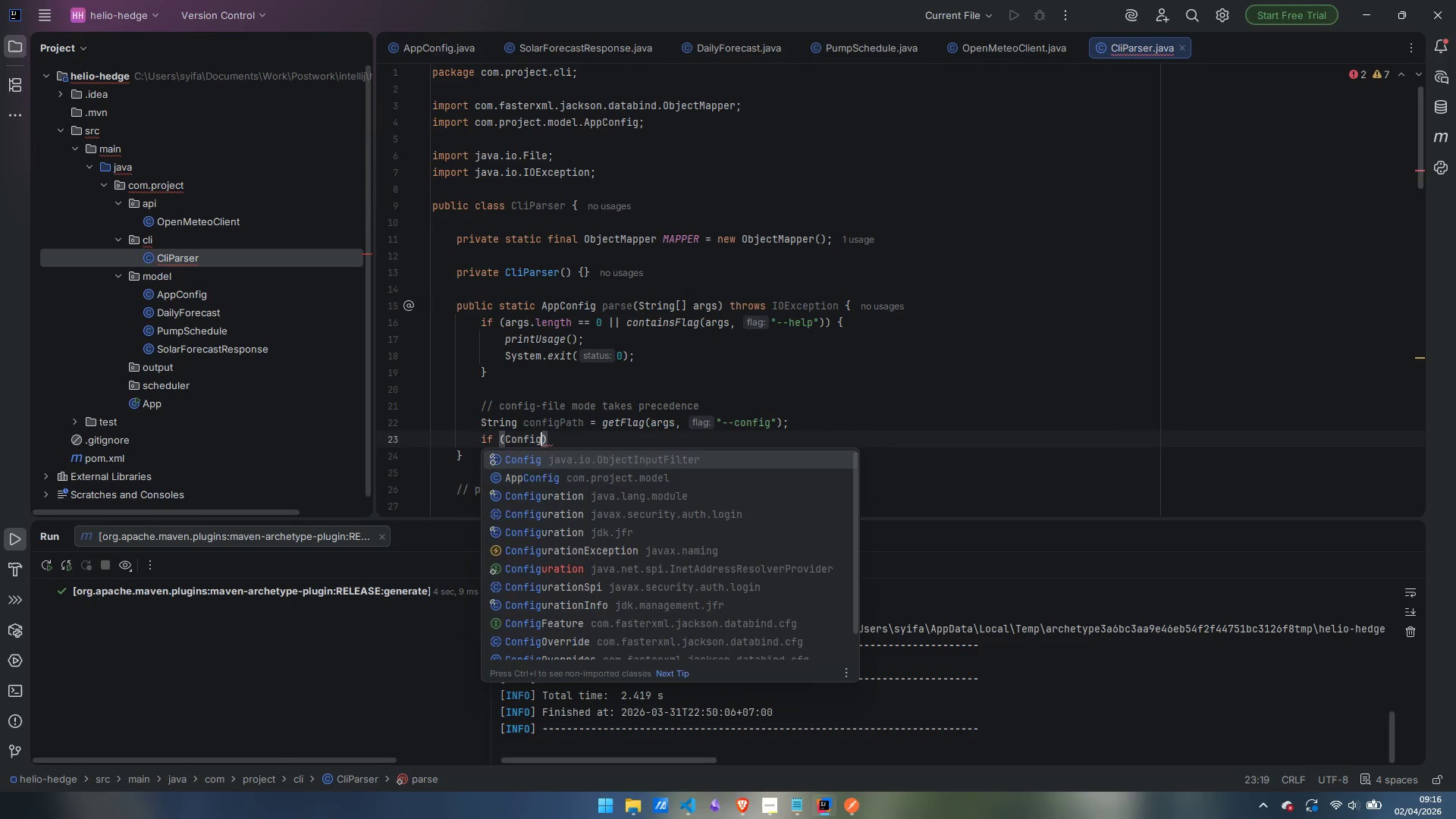 
key(Control+ControlLeft)
 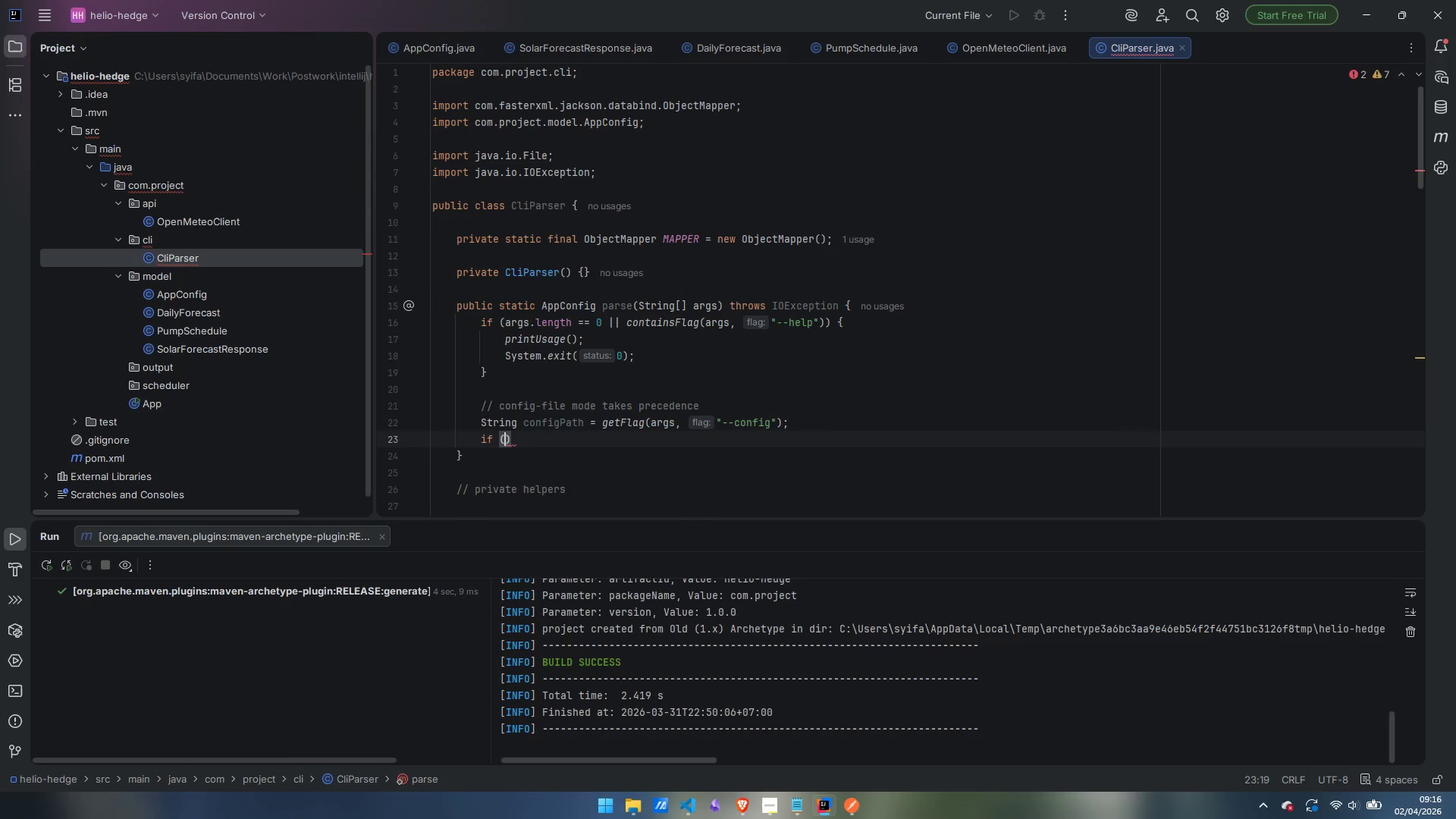 
key(Control+Backspace)
 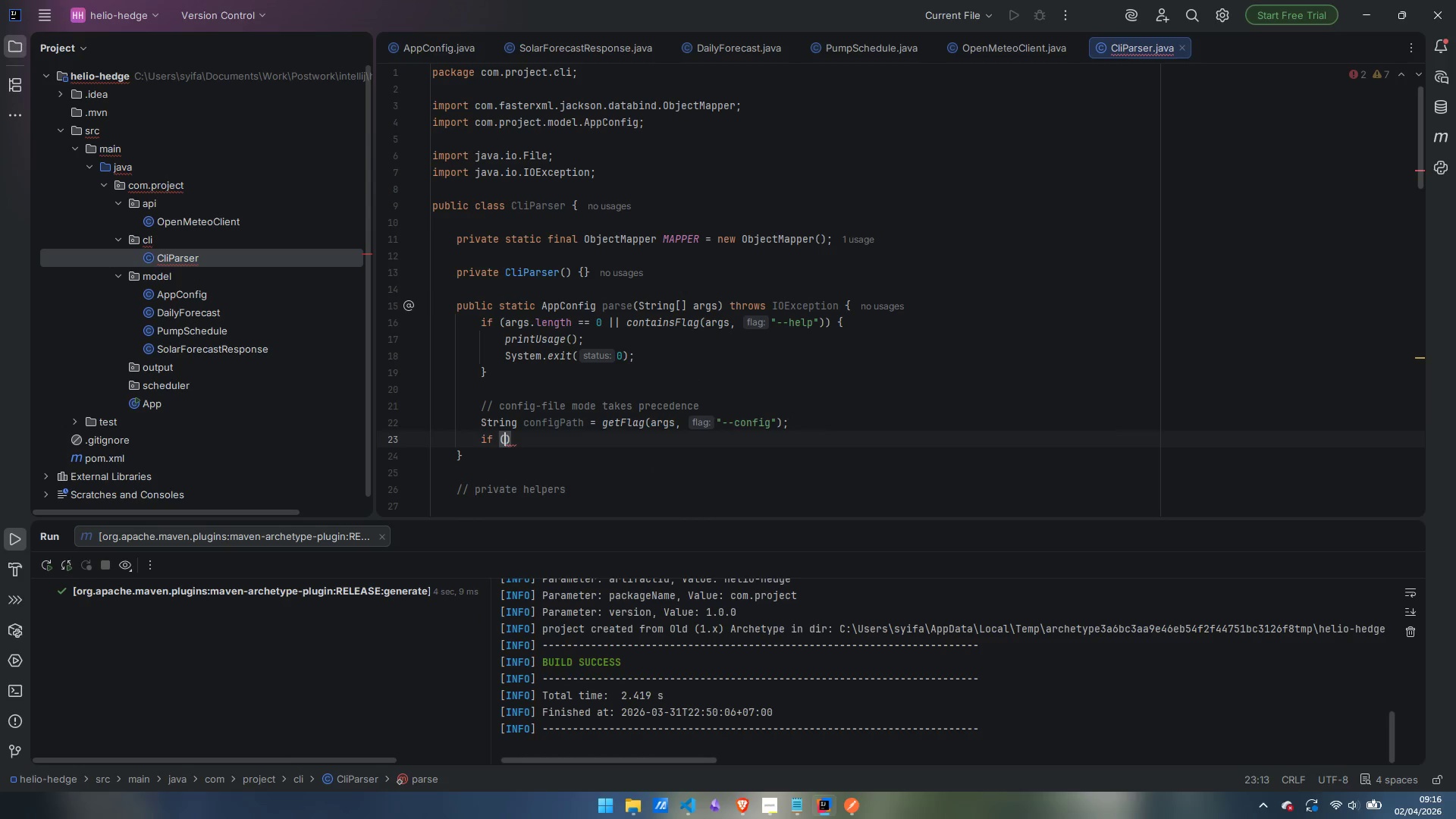 
type(configPath != null)
 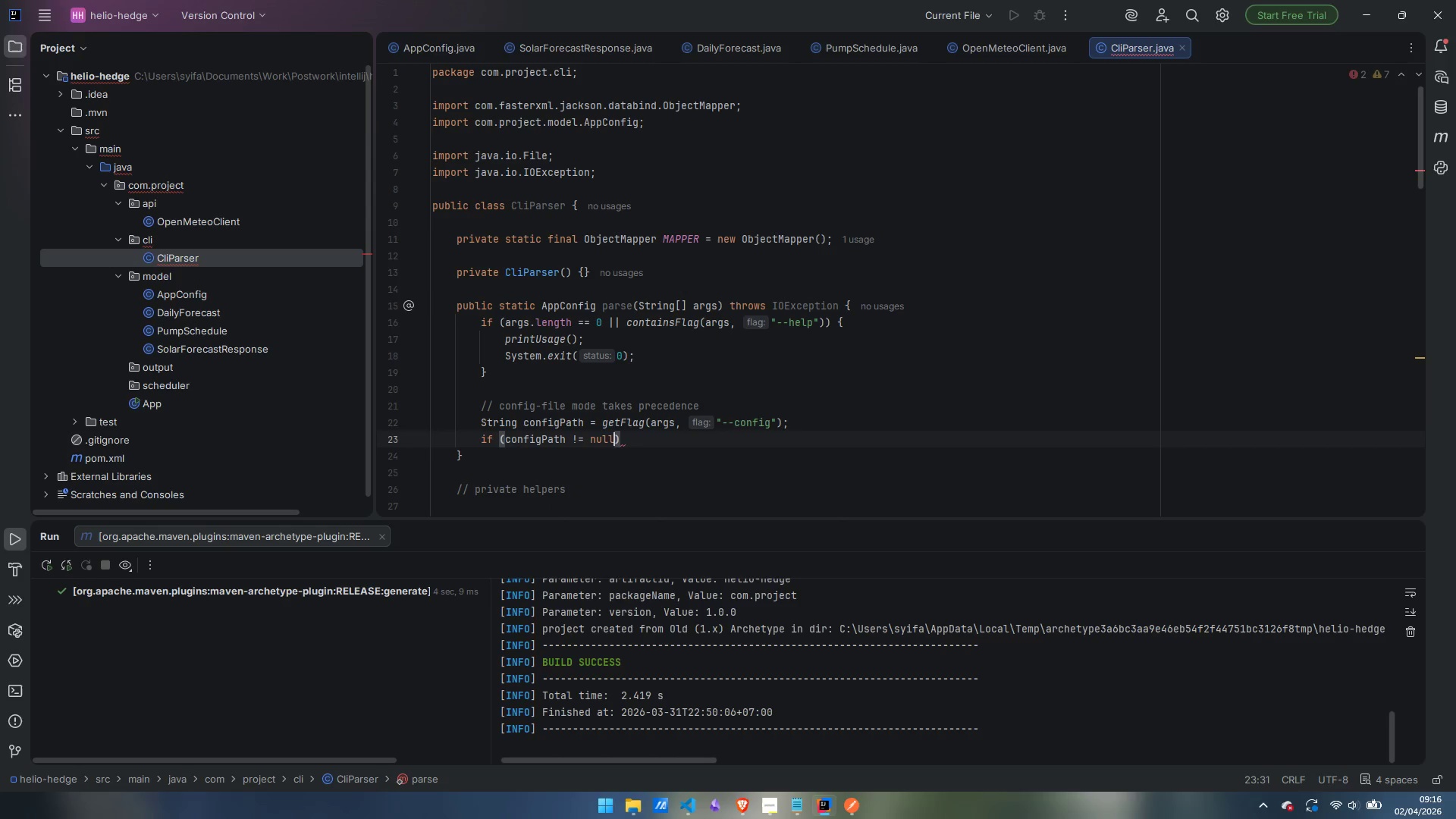 
key(ArrowRight)
 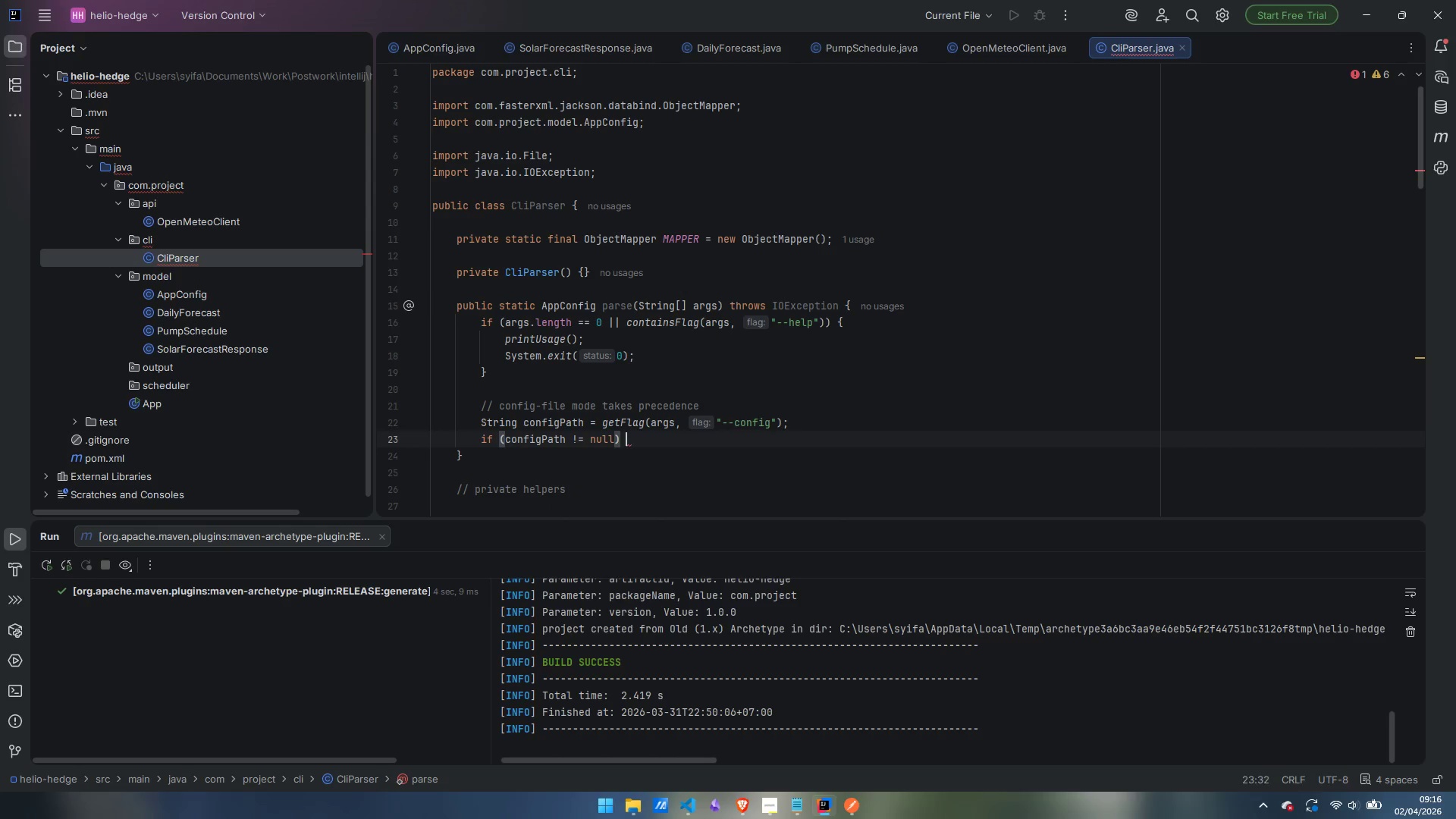 
key(Space)
 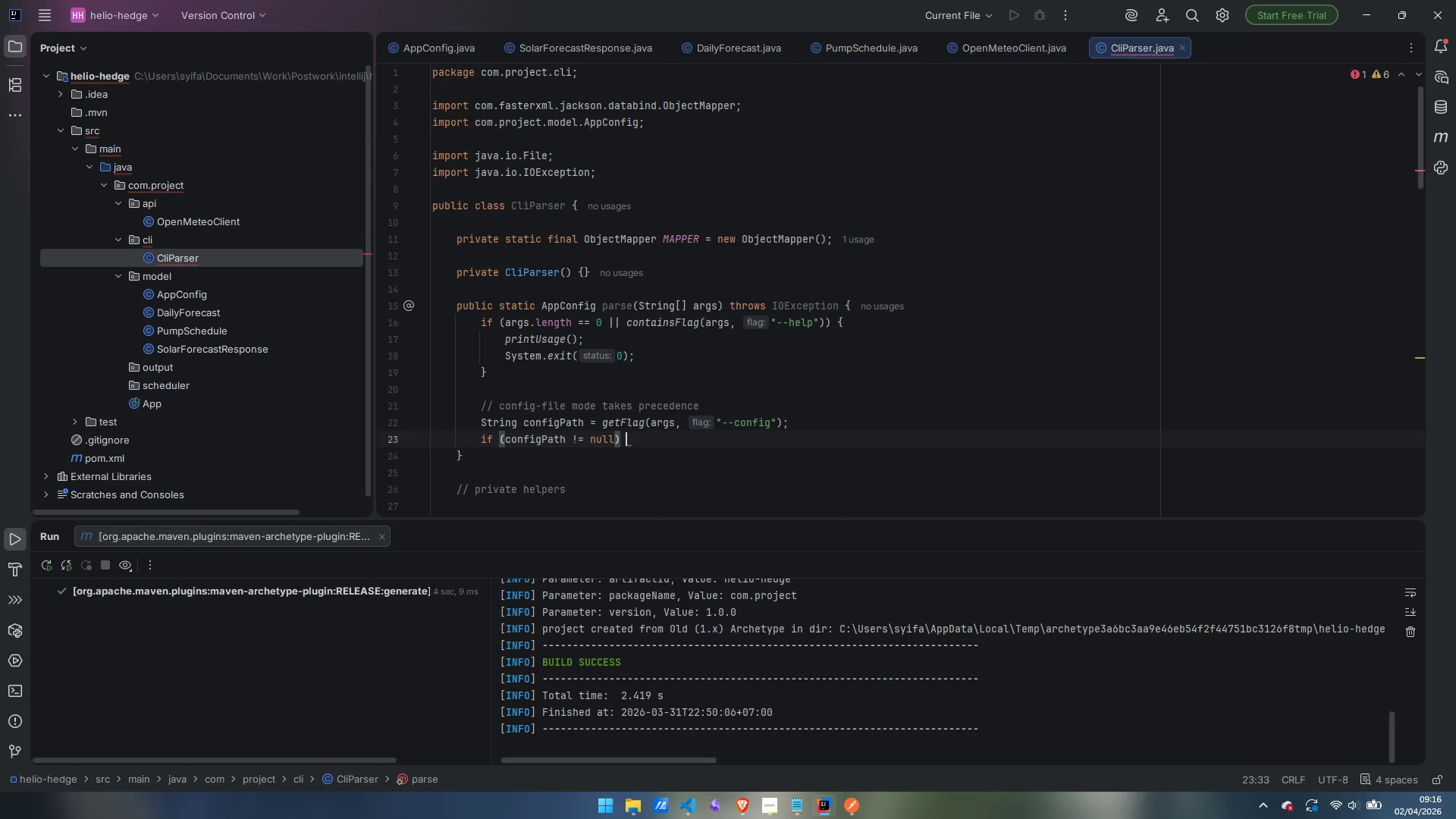 
key(Shift+BracketLeft)
 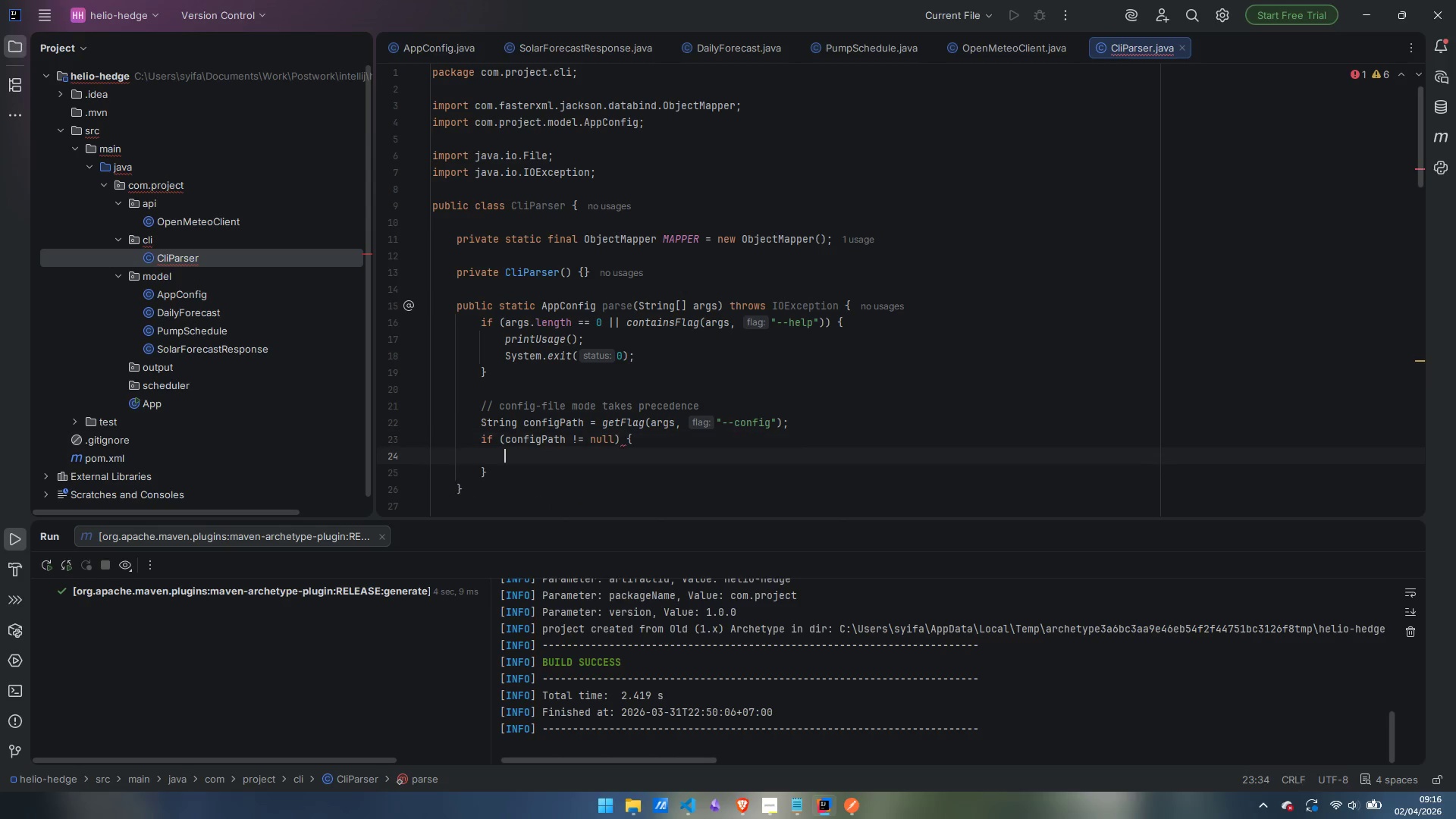 
key(Enter)
 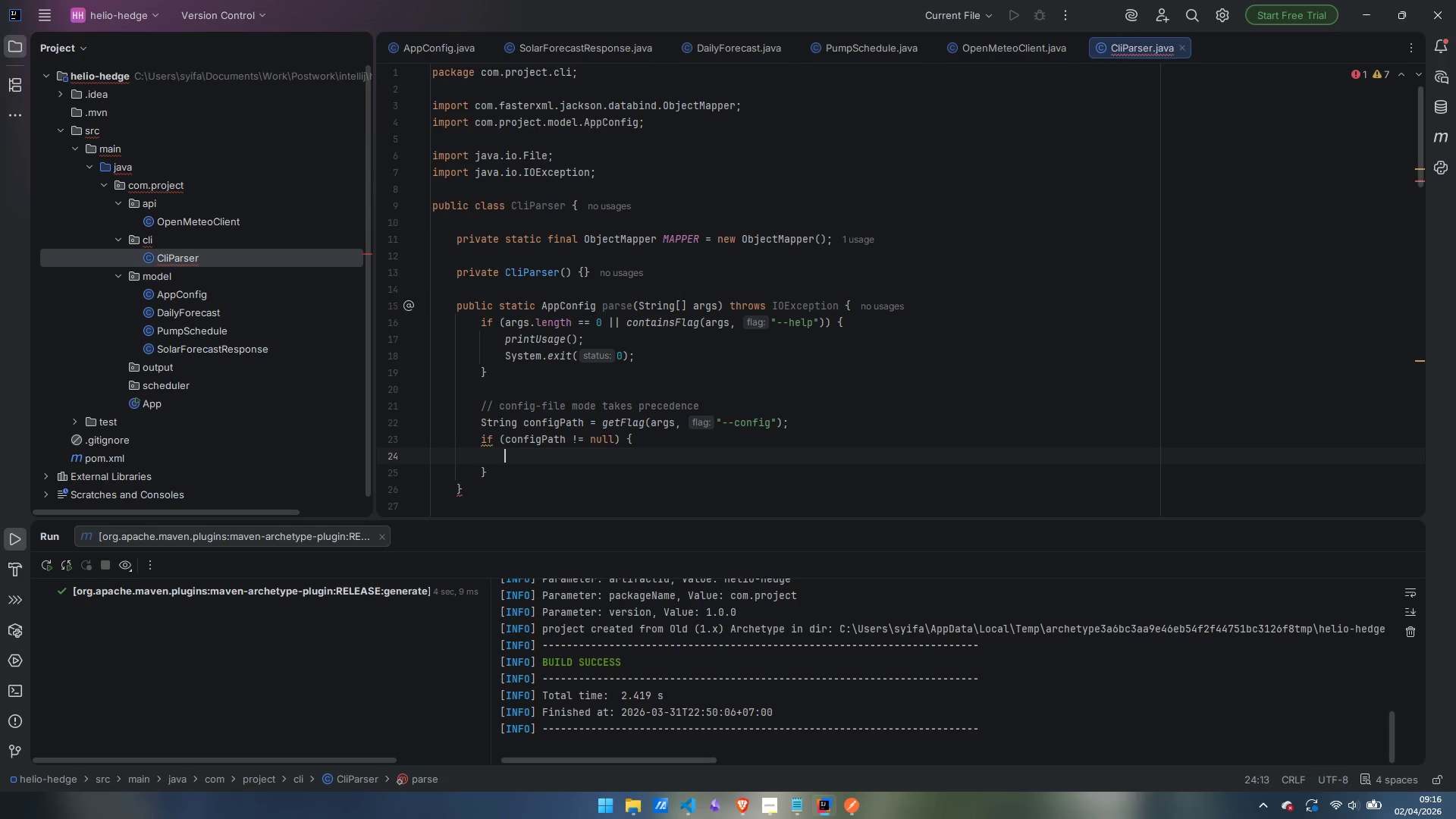 
type(aAp)
key(Backspace)
key(Backspace)
key(Backspace)
type(AppConfig config = loadFromFile)
 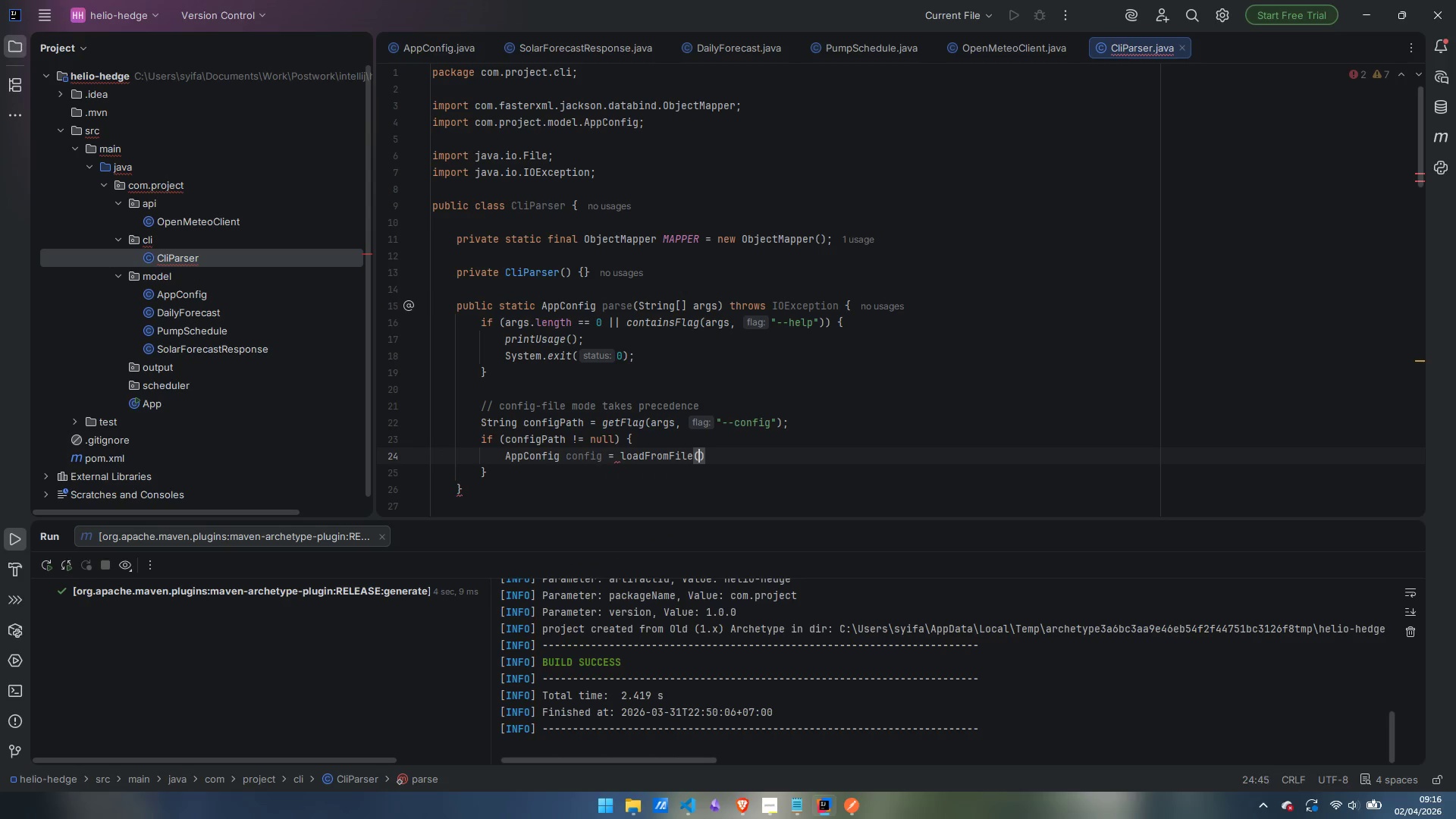 
 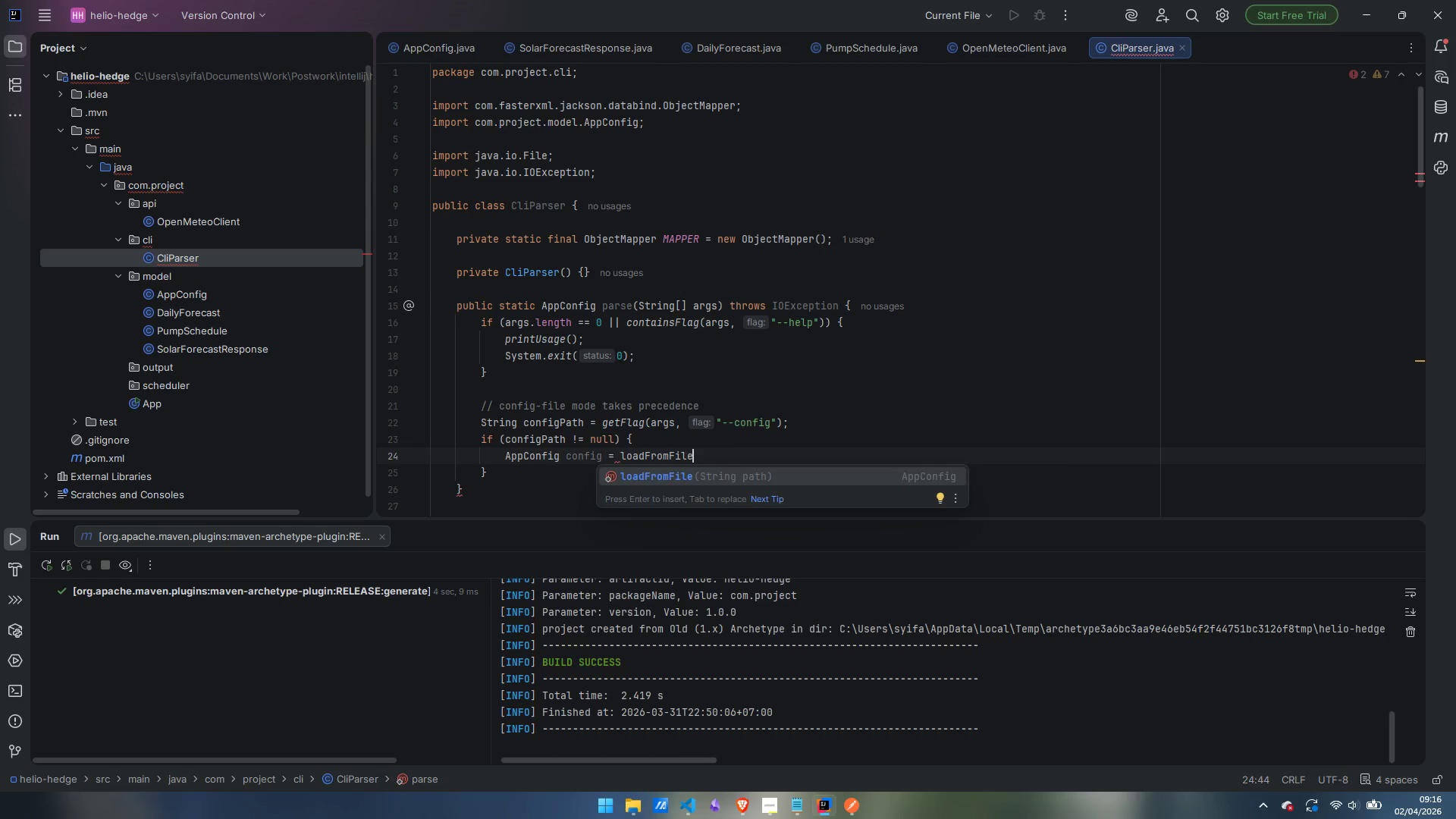 
key(Enter)
 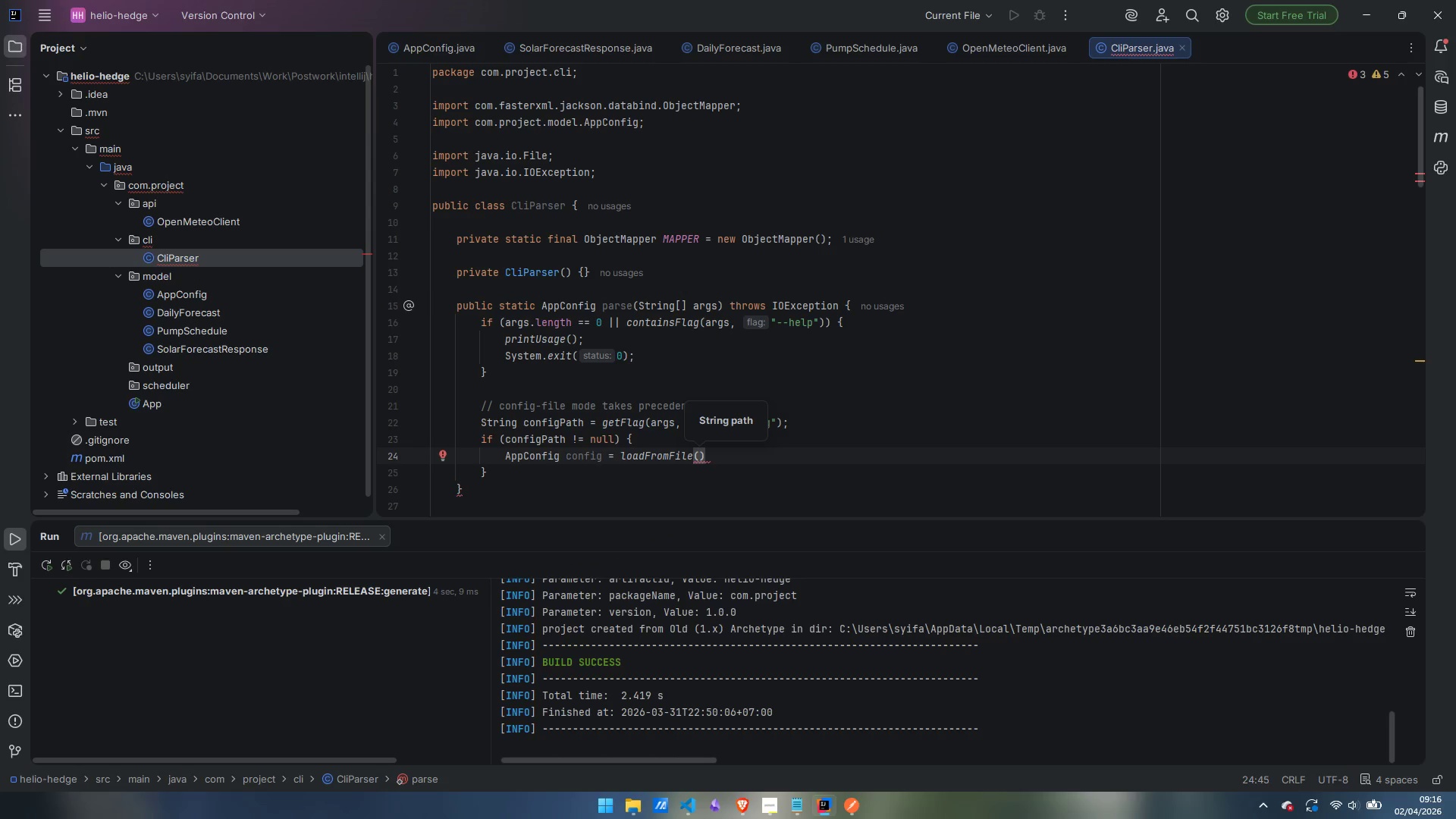 
type(configPath)
 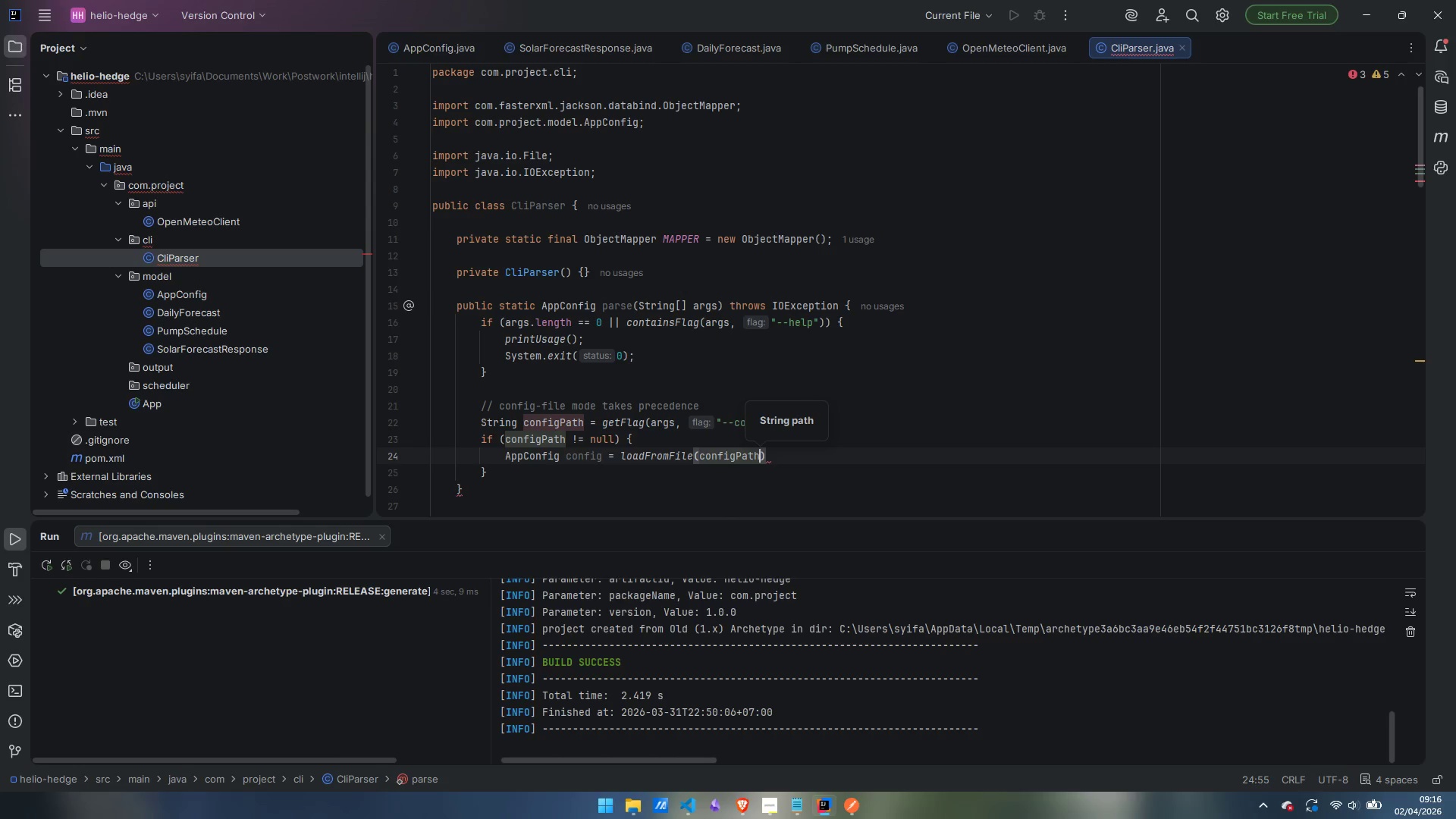 
key(ArrowRight)
 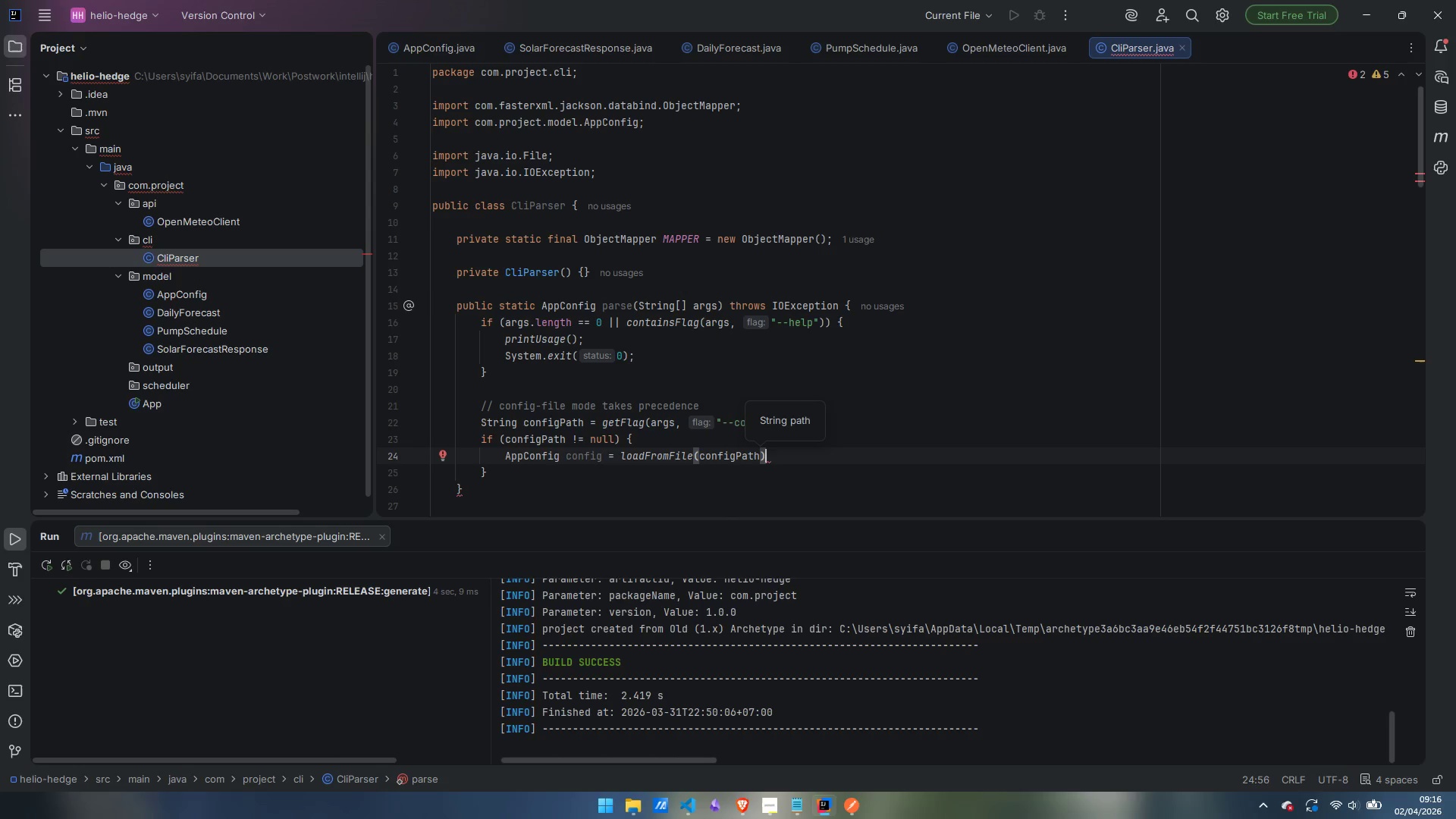 
key(Semicolon)
 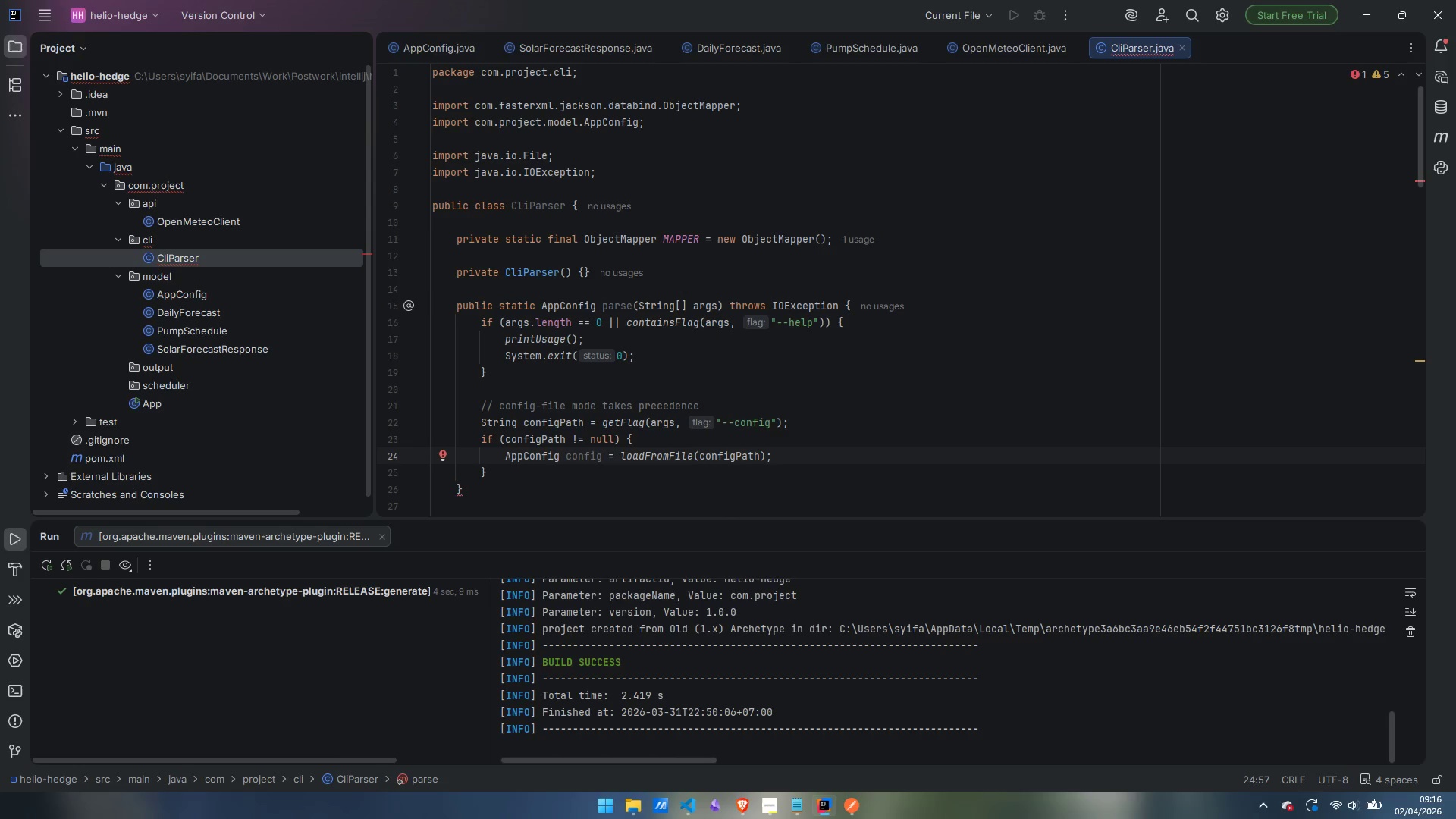 
key(Enter)
 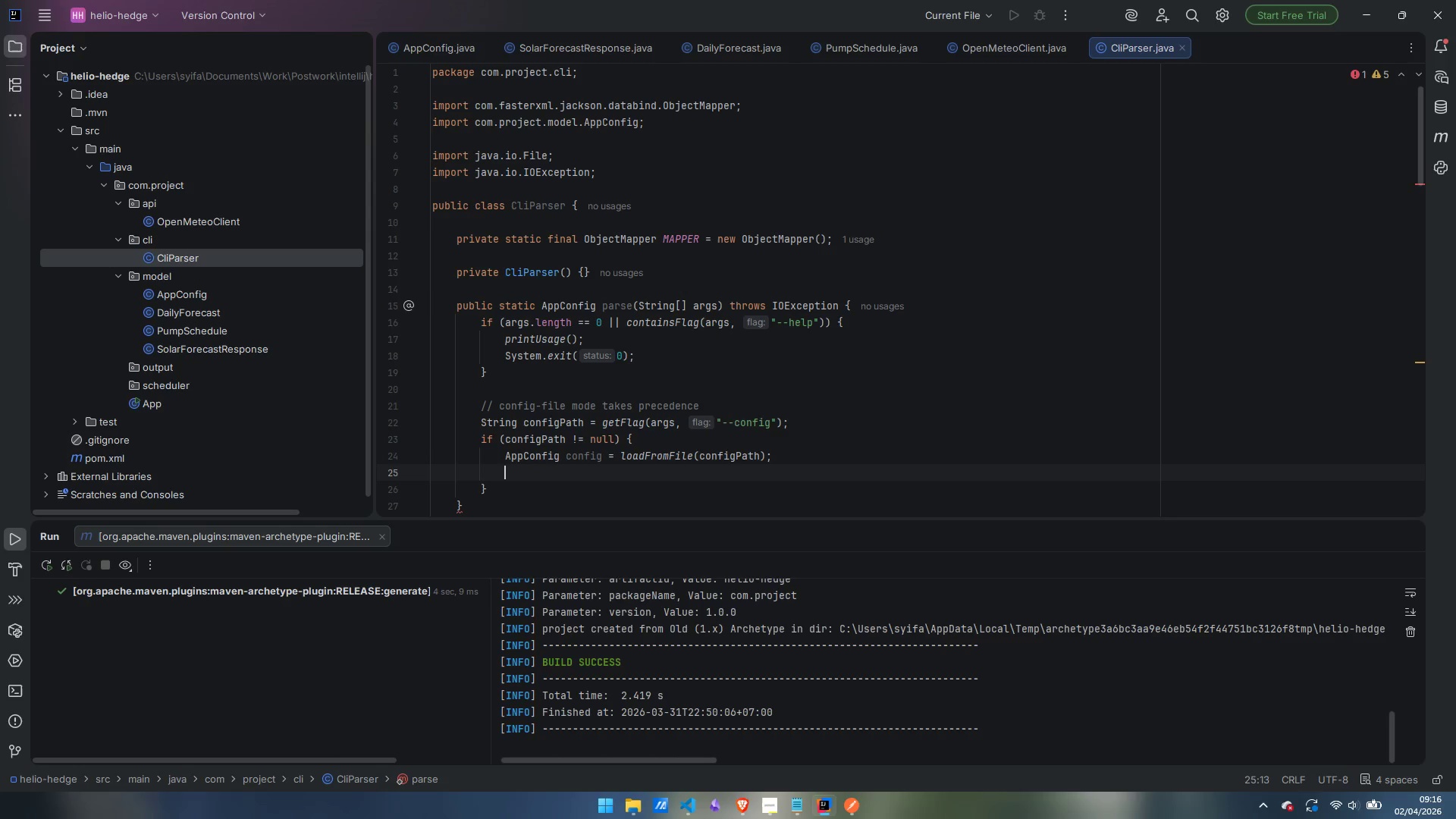 
type(appli)
key(Backspace)
type(yOverrides)
 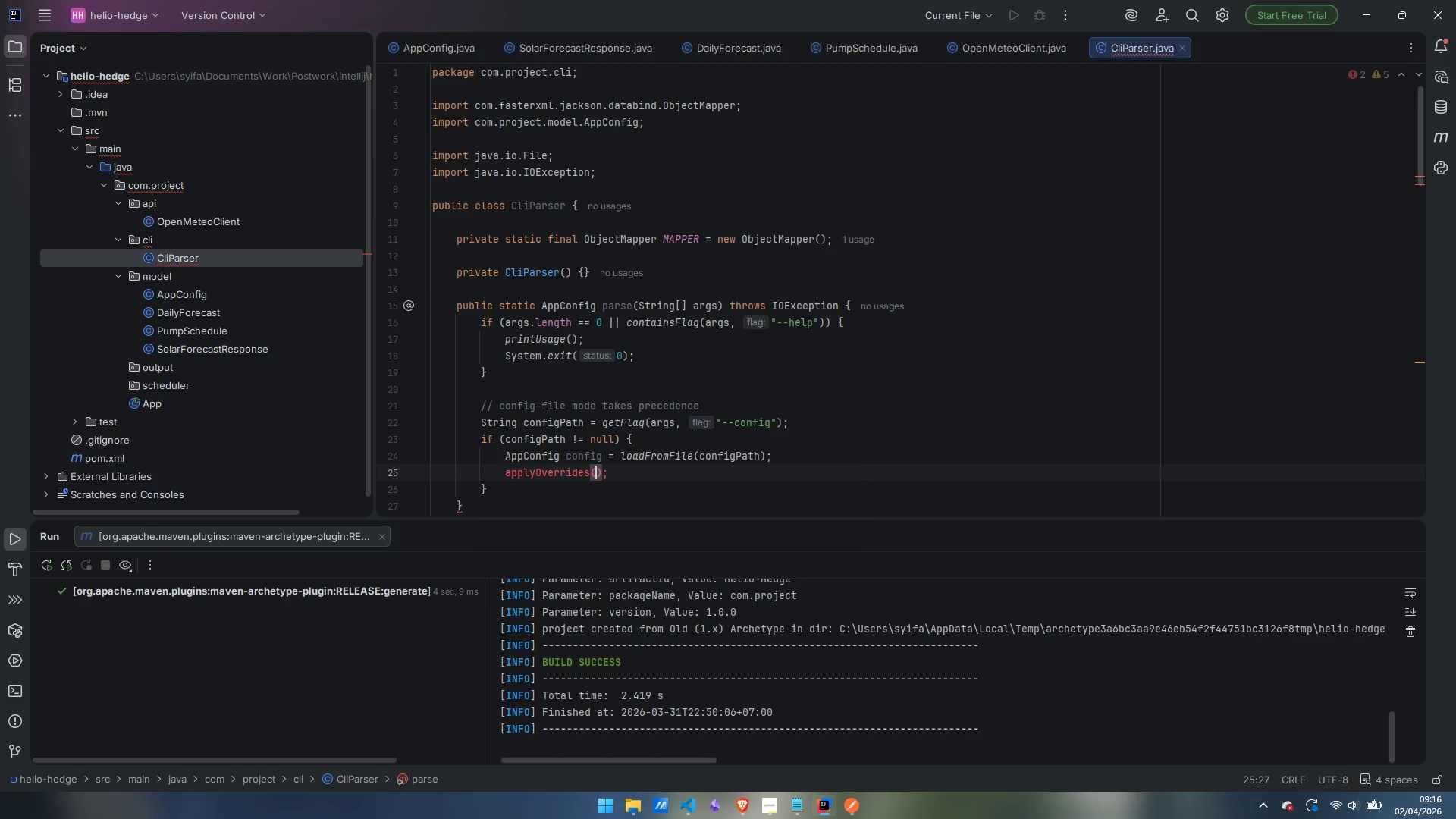 
key(Enter)
 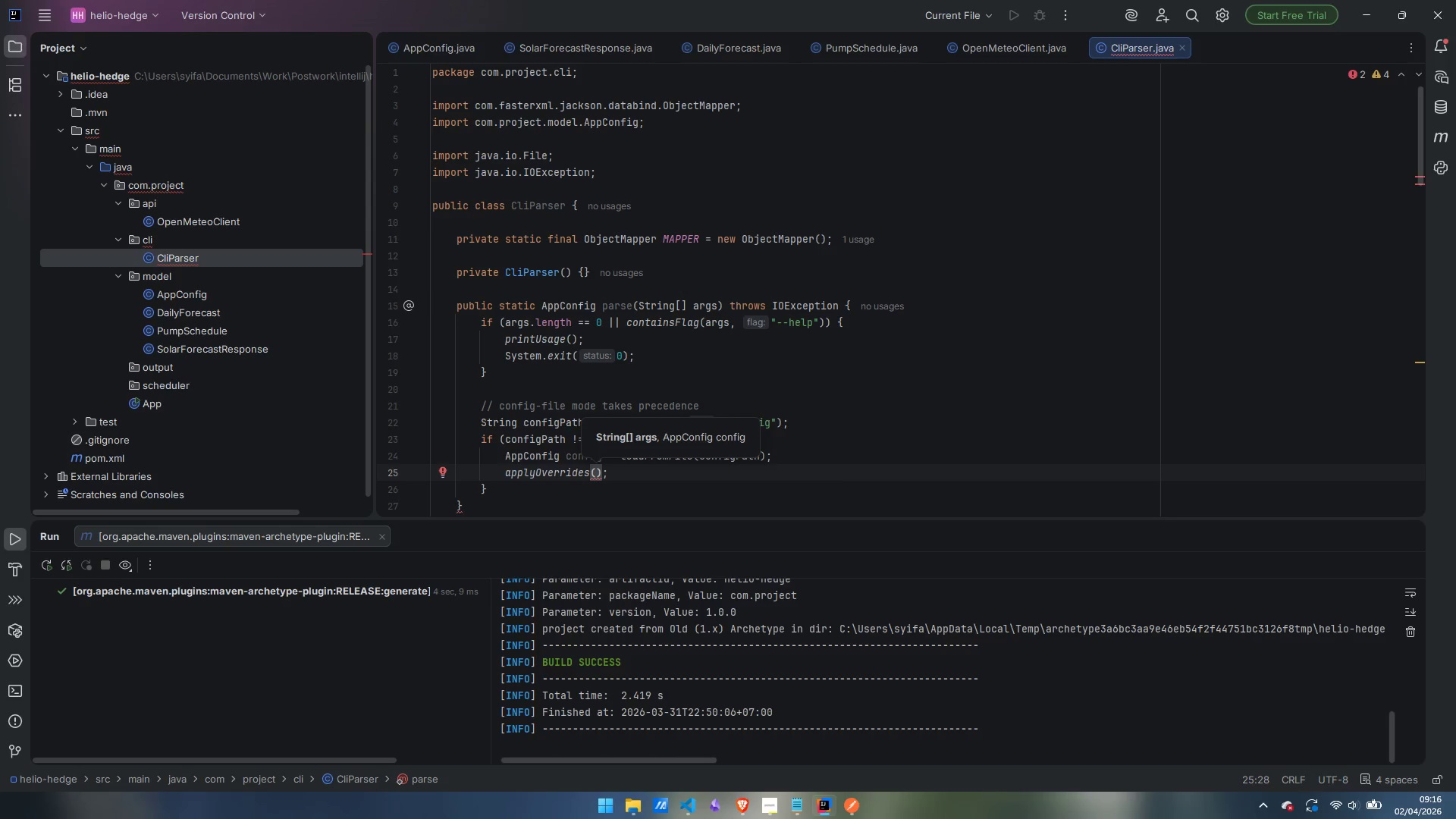 
type(args, config)
 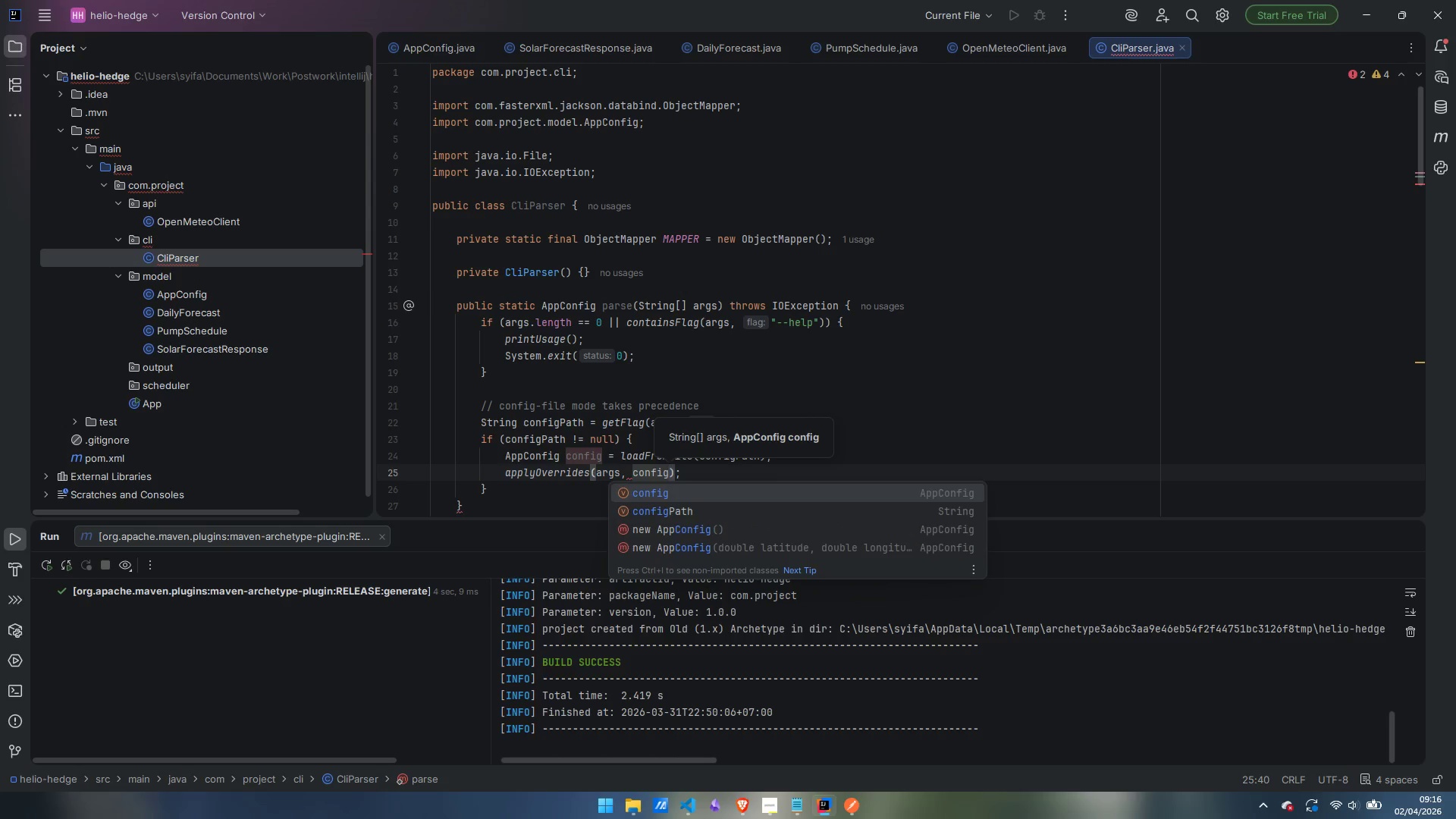 
key(ArrowRight)
 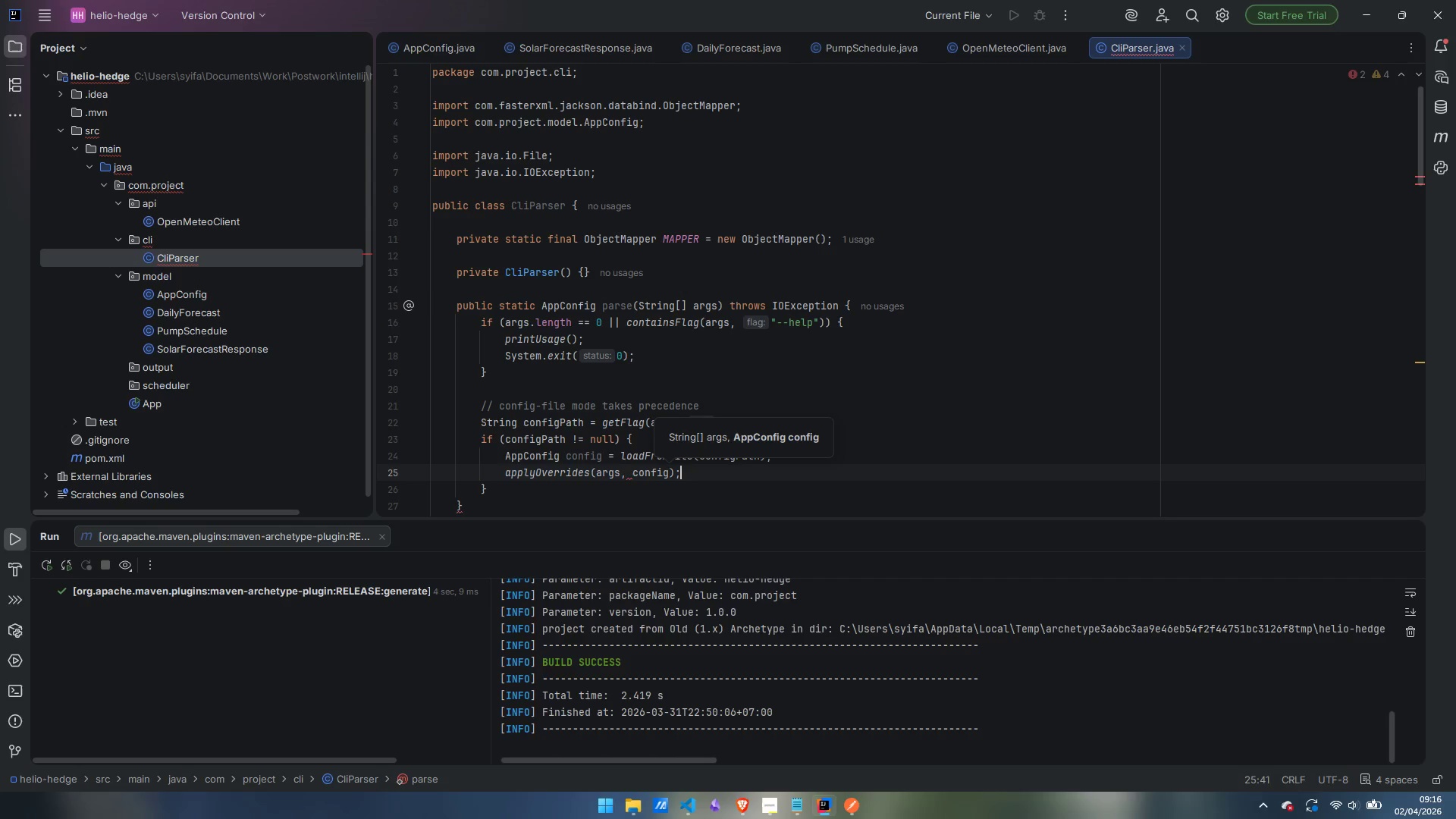 
key(ArrowRight)
 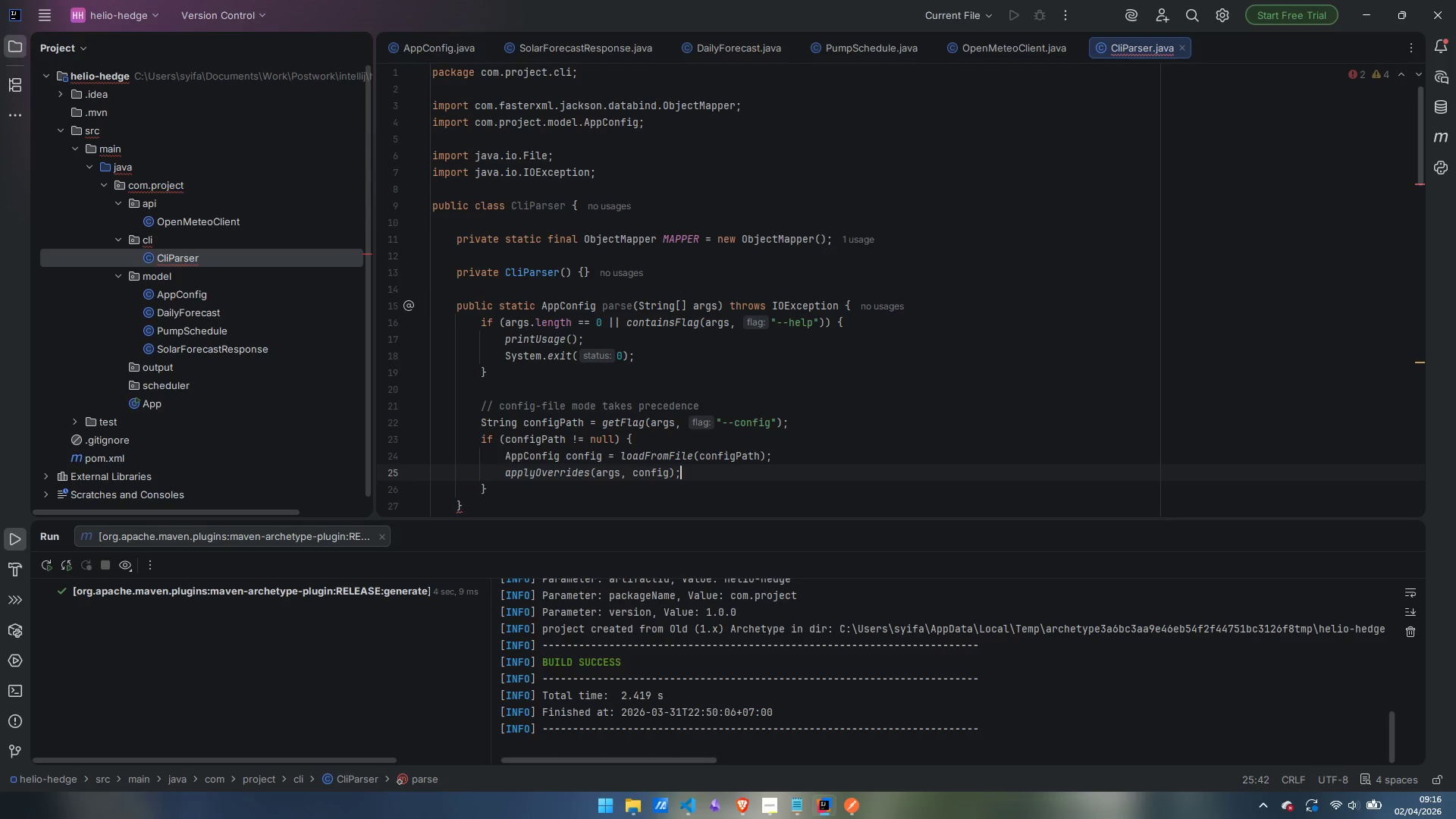 
key(Enter)
 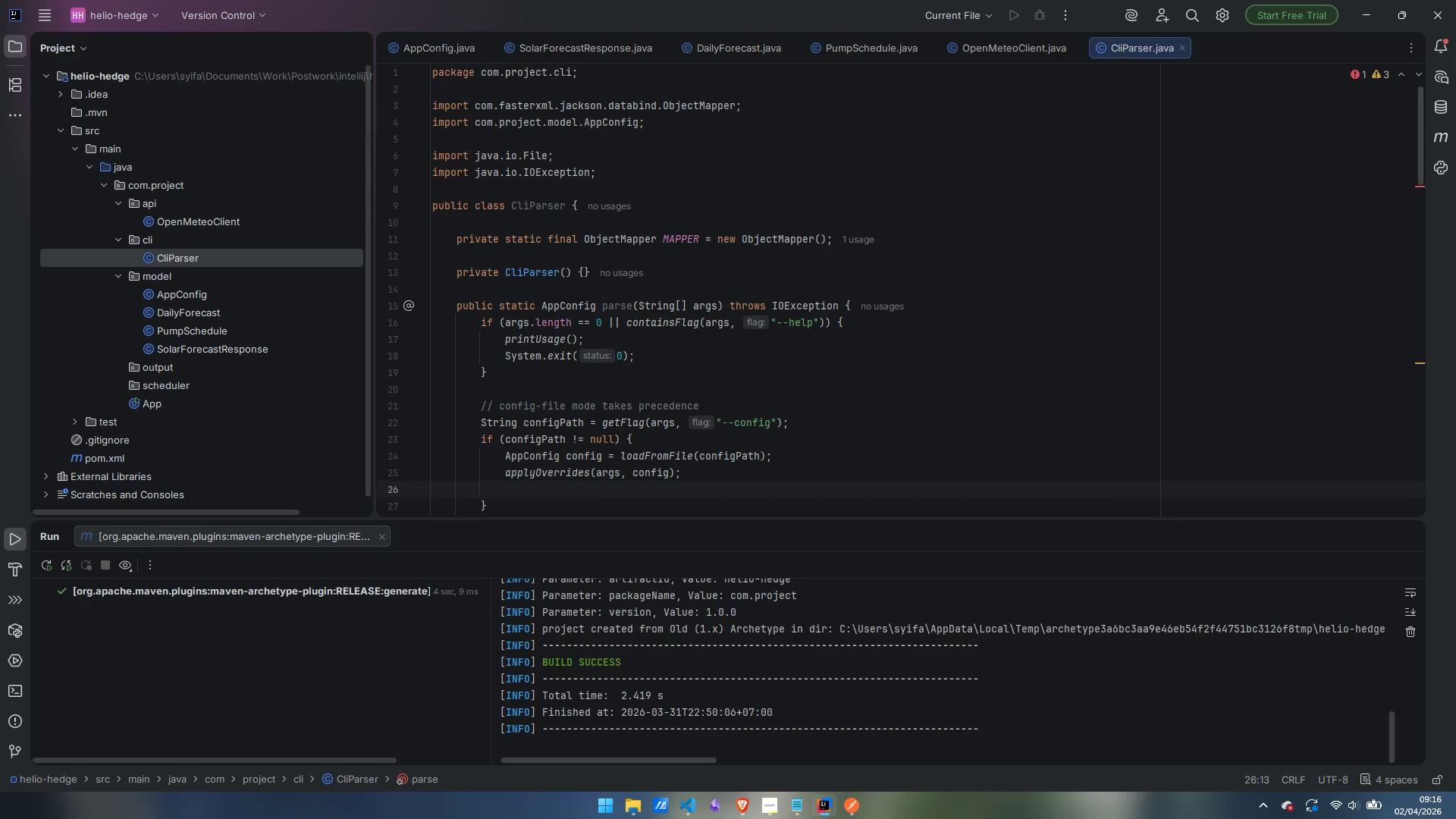 
type(config.valu)
key(Backspace)
type(idate();)
 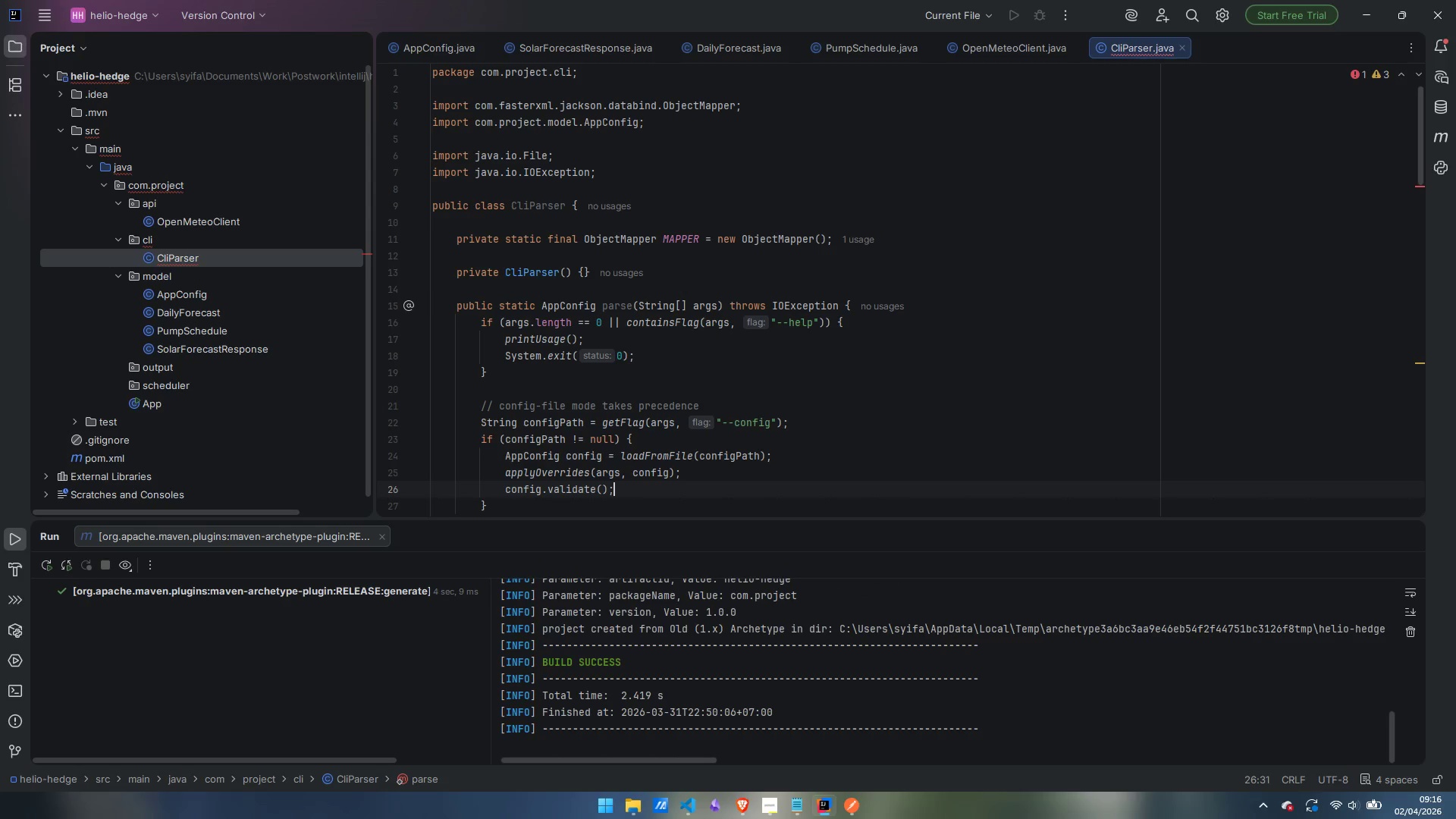 
key(Enter)
 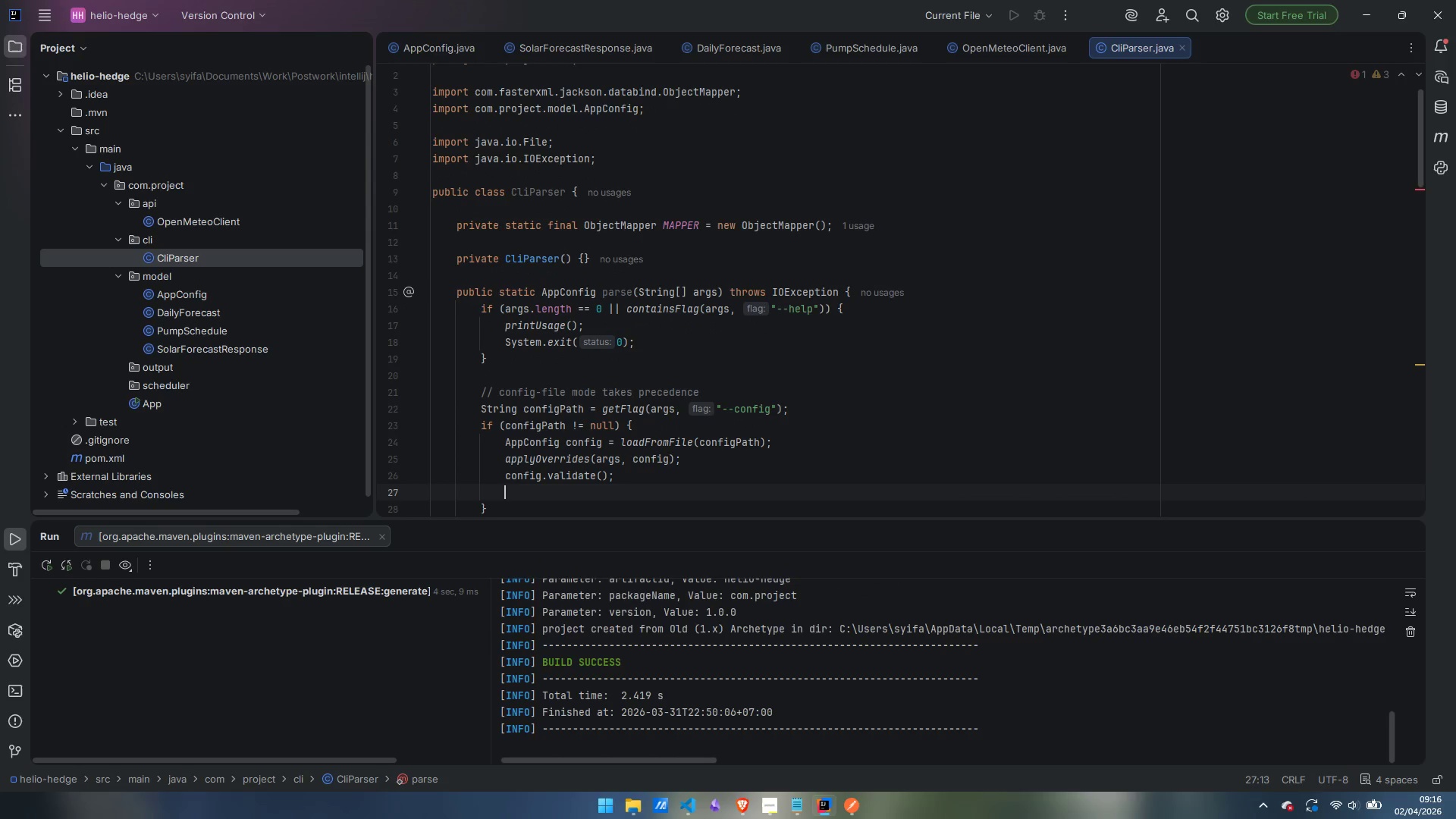 
type(return config;)
 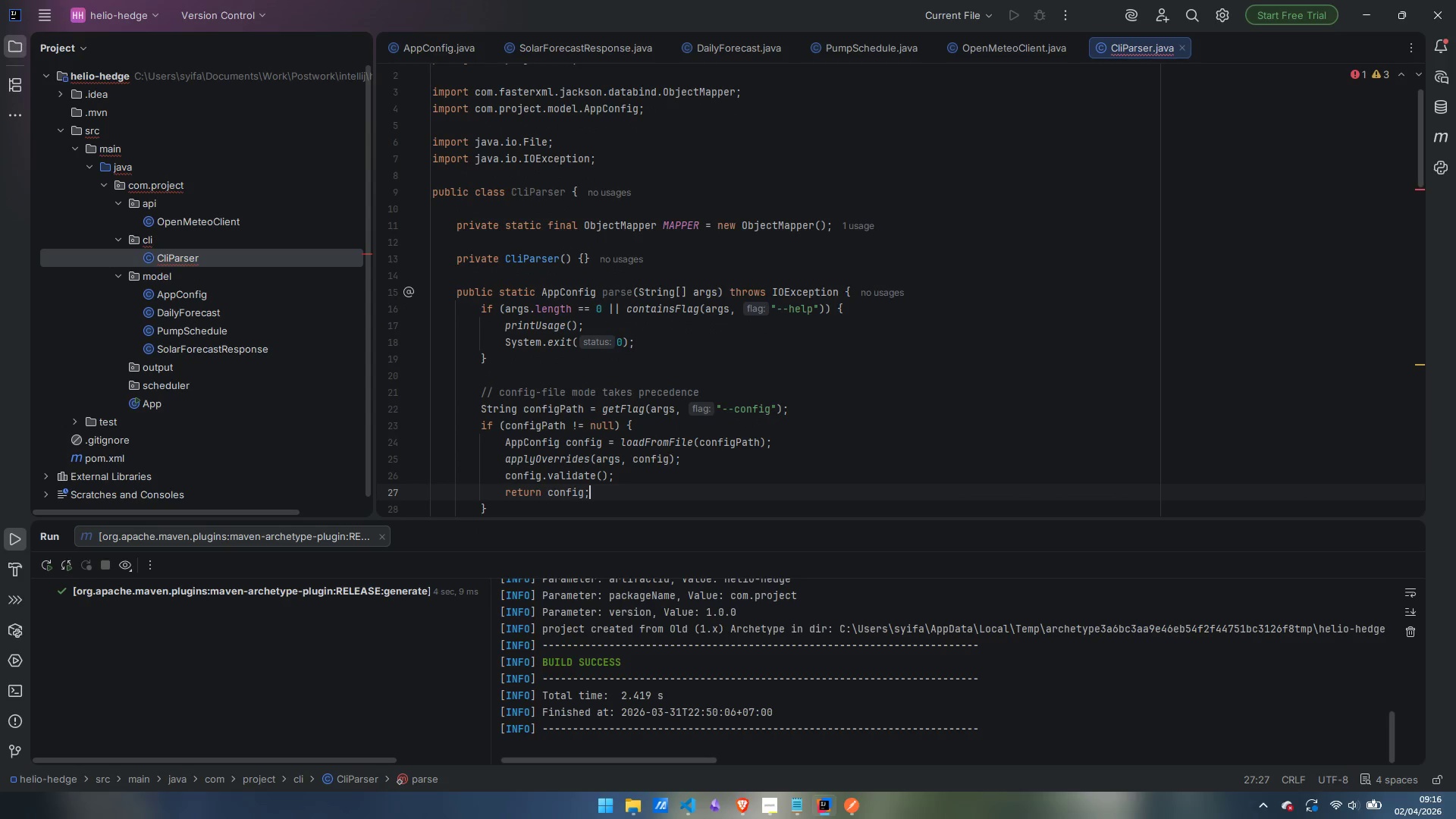 
key(ArrowDown)
 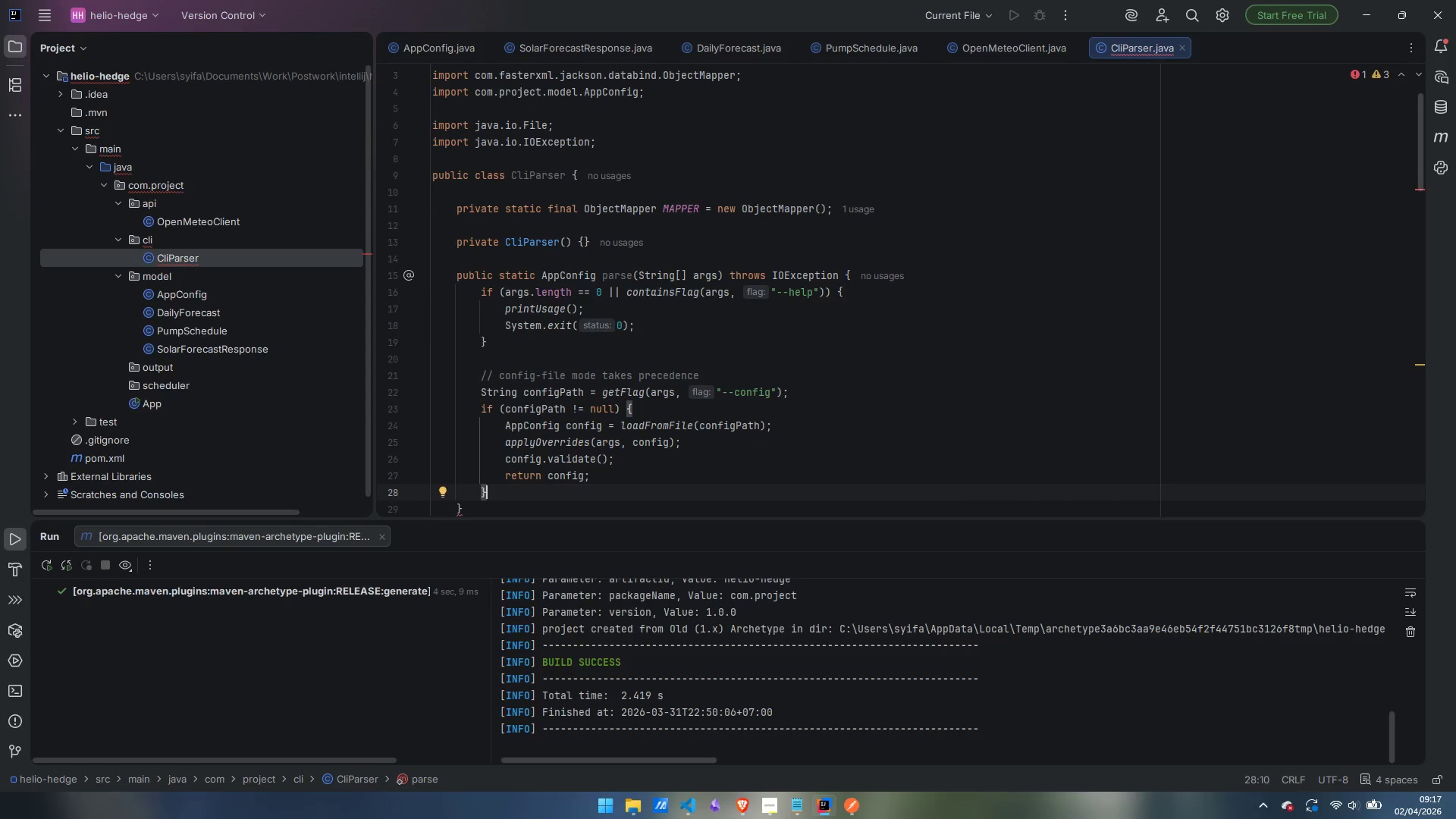 
key(Enter)
 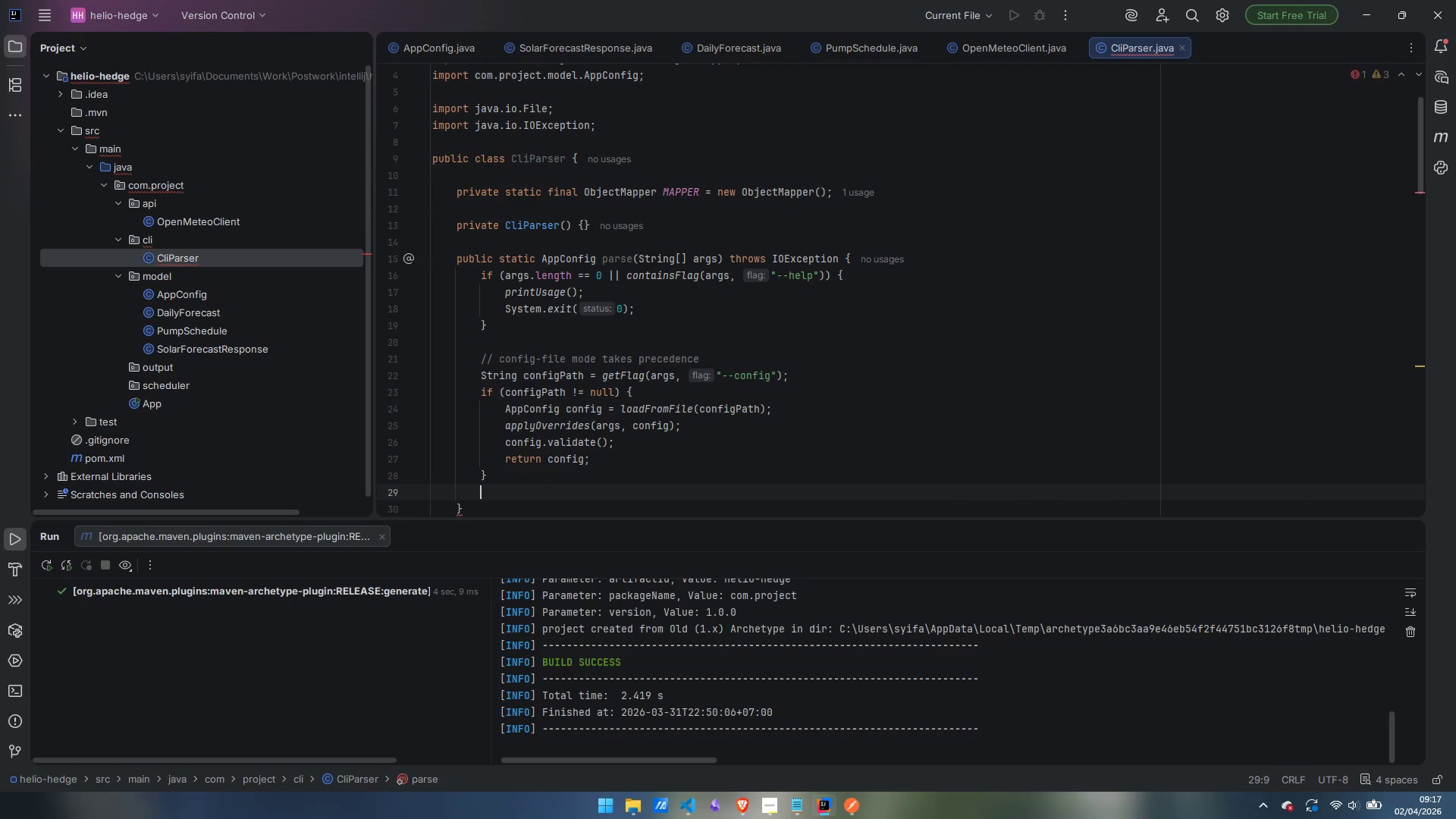 
key(Enter)
 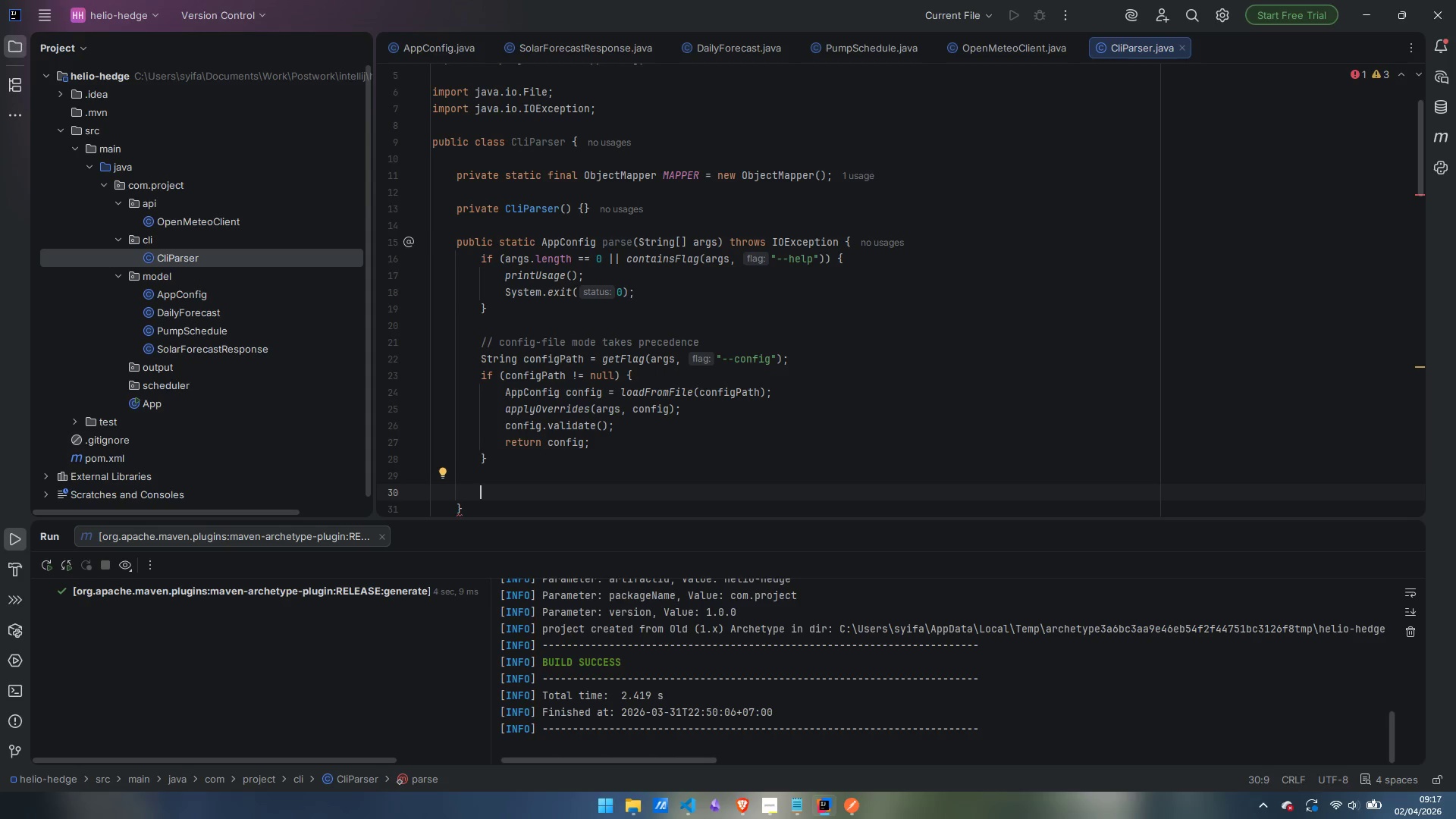 
type(// direct coordinate mode)
 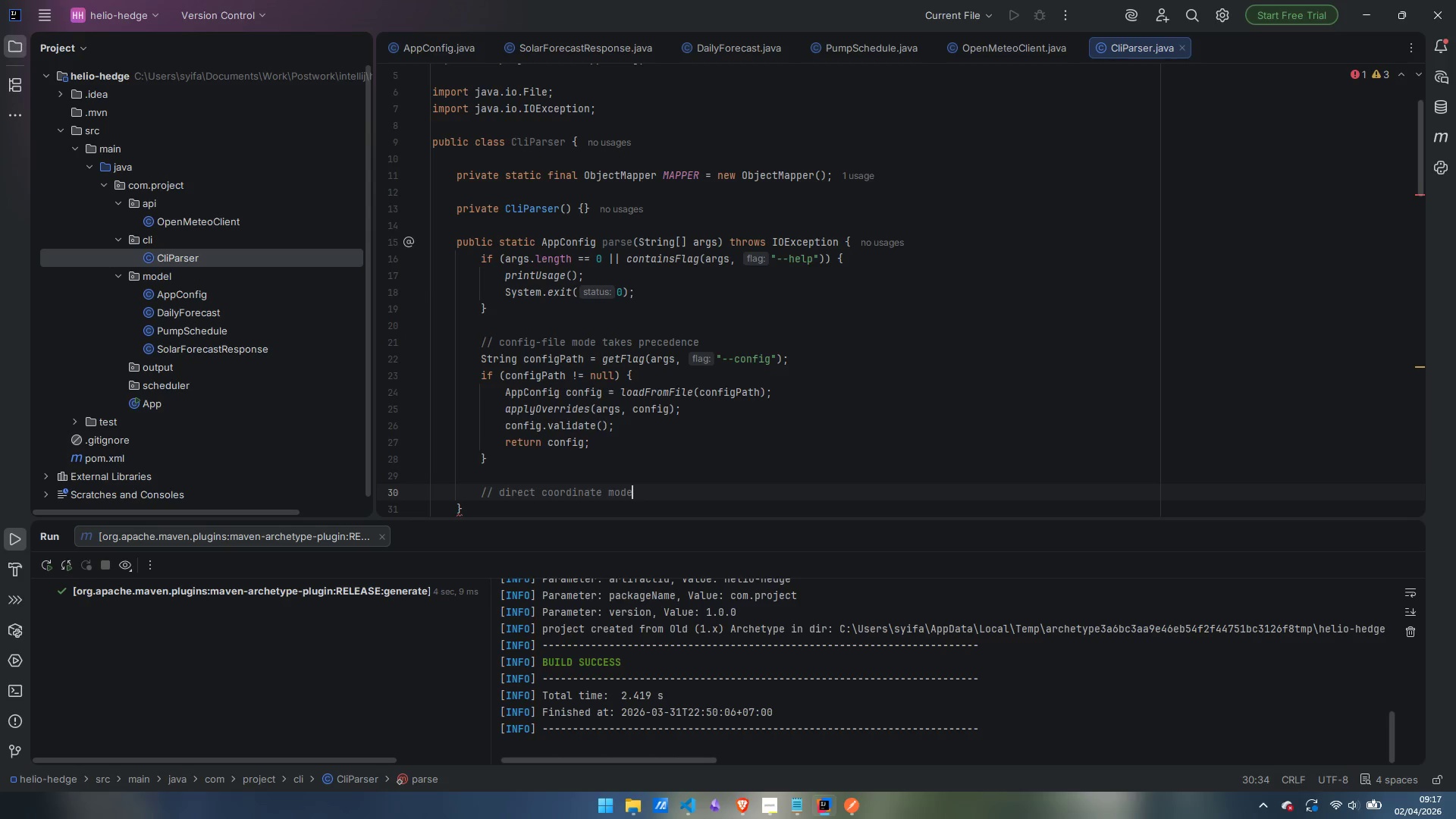 
key(Enter)
 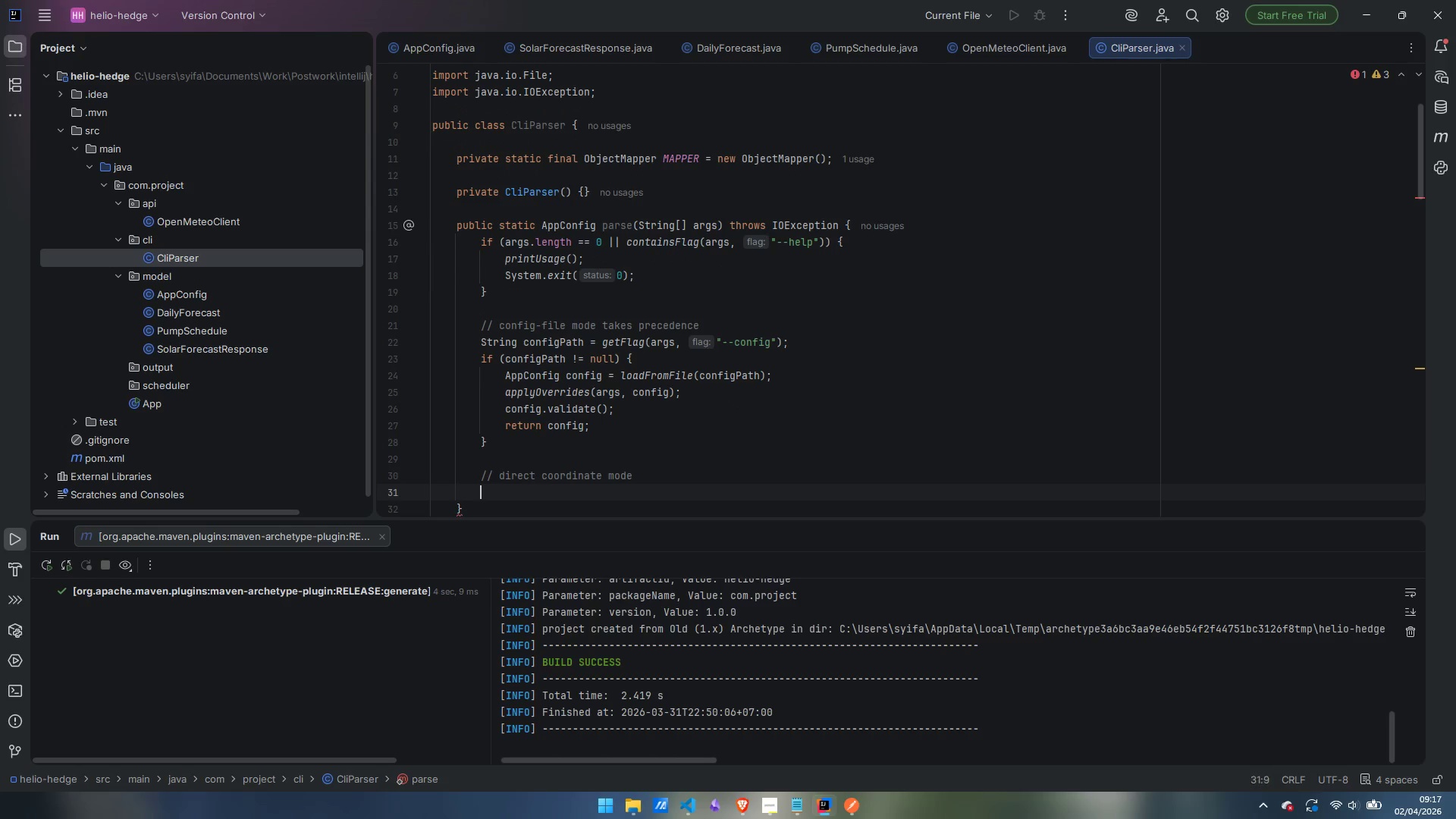 
type(AppConfig config = new AppConfig)
 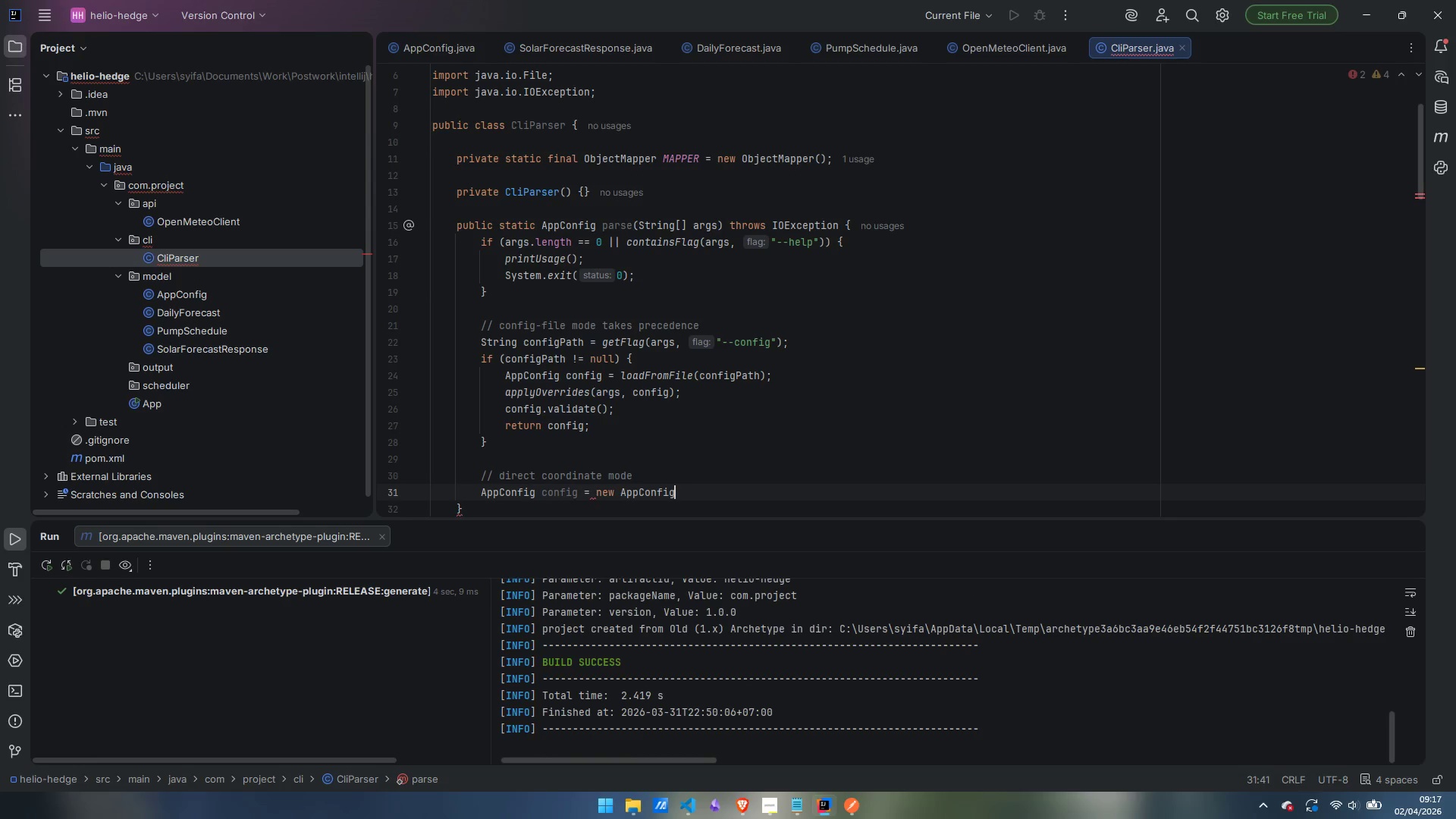 
key(Enter)
 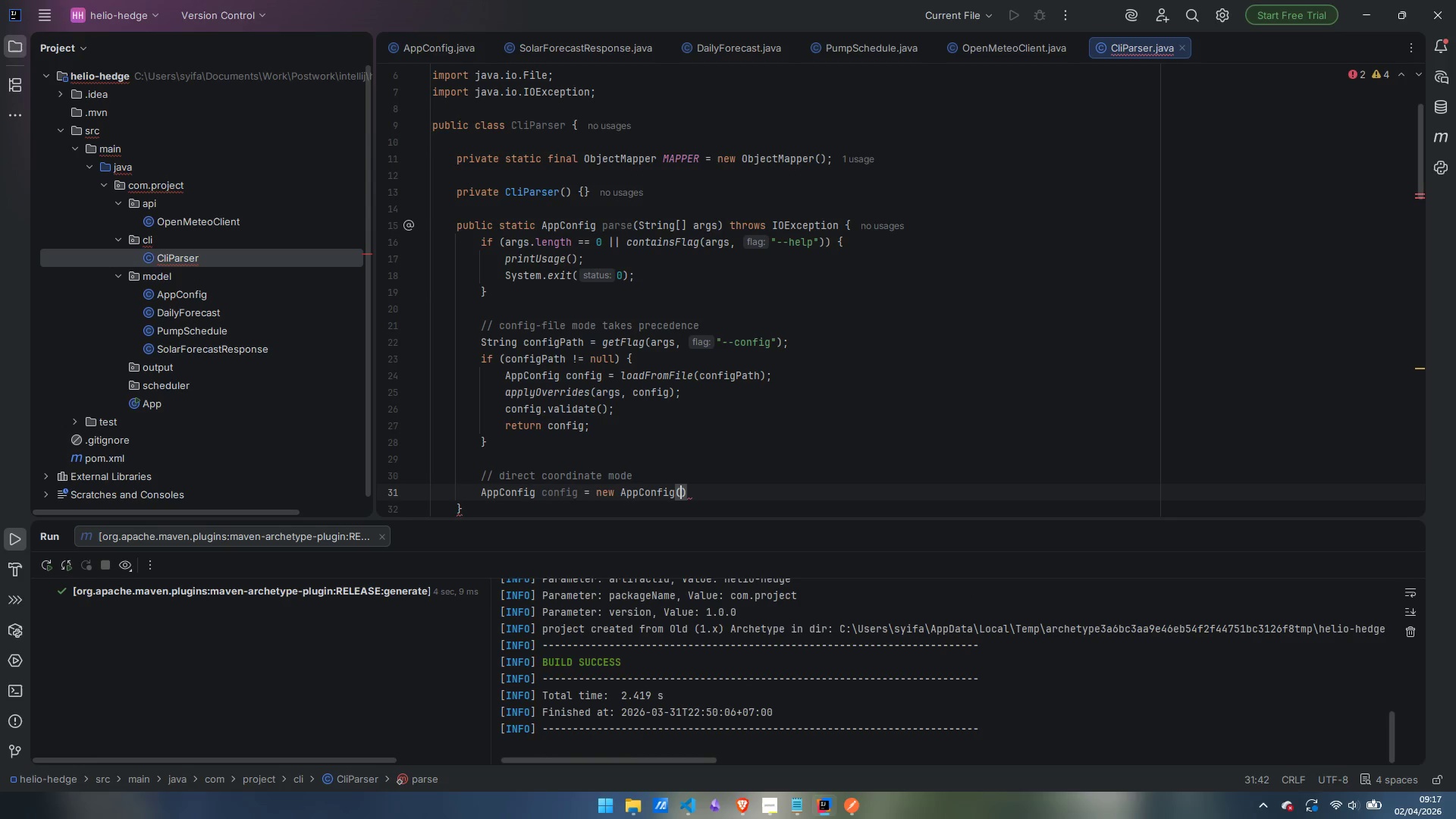 
key(ArrowRight)
 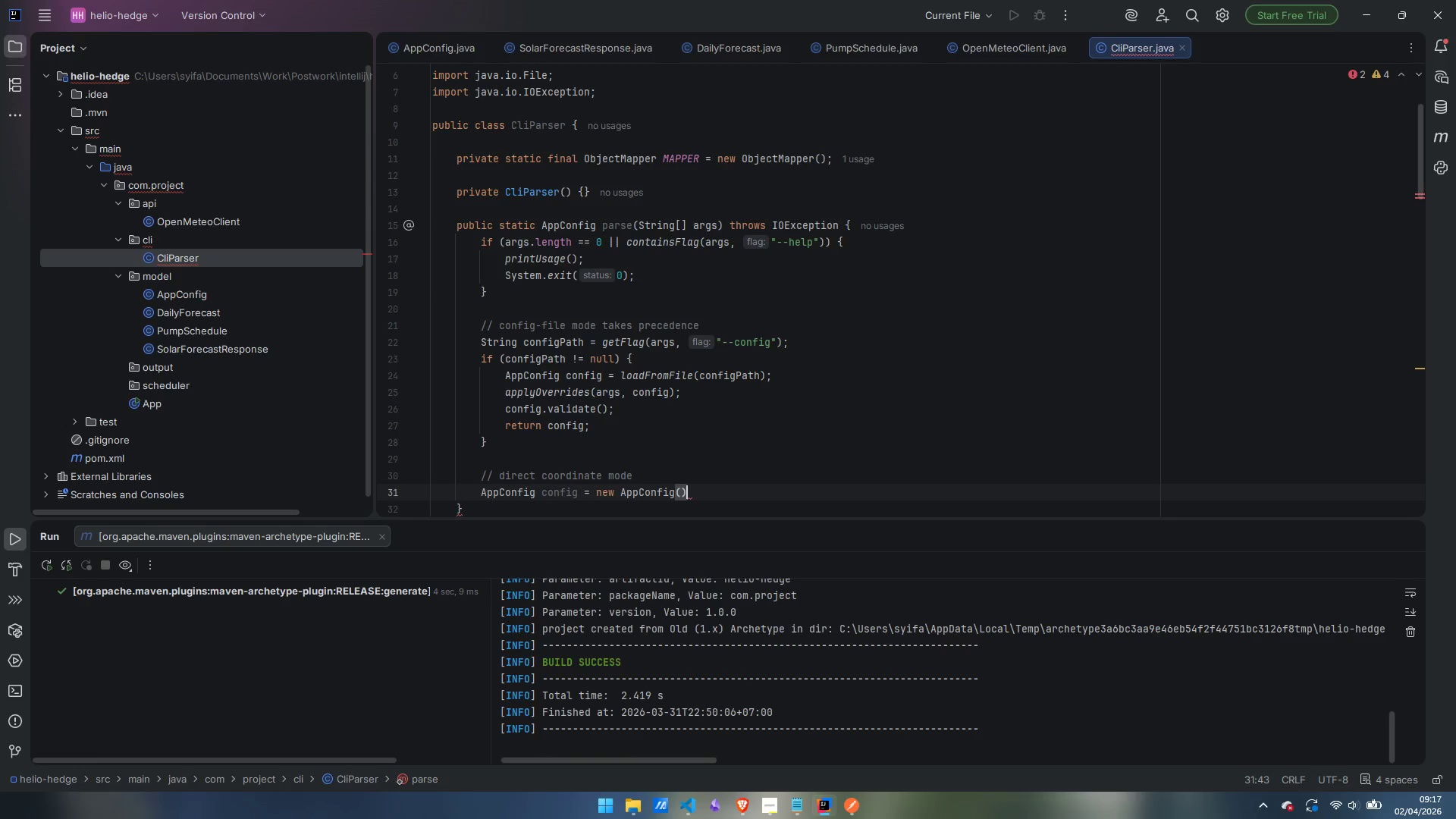 
key(Semicolon)
 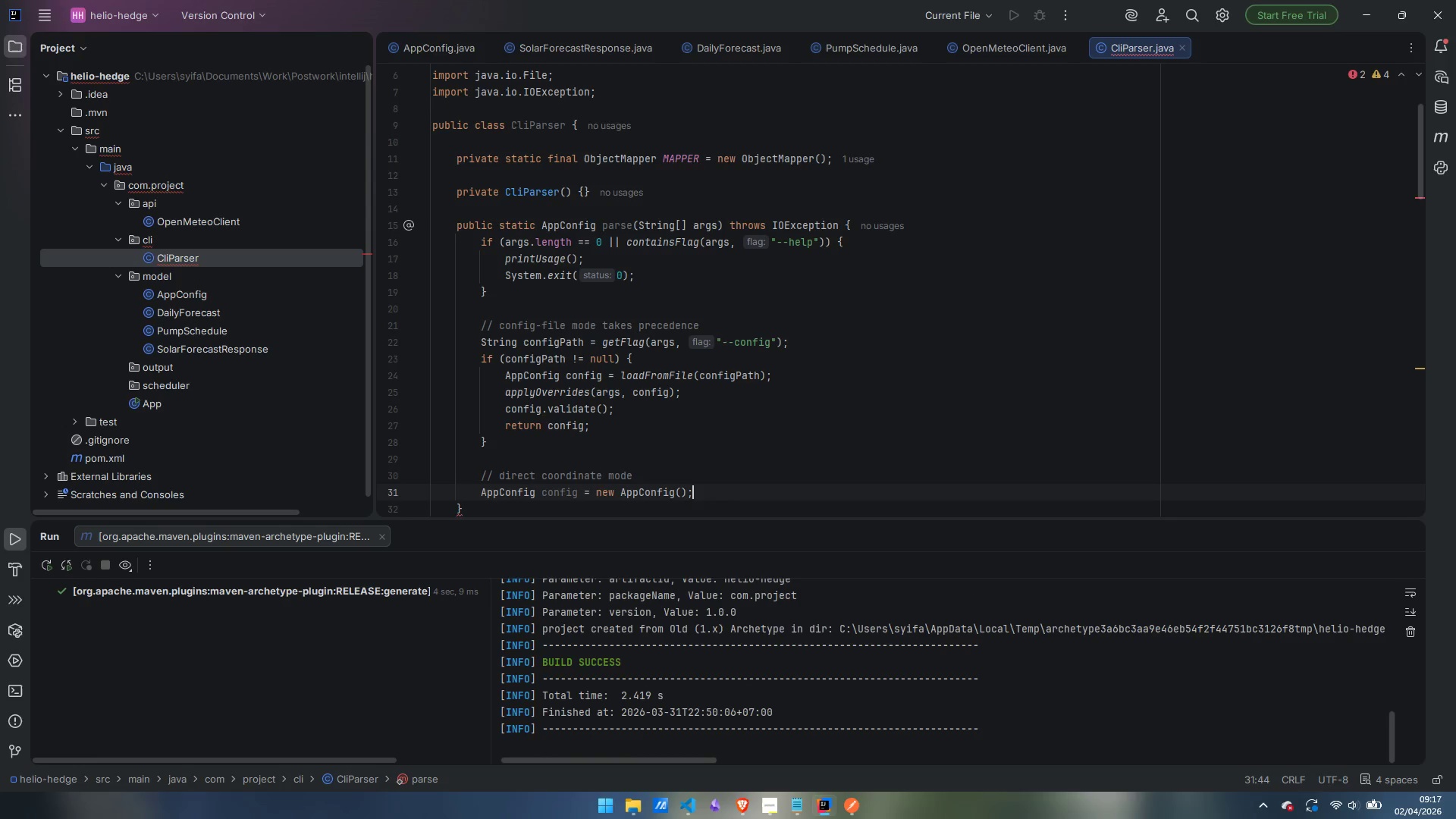 
key(Enter)
 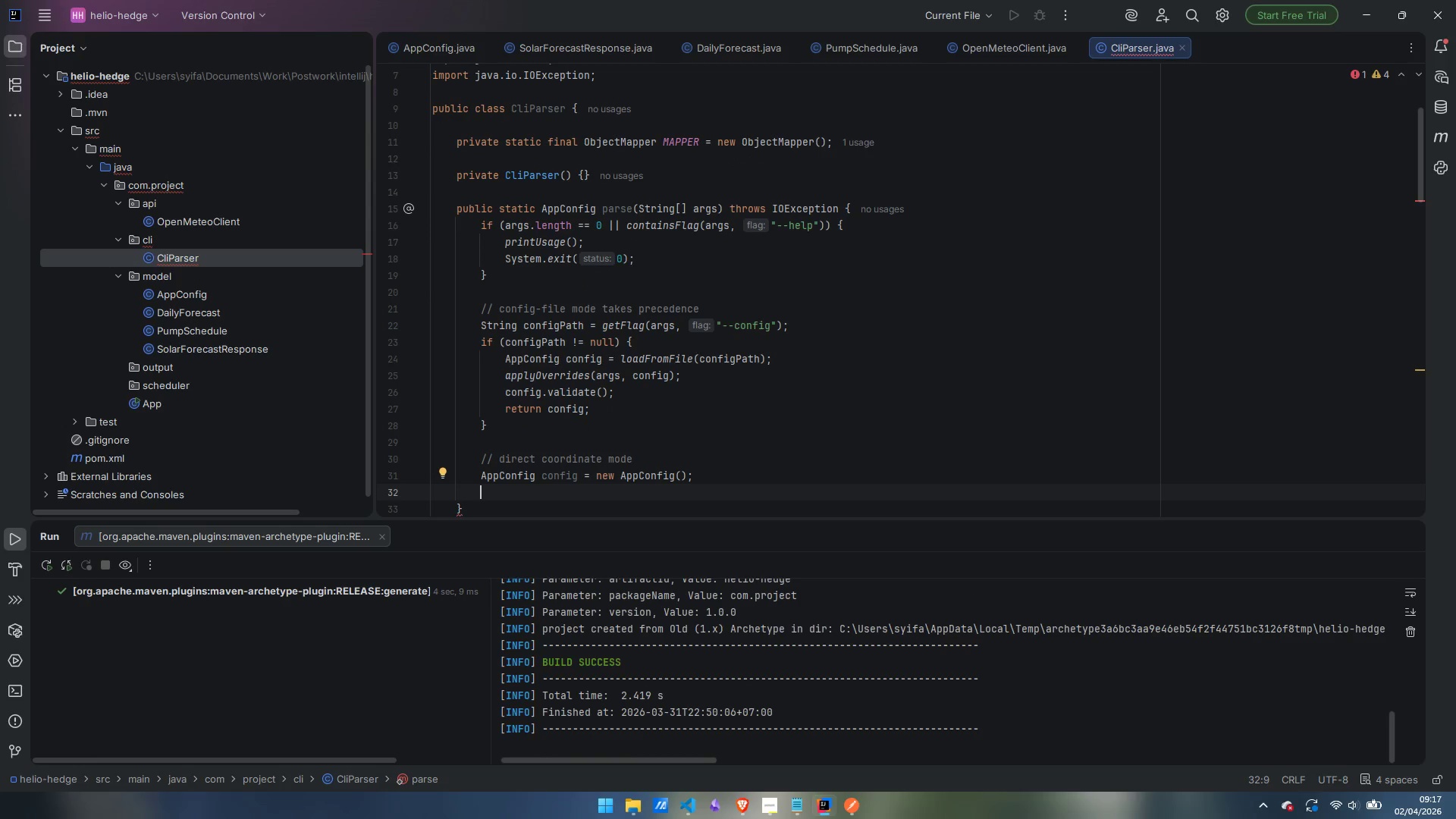 
key(Enter)
 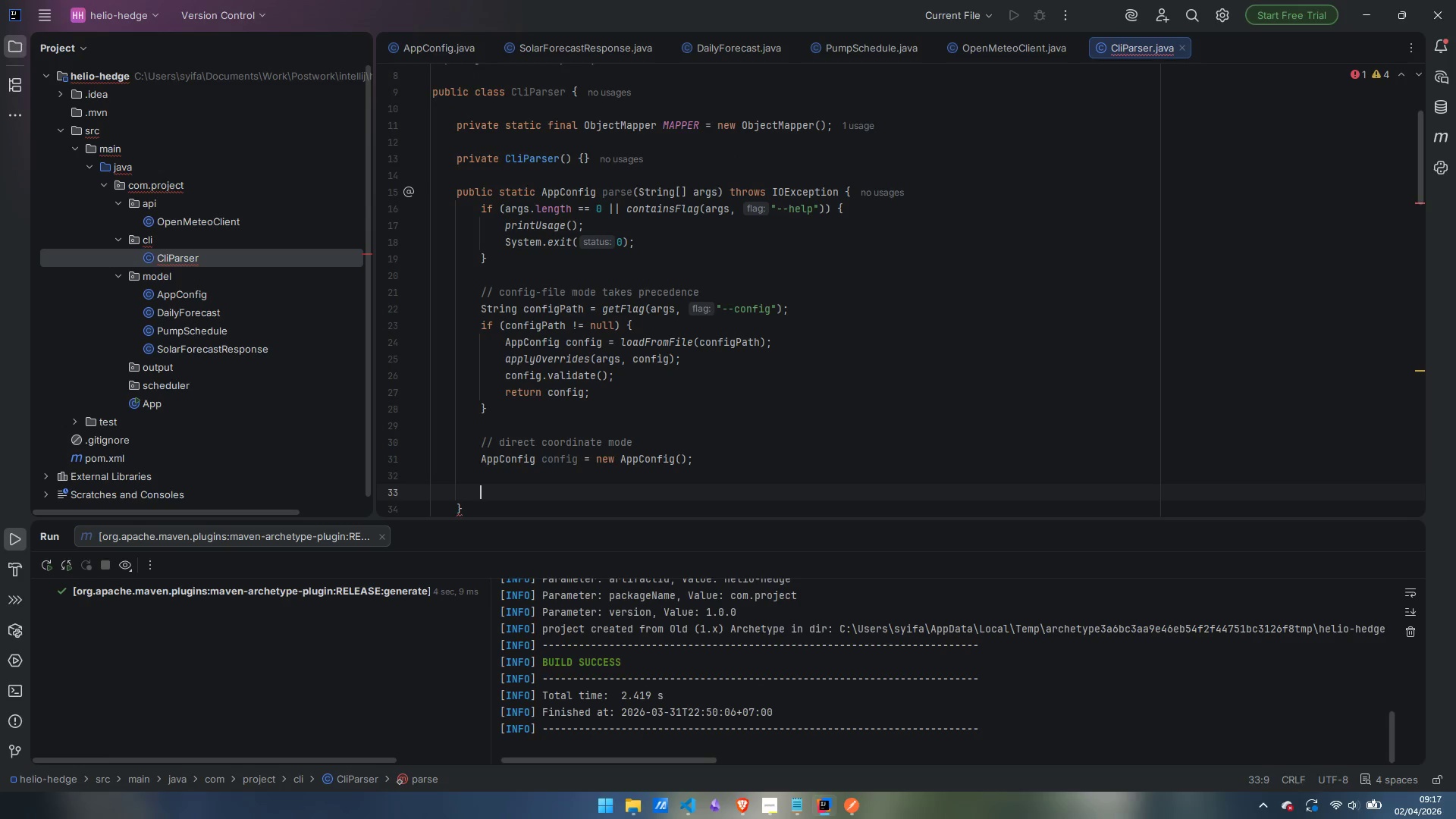 
type(String latStr = getFlag)
 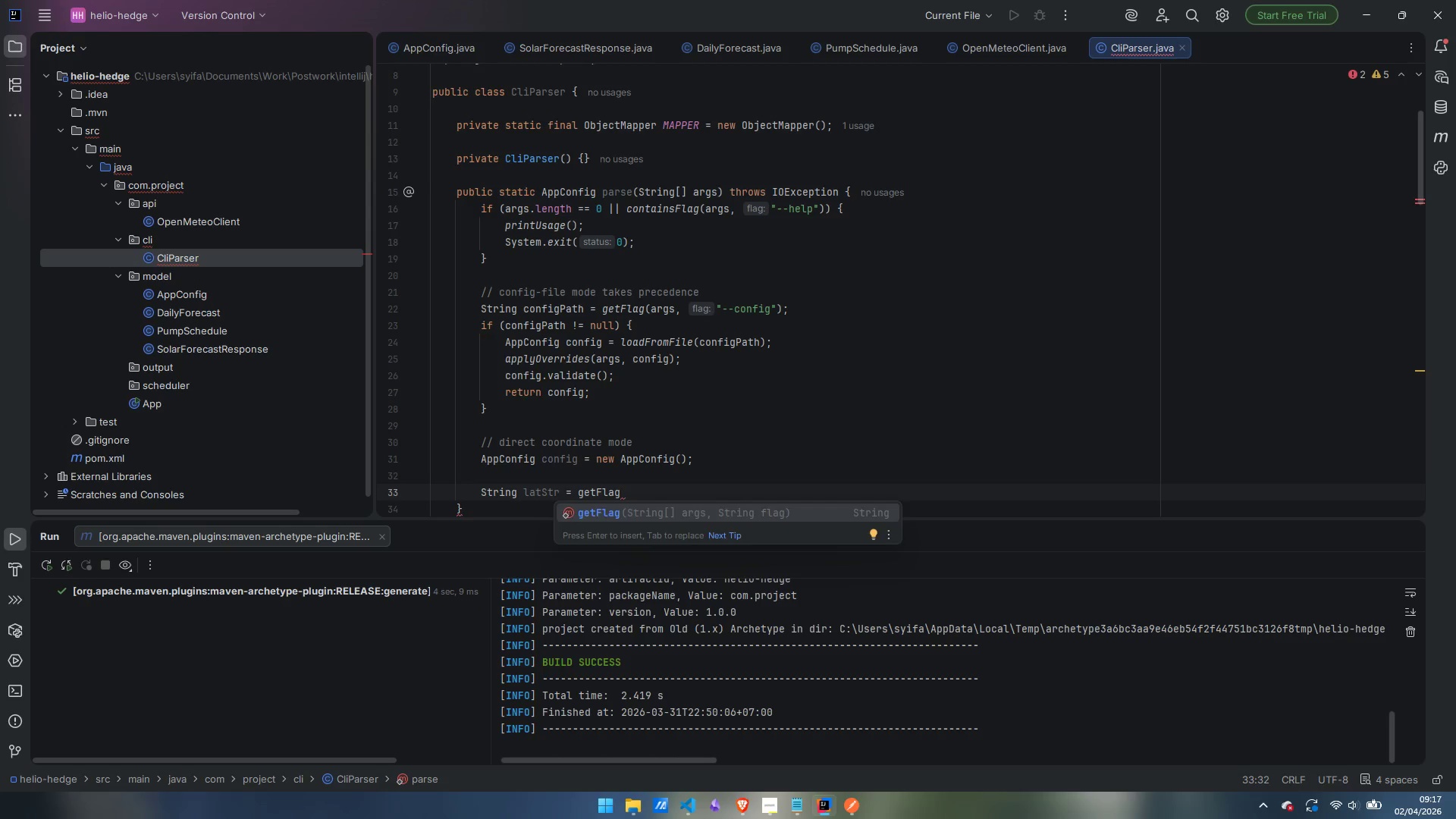 
key(Enter)
 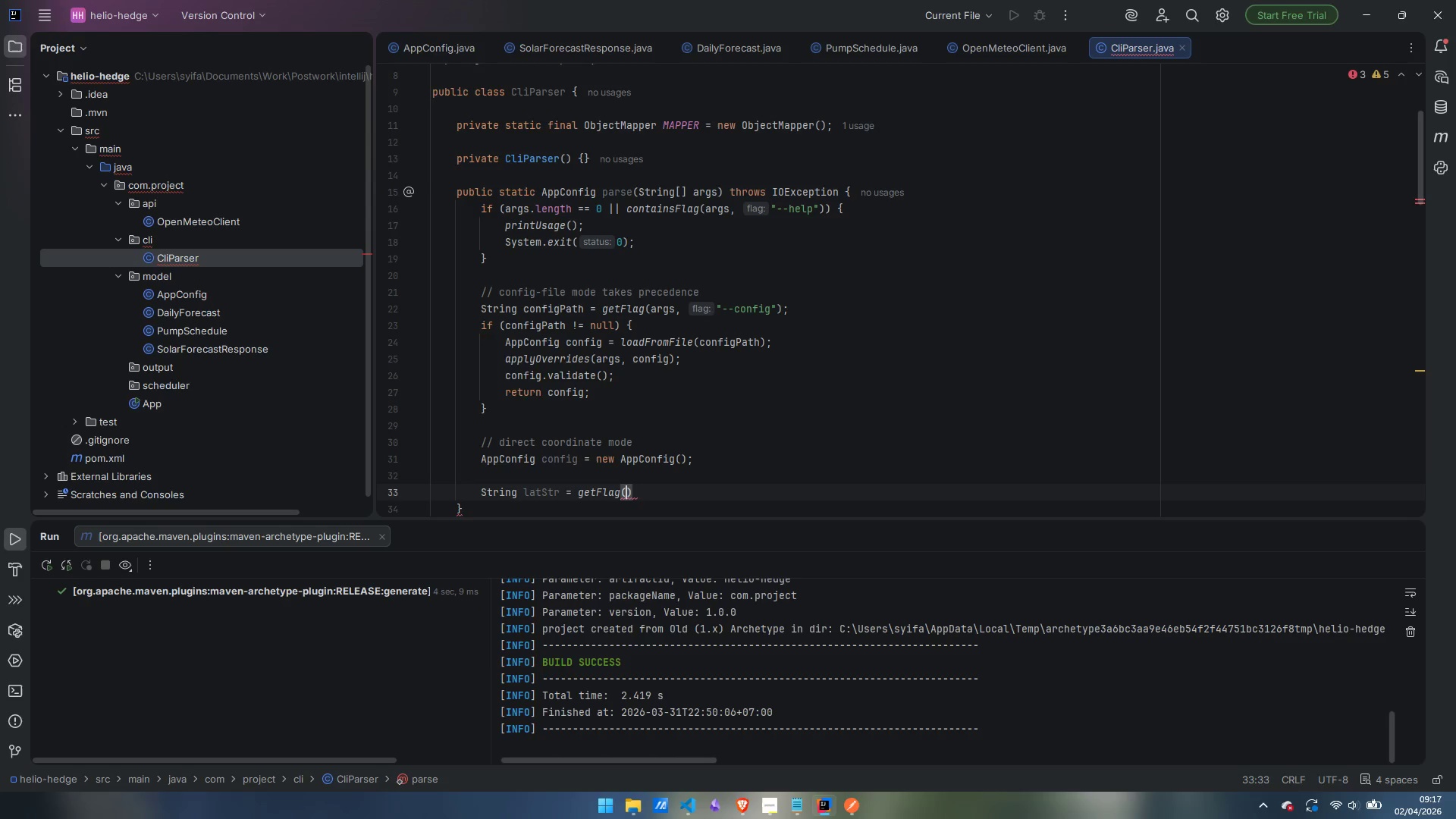 
type(args, "--lat)
 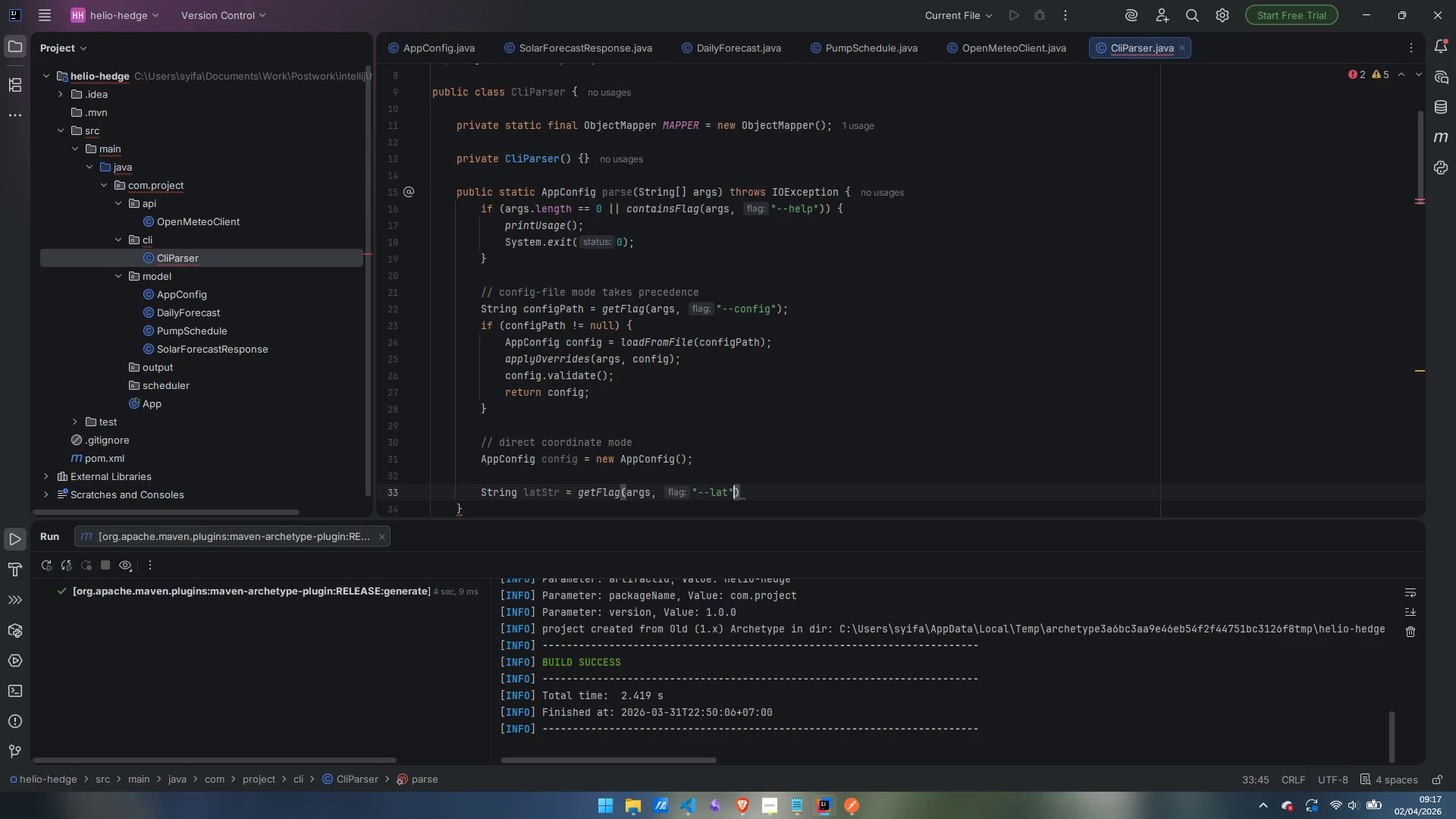 
 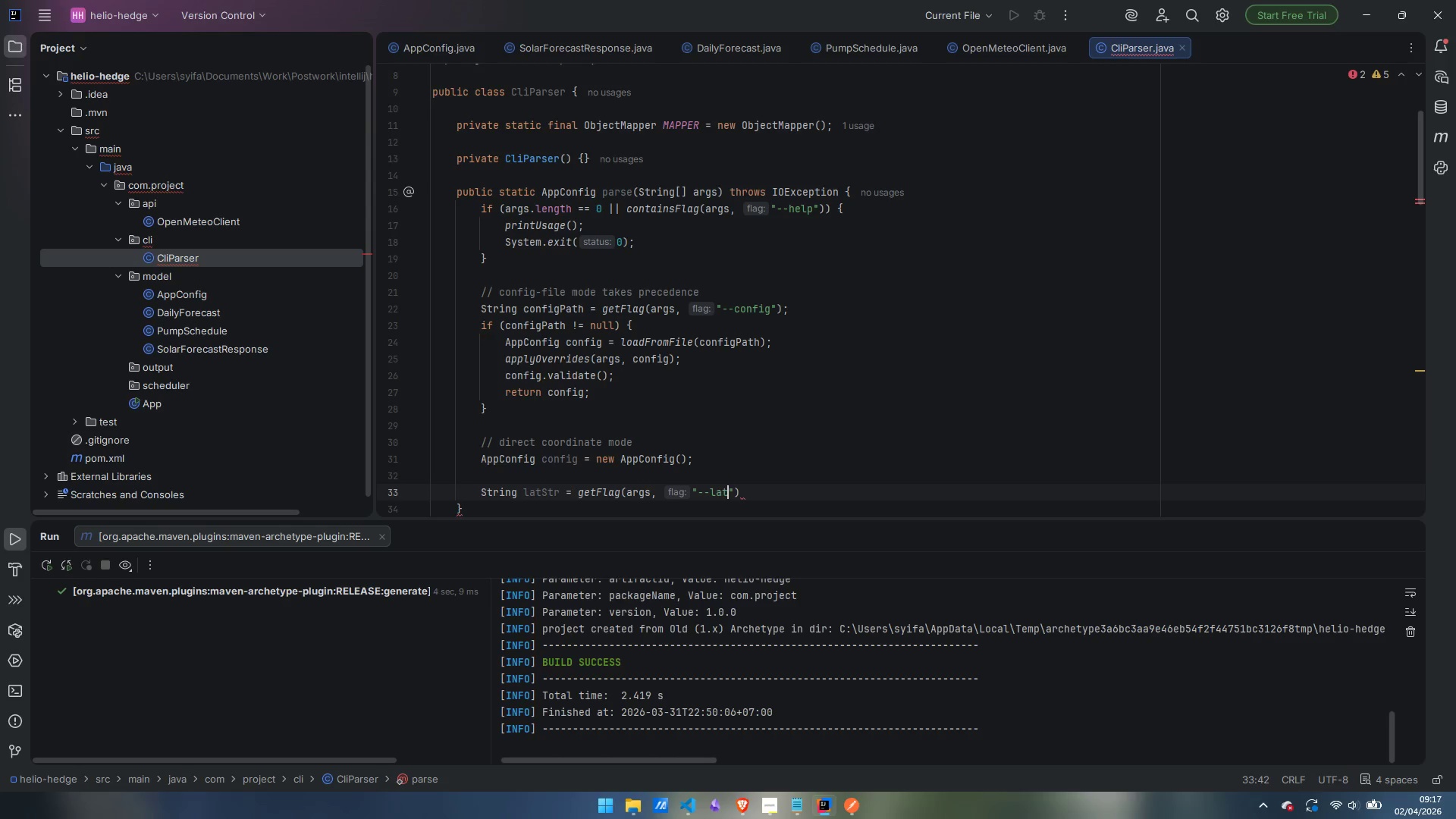 
key(ArrowRight)
 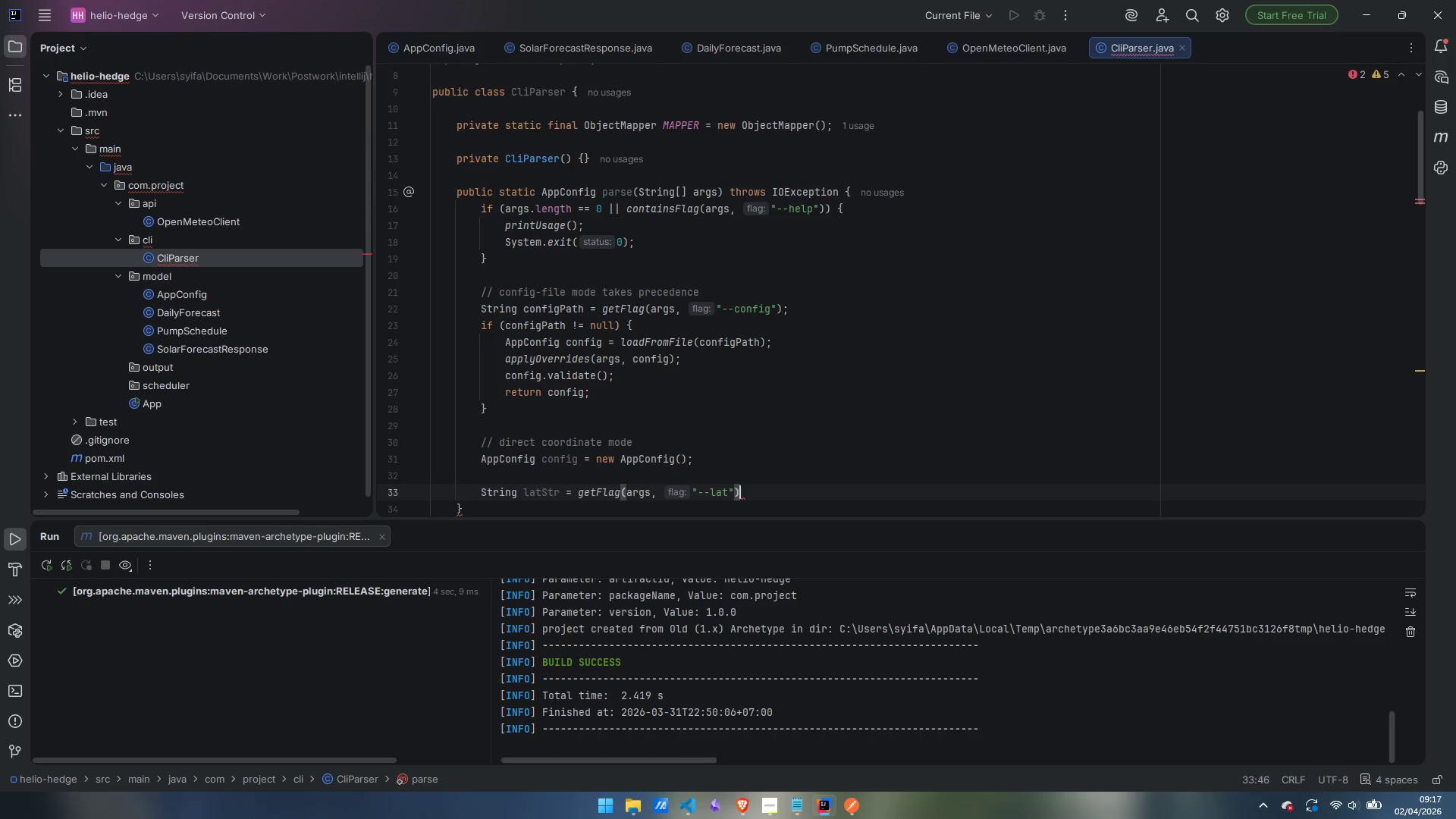 
key(ArrowRight)
 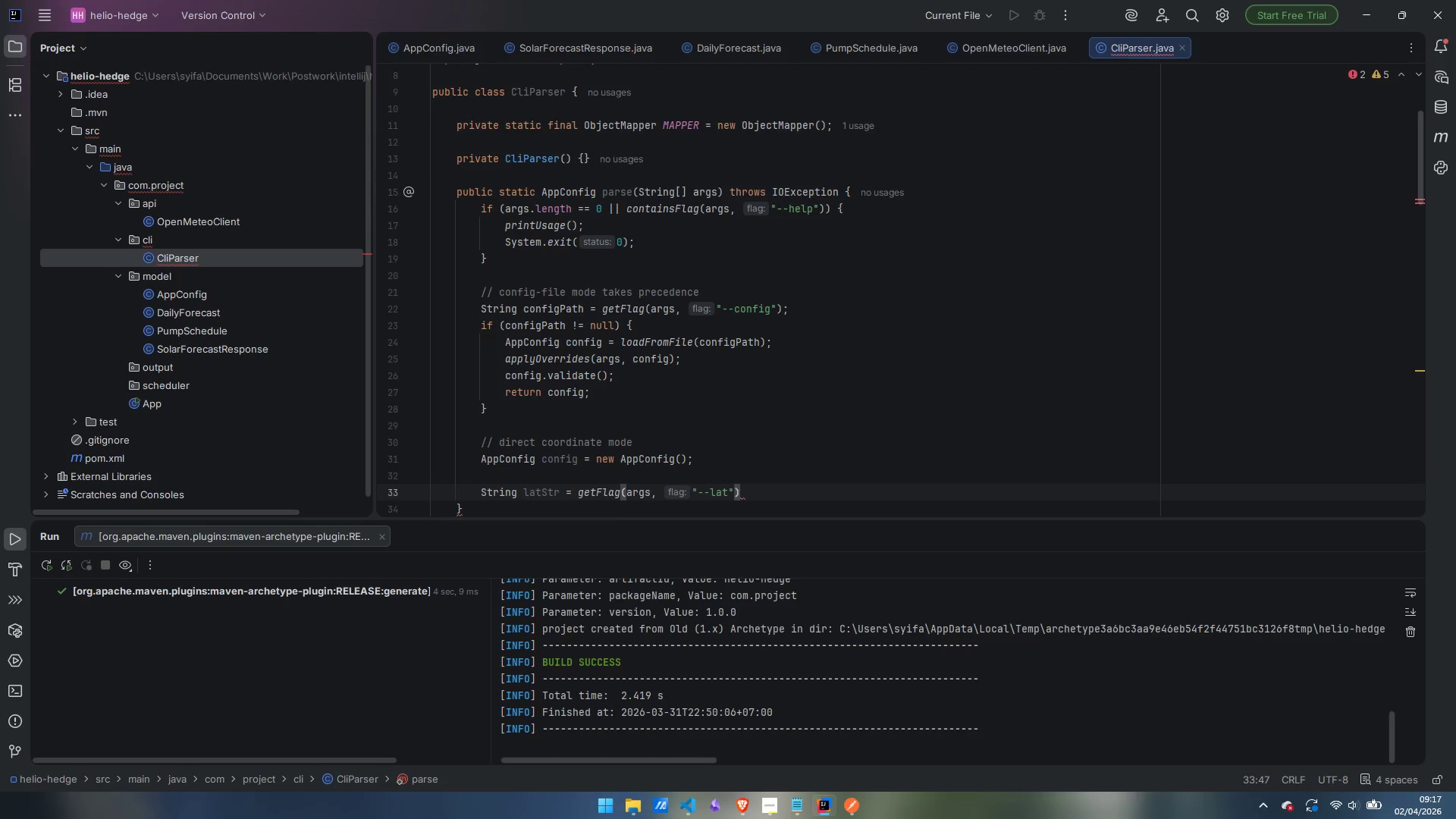 
key(Semicolon)
 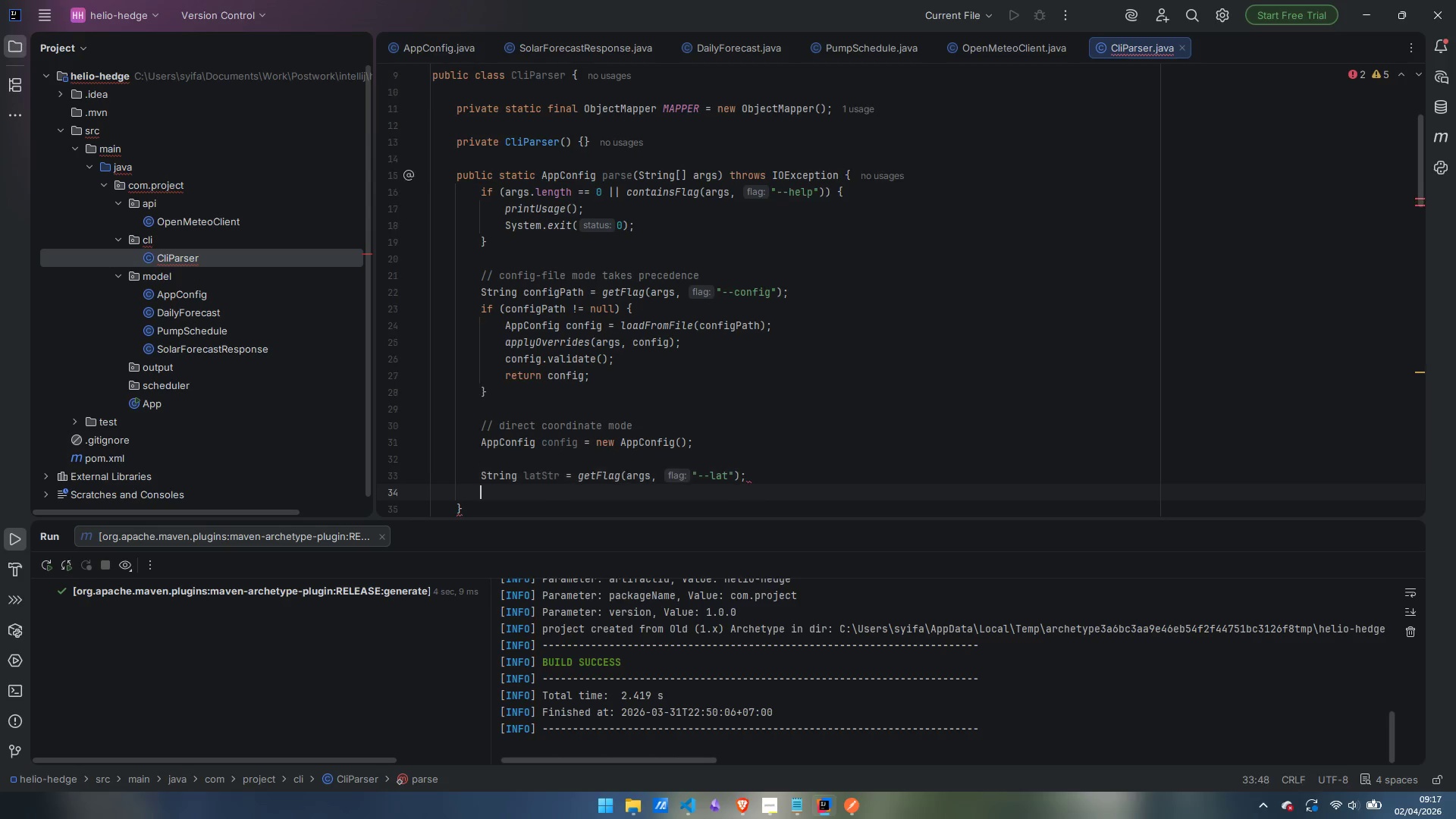 
key(Enter)
 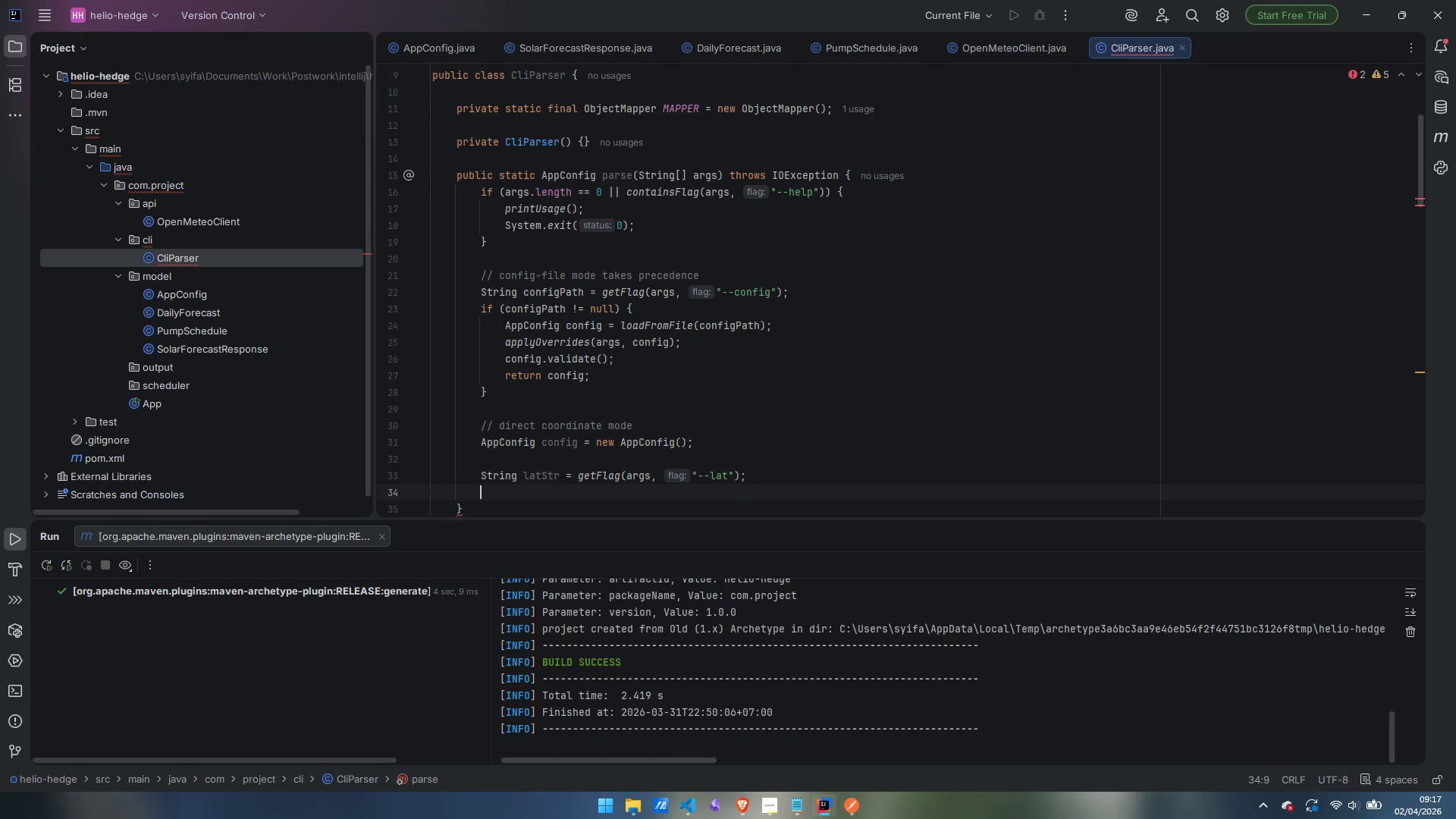 
type(String lonStr = getGla)
key(Backspace)
key(Backspace)
key(Backspace)
type(Flag(args, "--lon)
 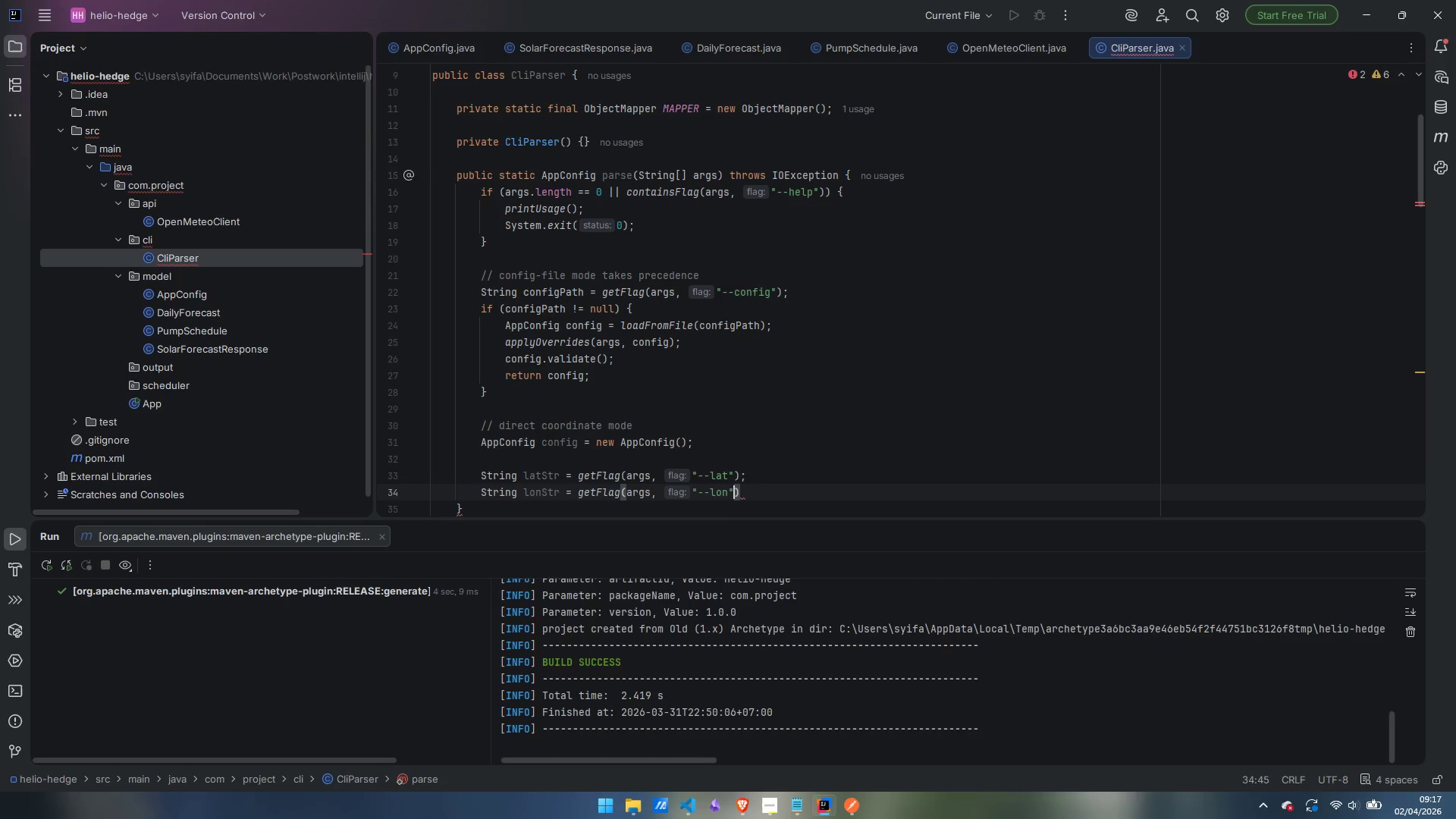 
 